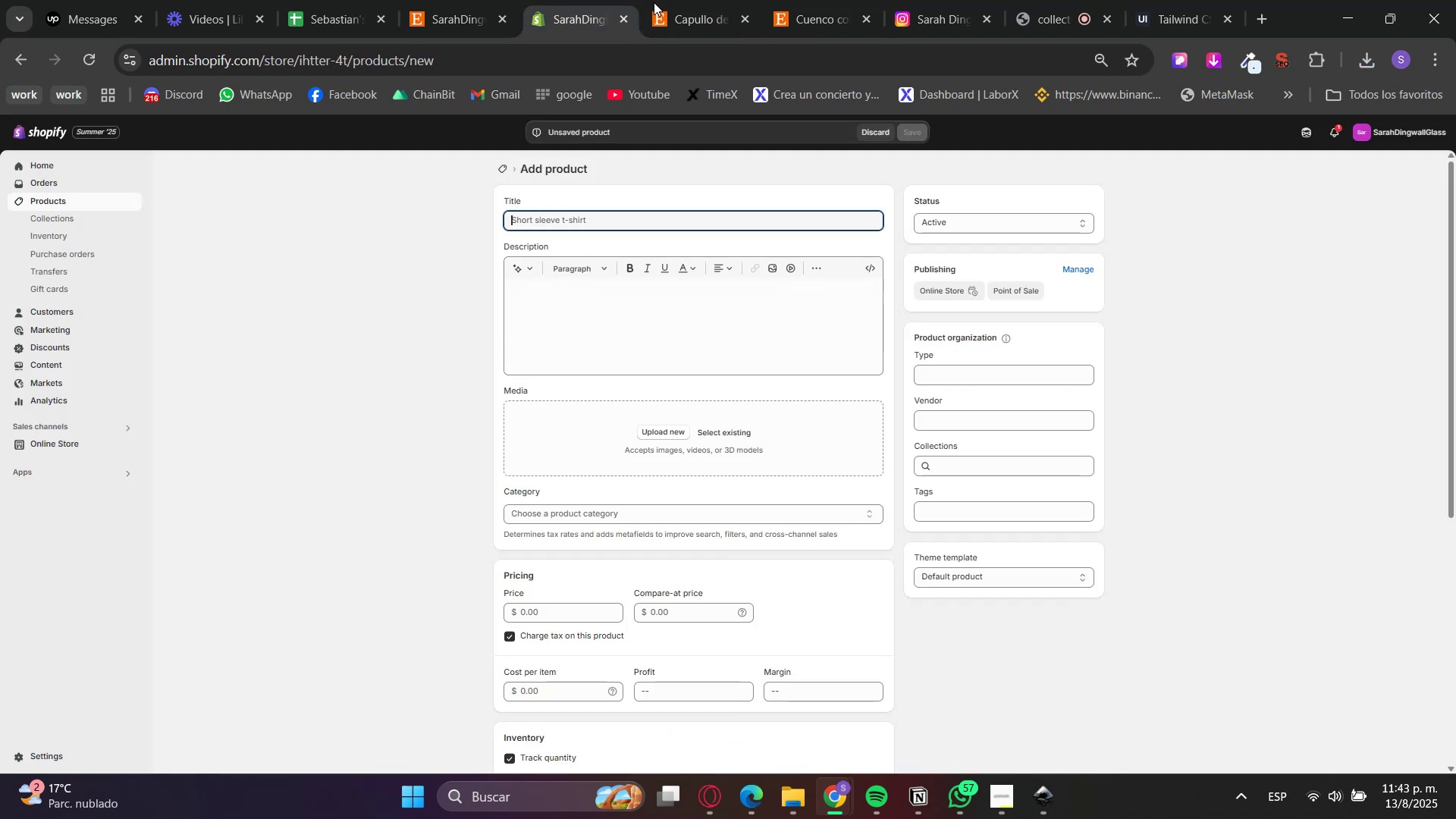 
double_click([663, 0])
 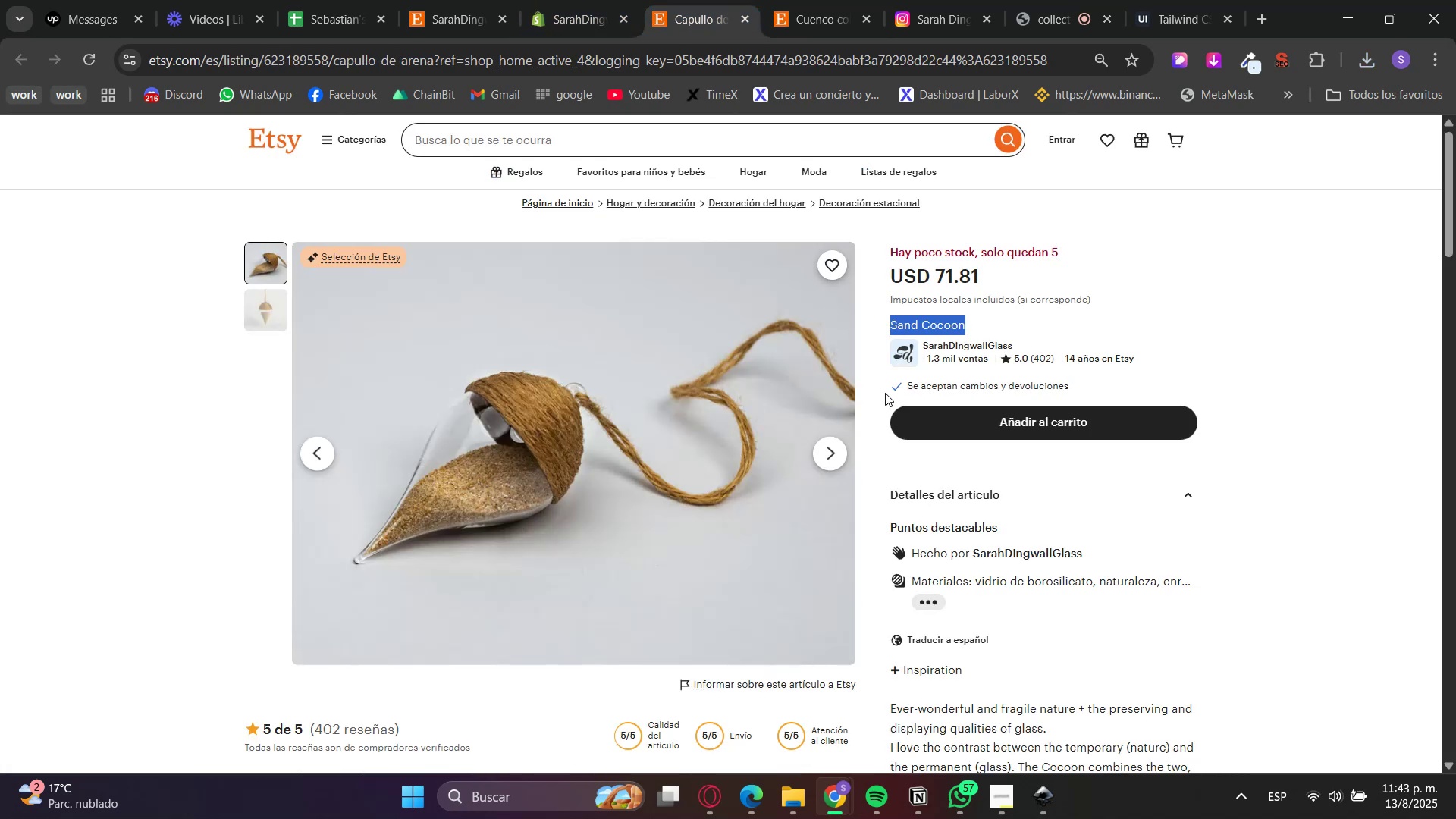 
scroll: coordinate [970, 540], scroll_direction: down, amount: 4.0
 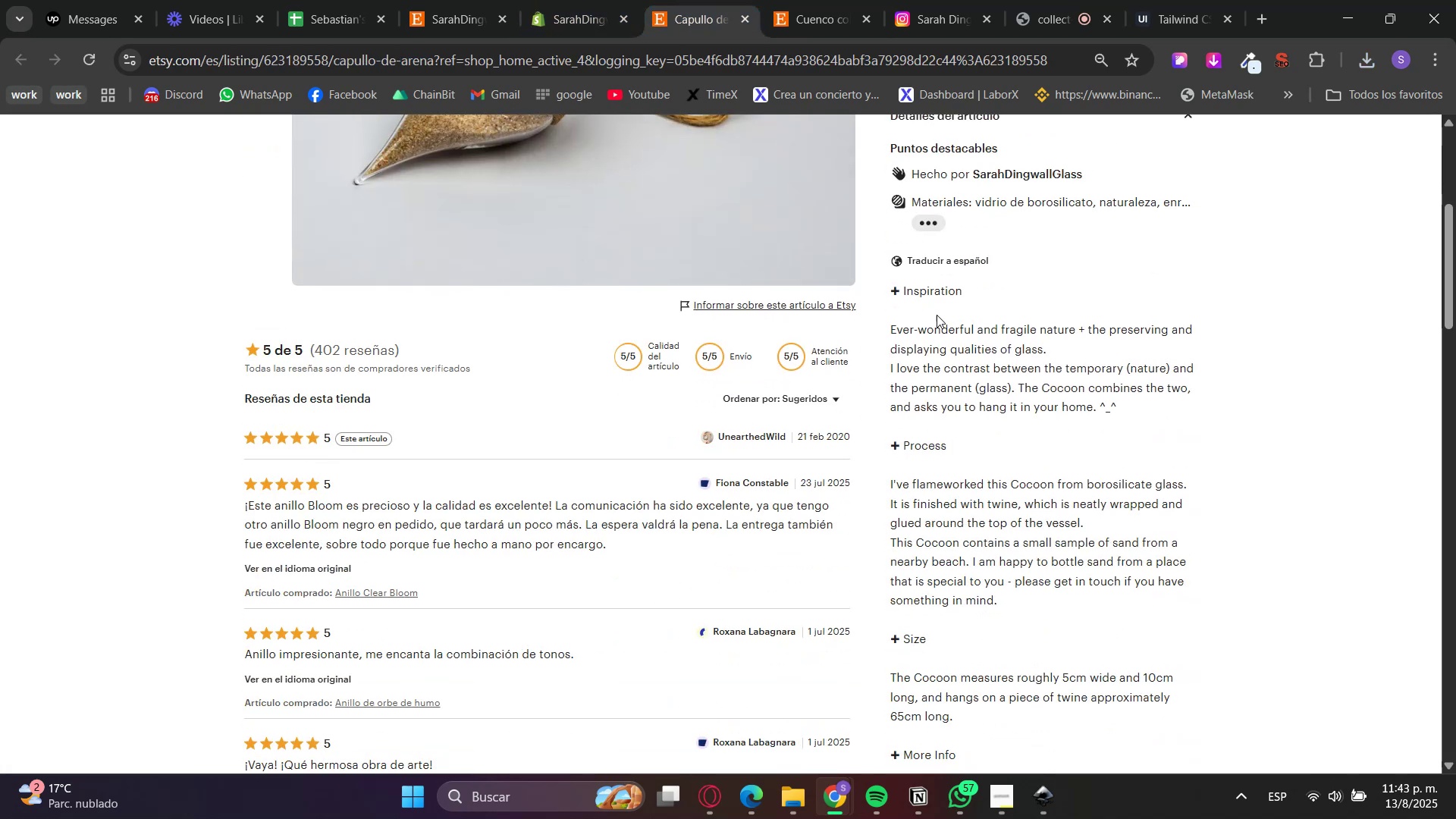 
double_click([918, 289])
 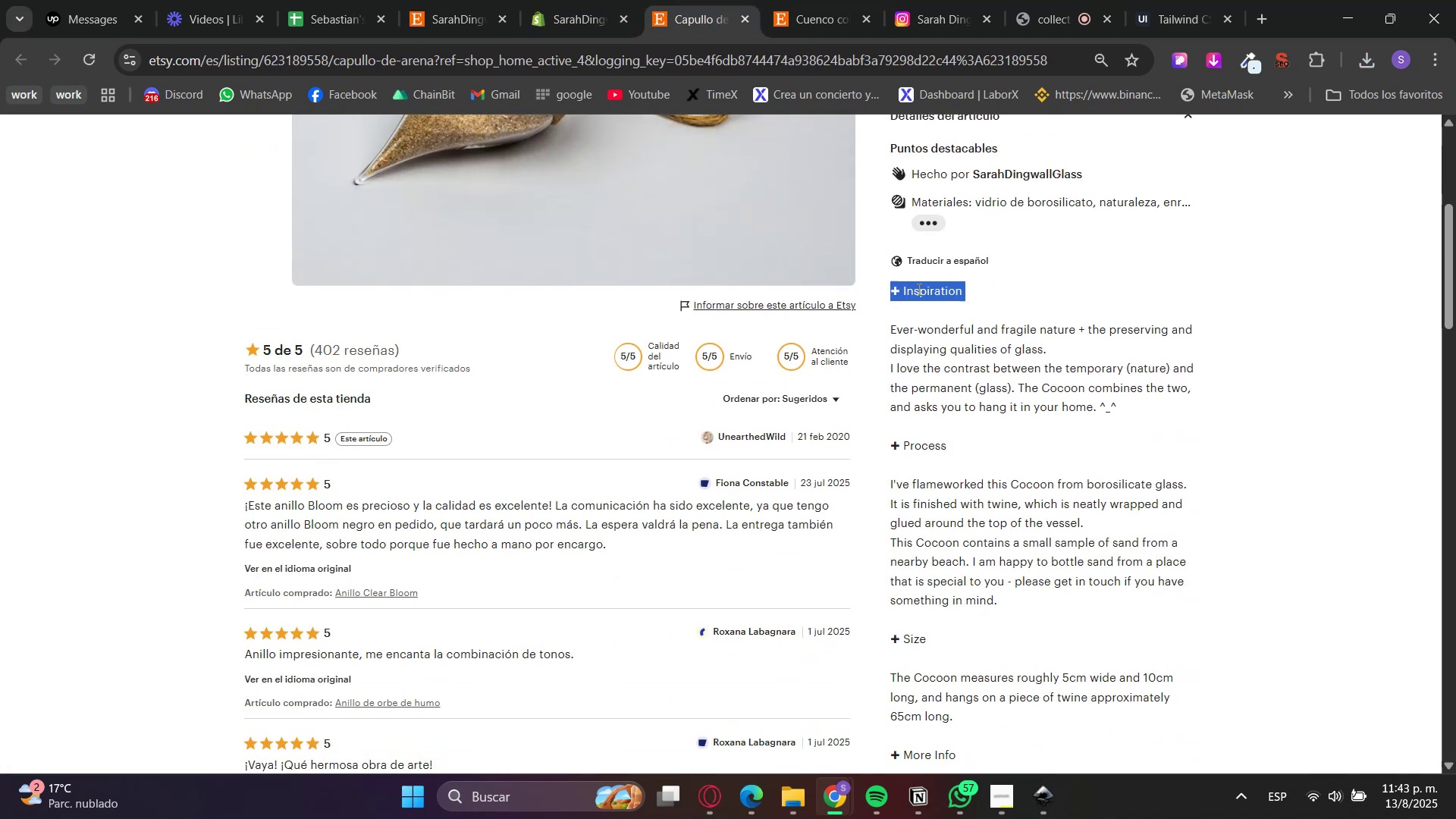 
triple_click([918, 289])
 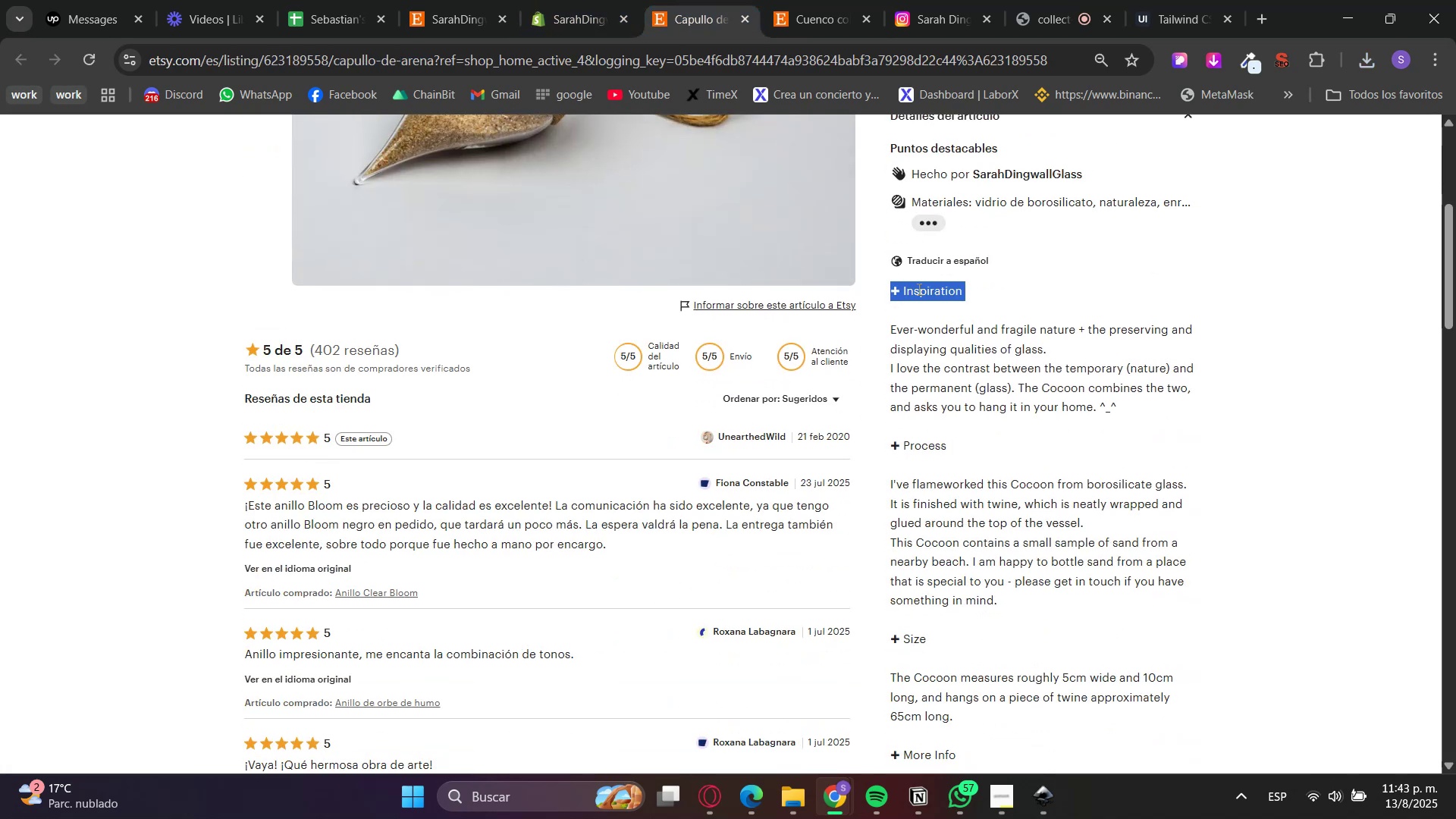 
left_click_drag(start_coordinate=[918, 289], to_coordinate=[963, 587])
 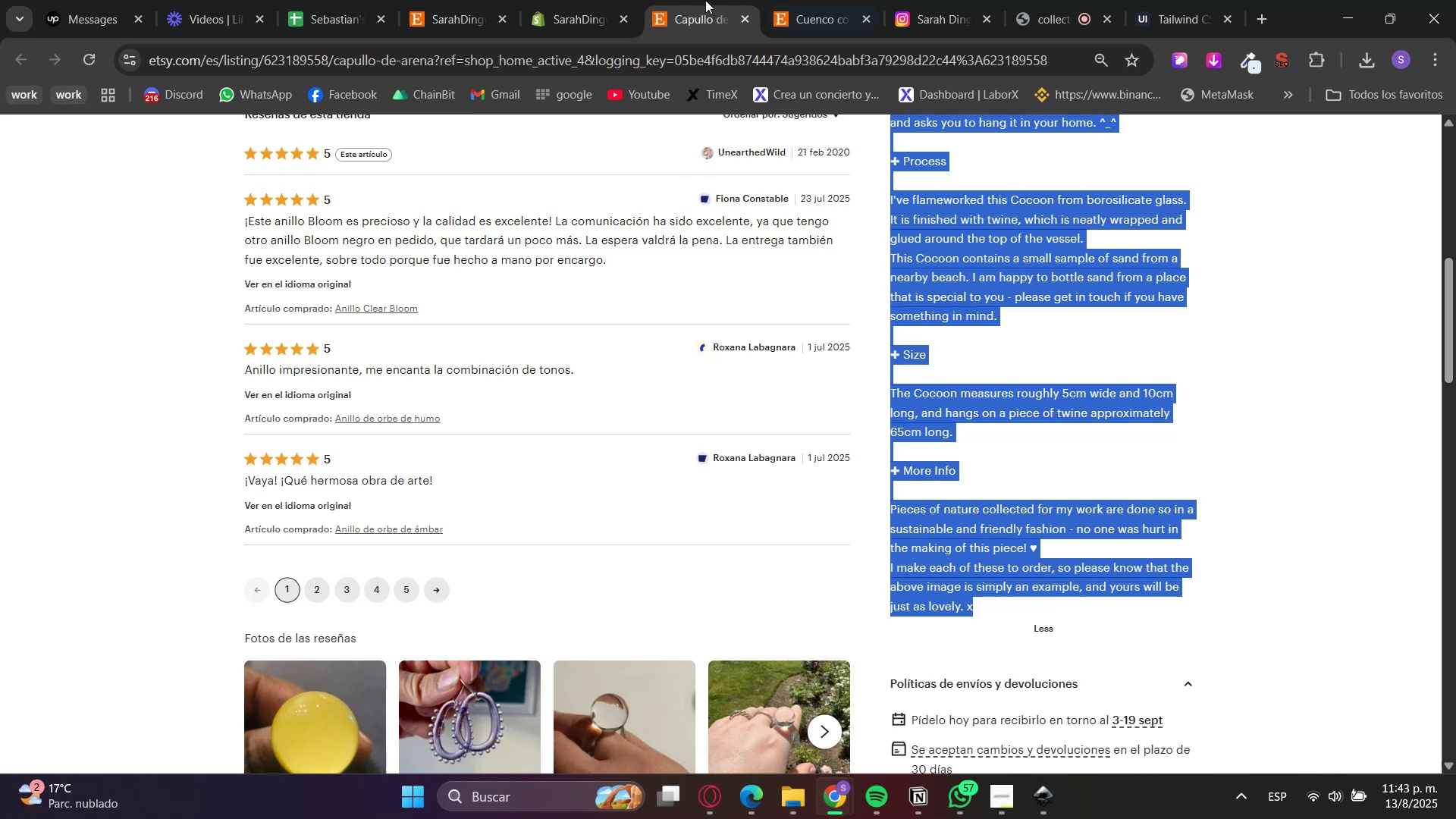 
scroll: coordinate [937, 434], scroll_direction: down, amount: 3.0
 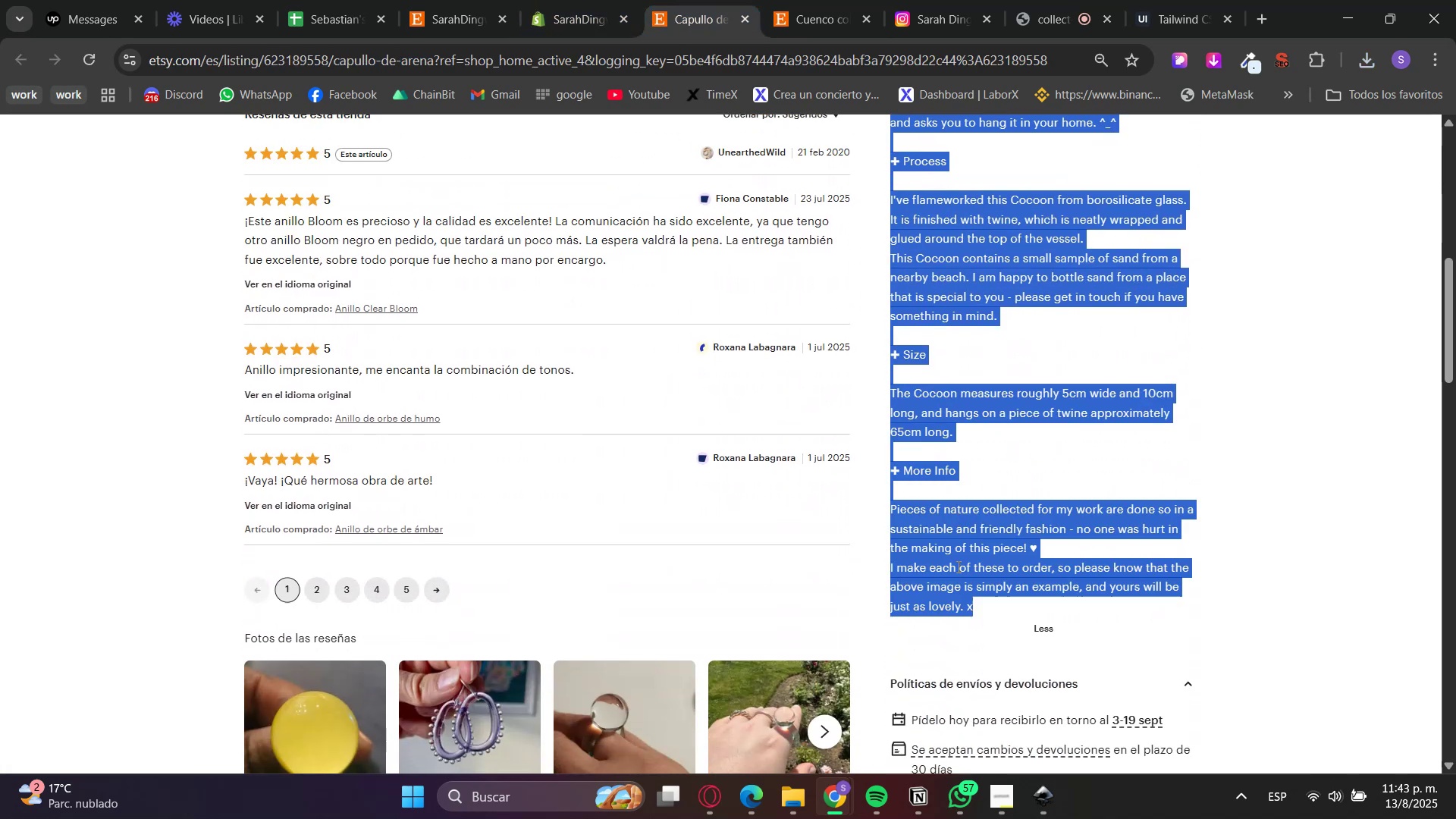 
key(Control+C)
 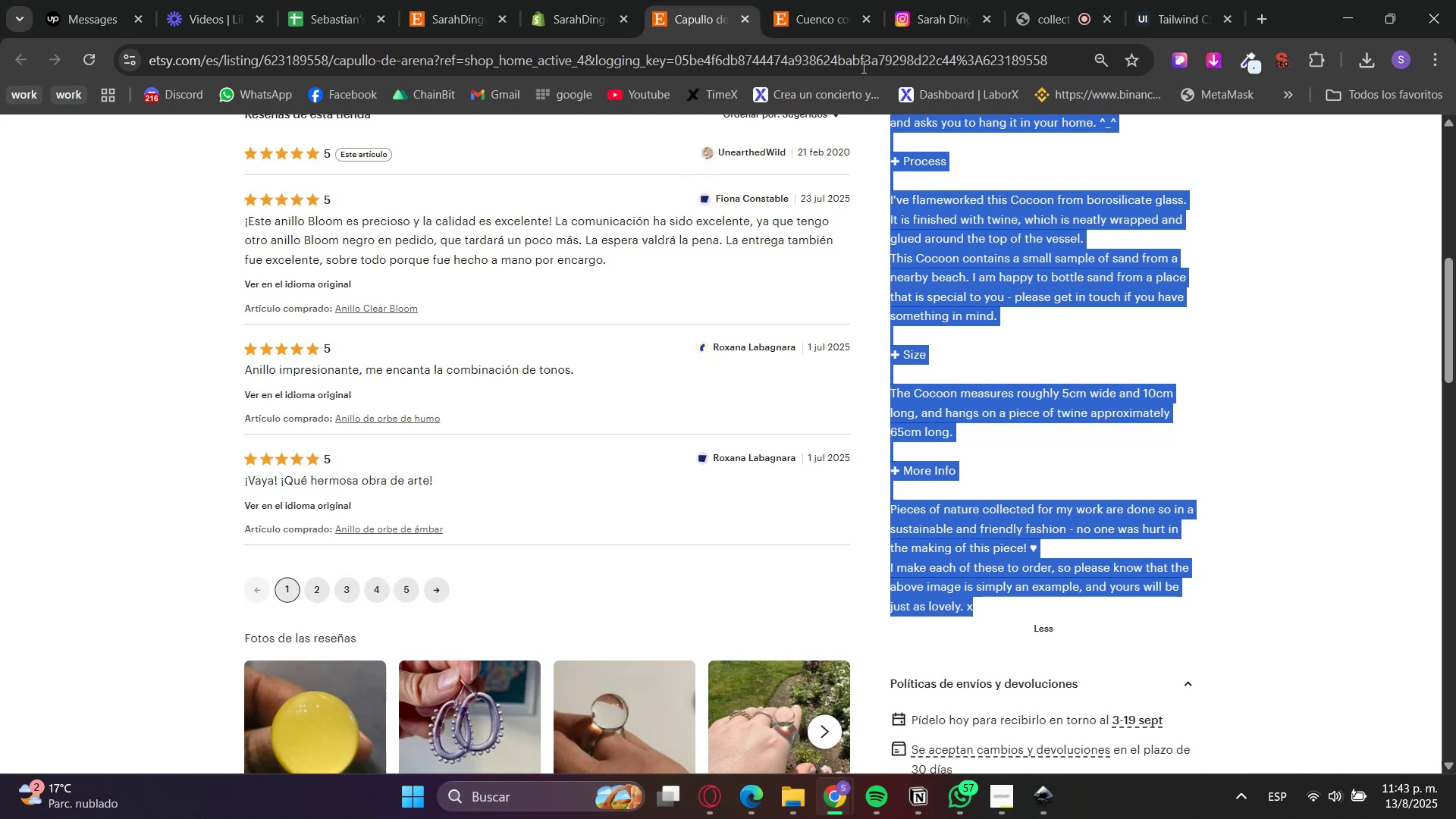 
key(Control+C)
 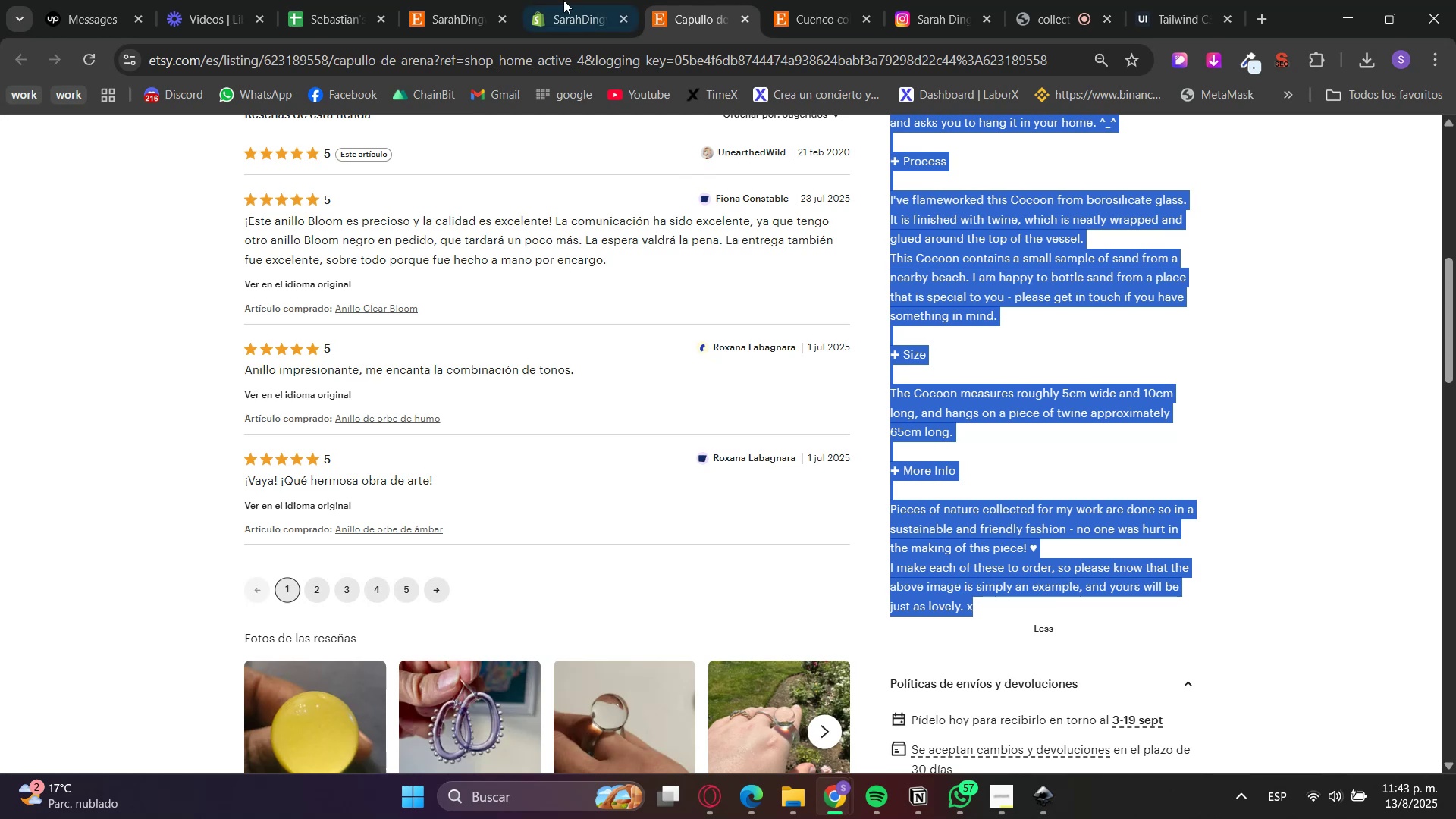 
left_click([563, 0])
 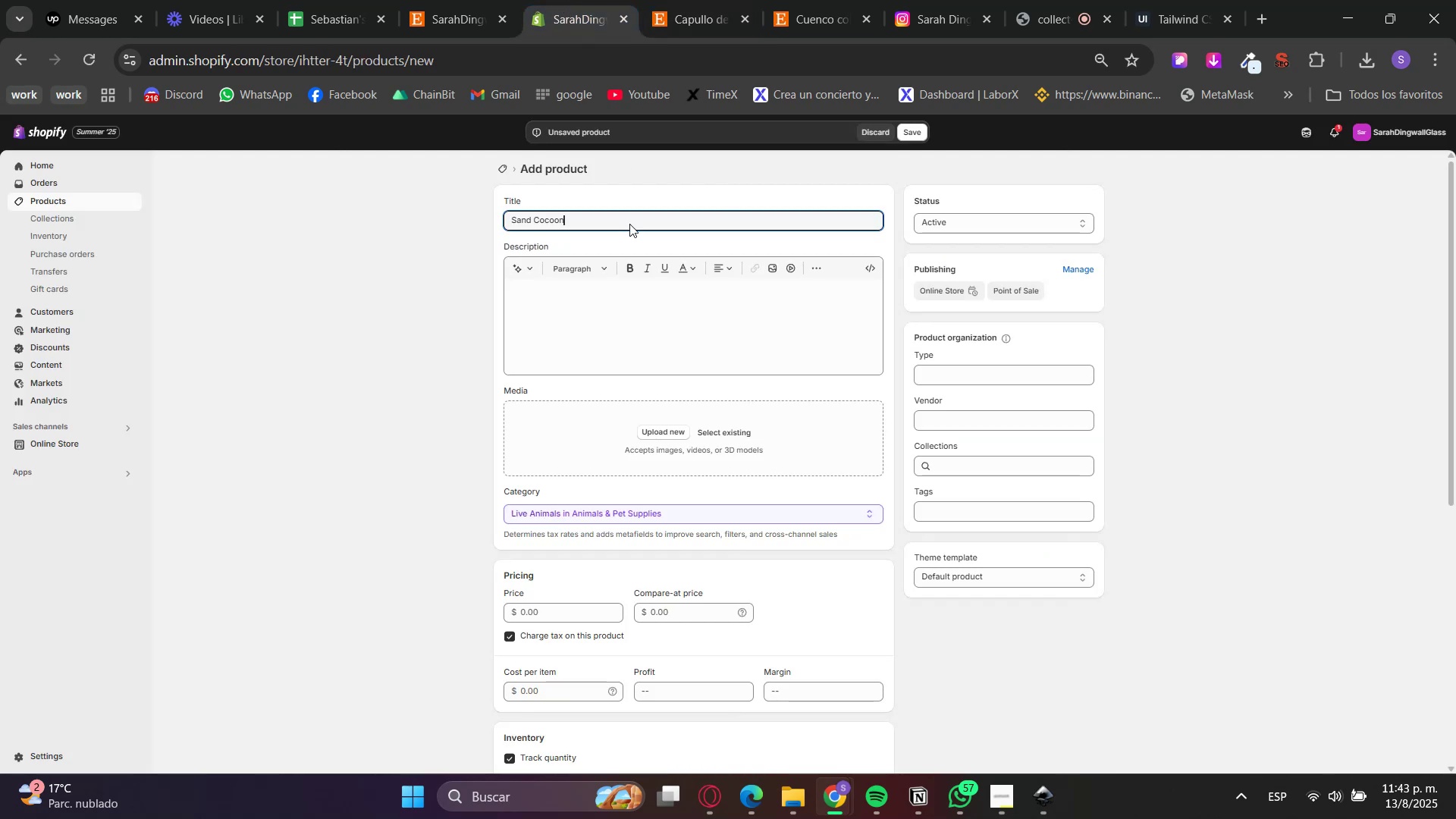 
left_click([612, 341])
 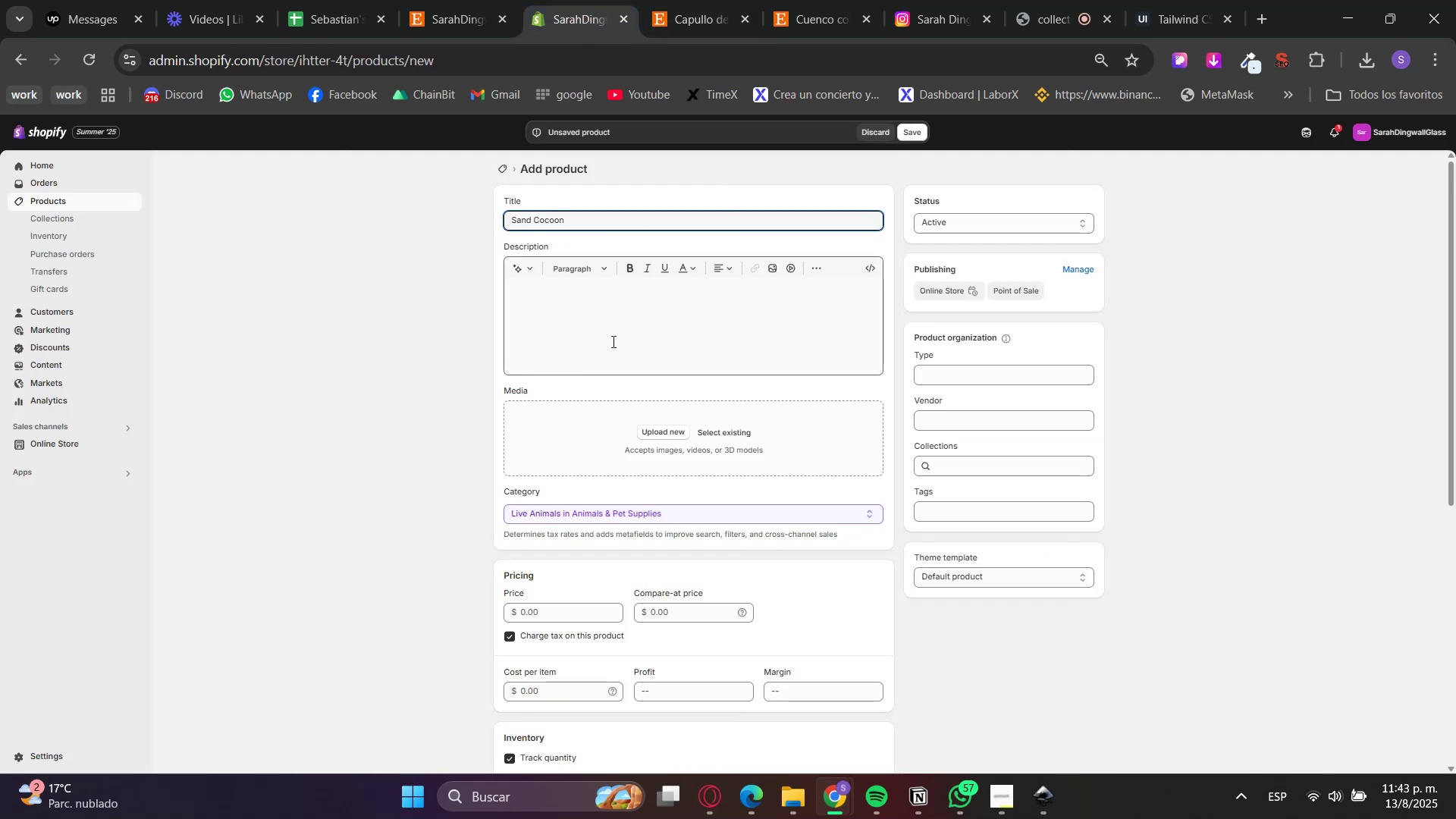 
key(Control+V)
 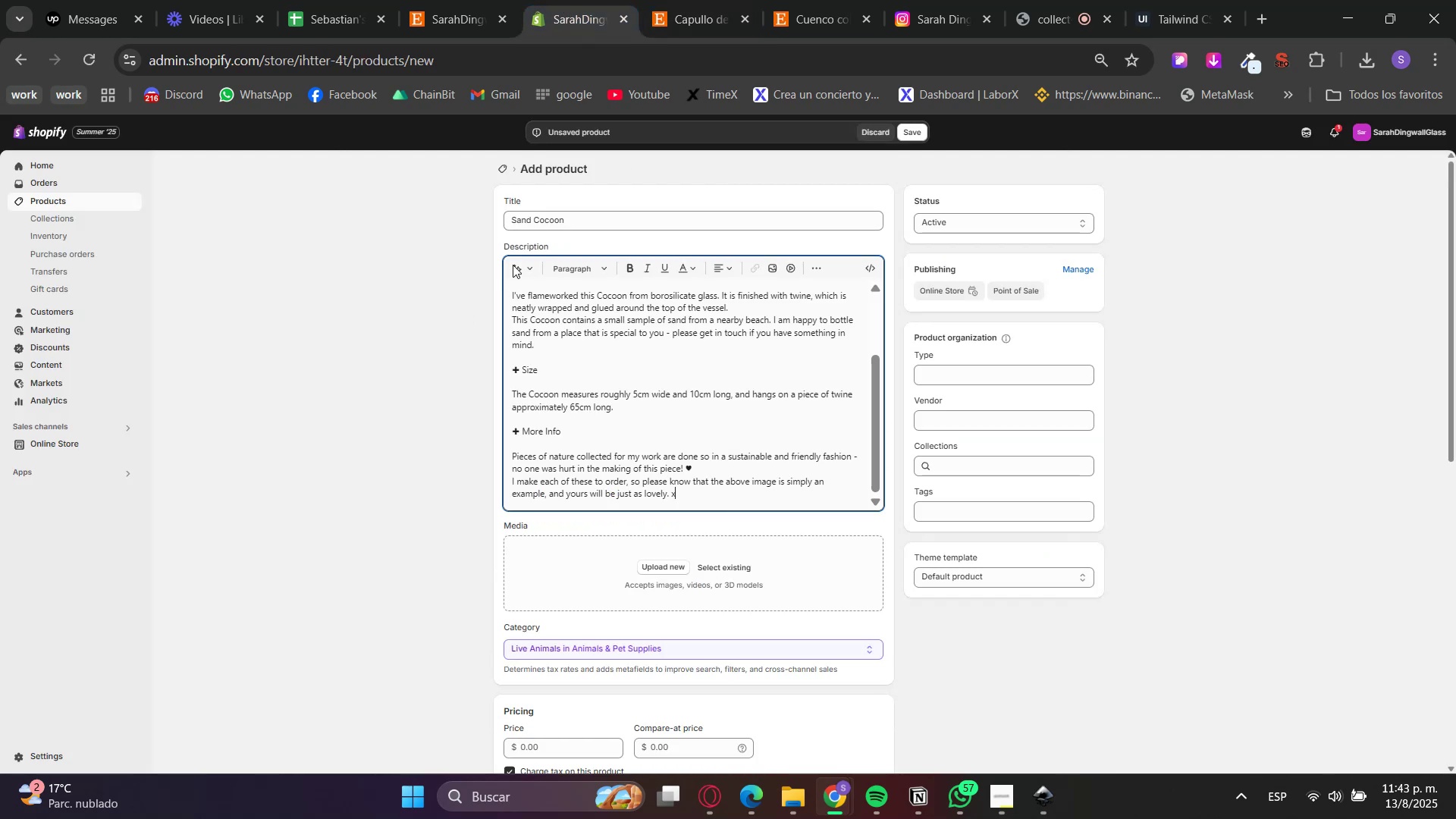 
left_click([681, 0])
 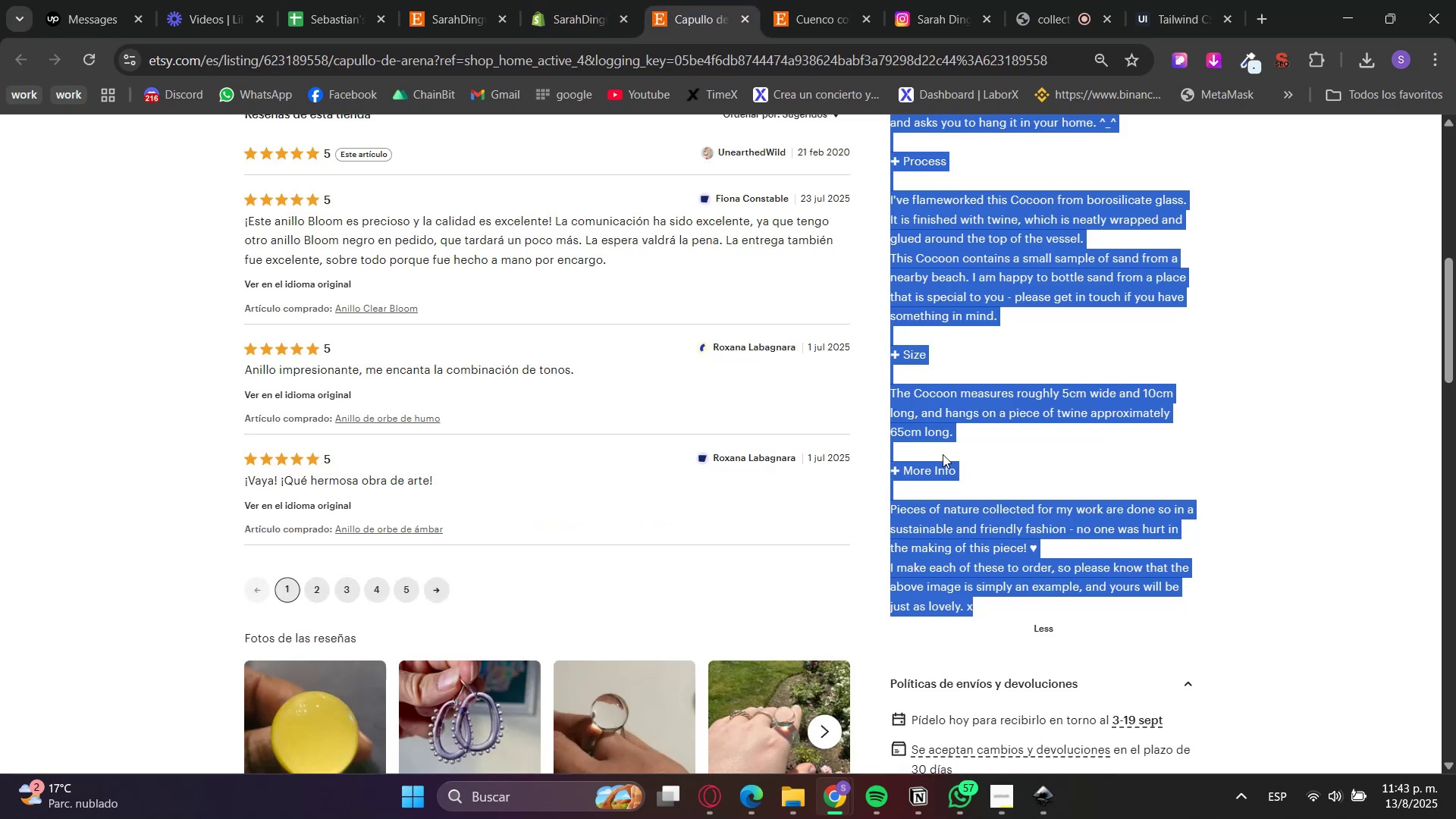 
scroll: coordinate [959, 453], scroll_direction: up, amount: 6.0
 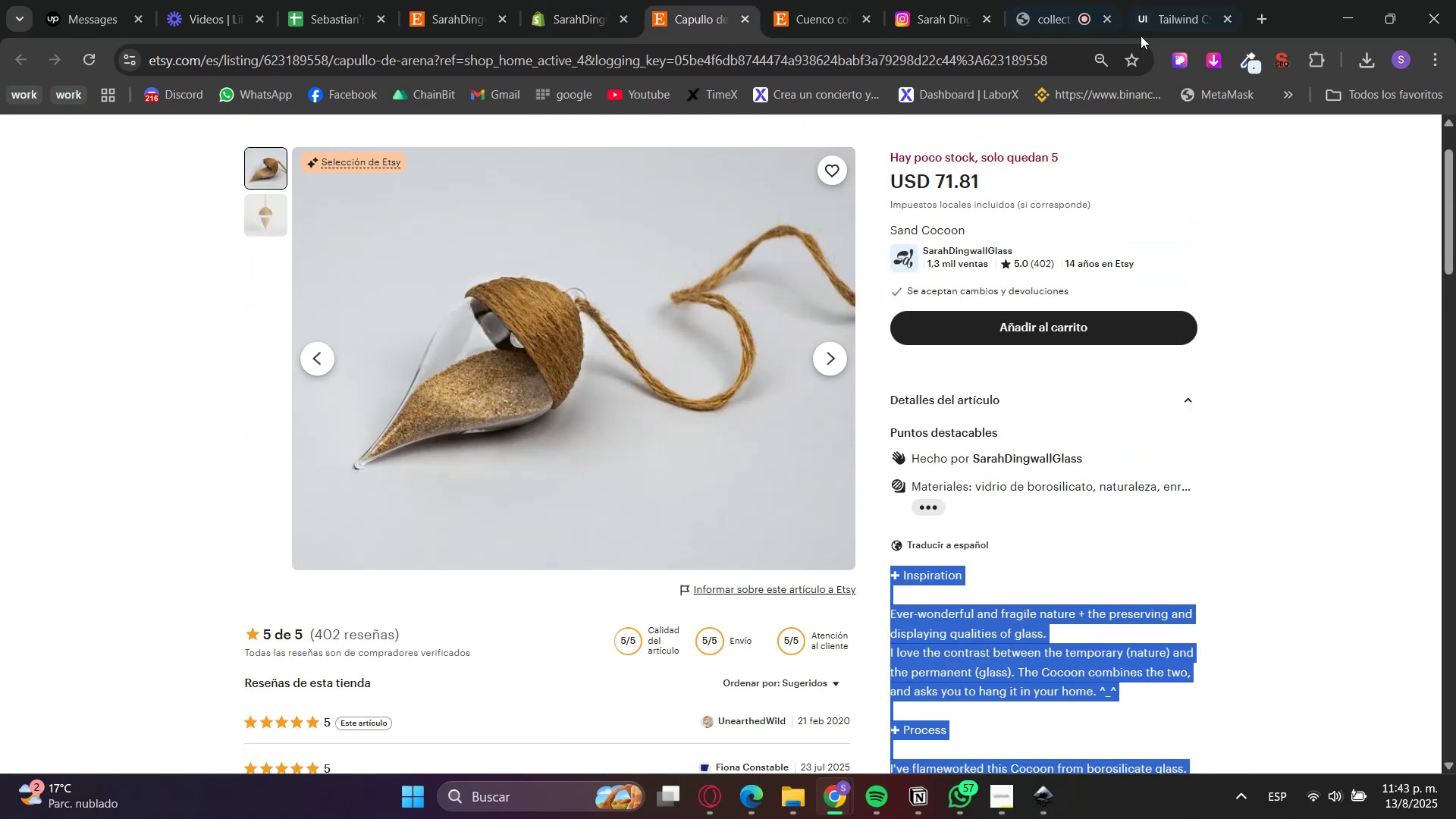 
left_click([1213, 50])
 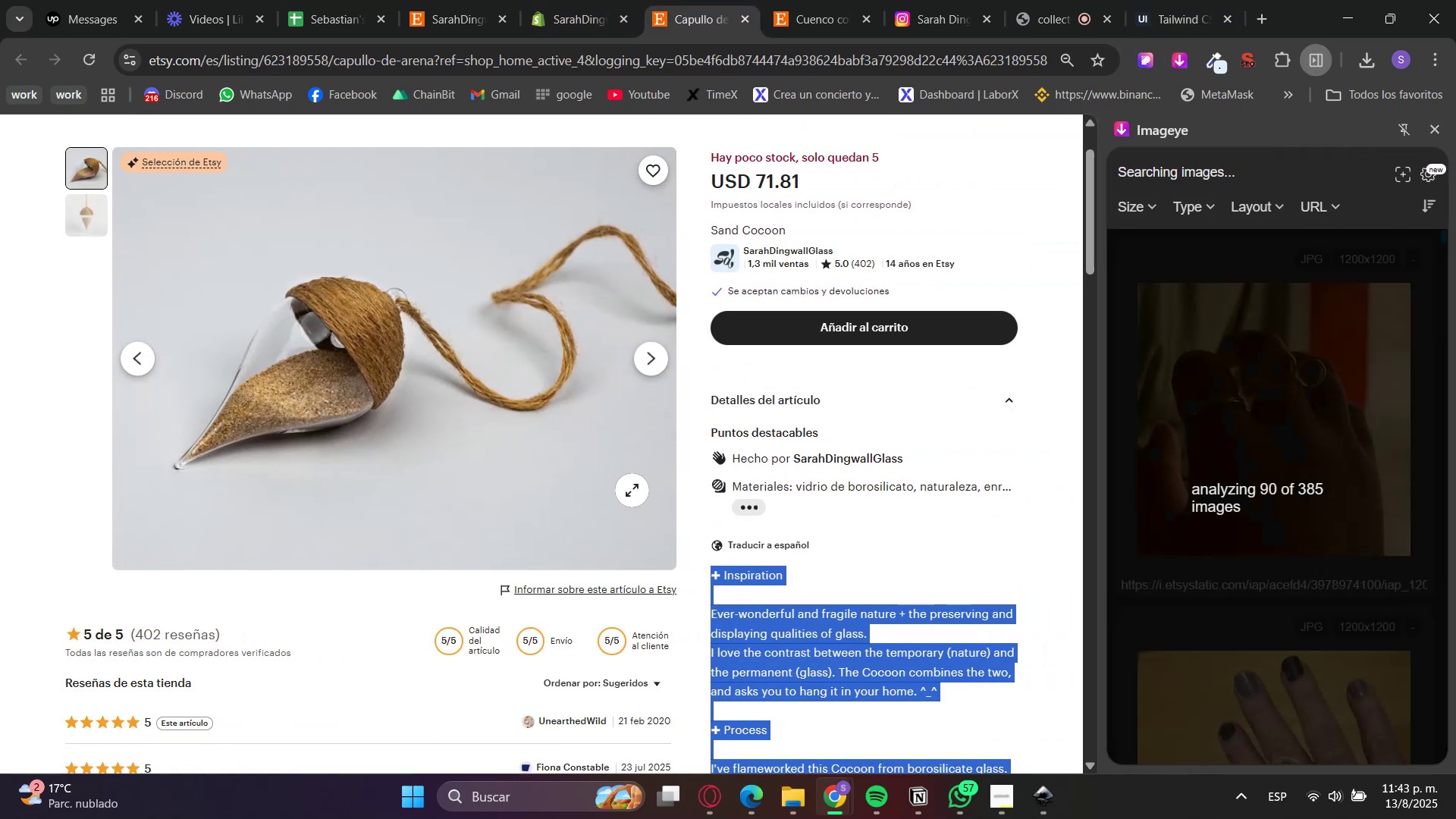 
scroll: coordinate [790, 398], scroll_direction: up, amount: 2.0
 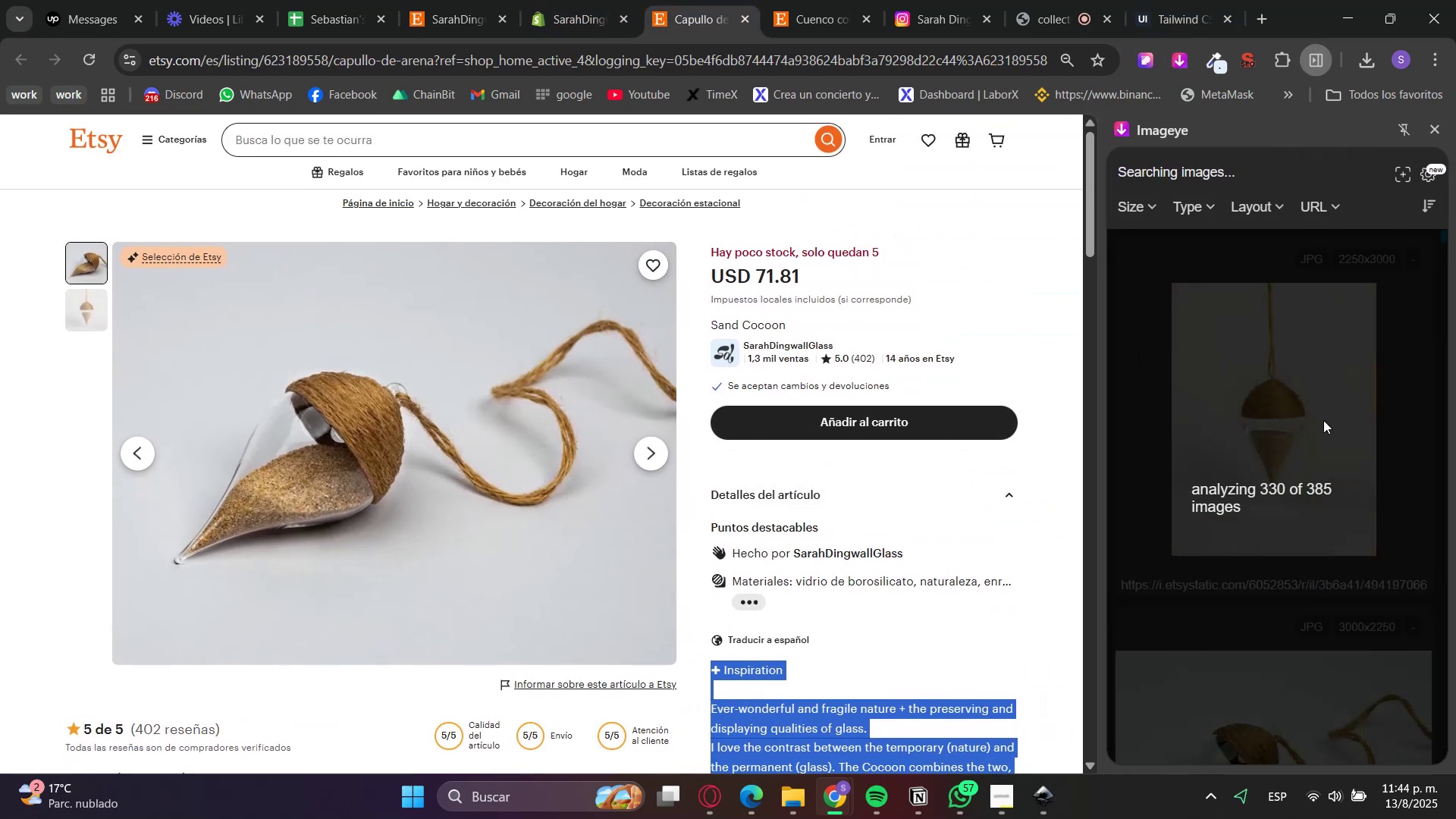 
left_click([1323, 420])
 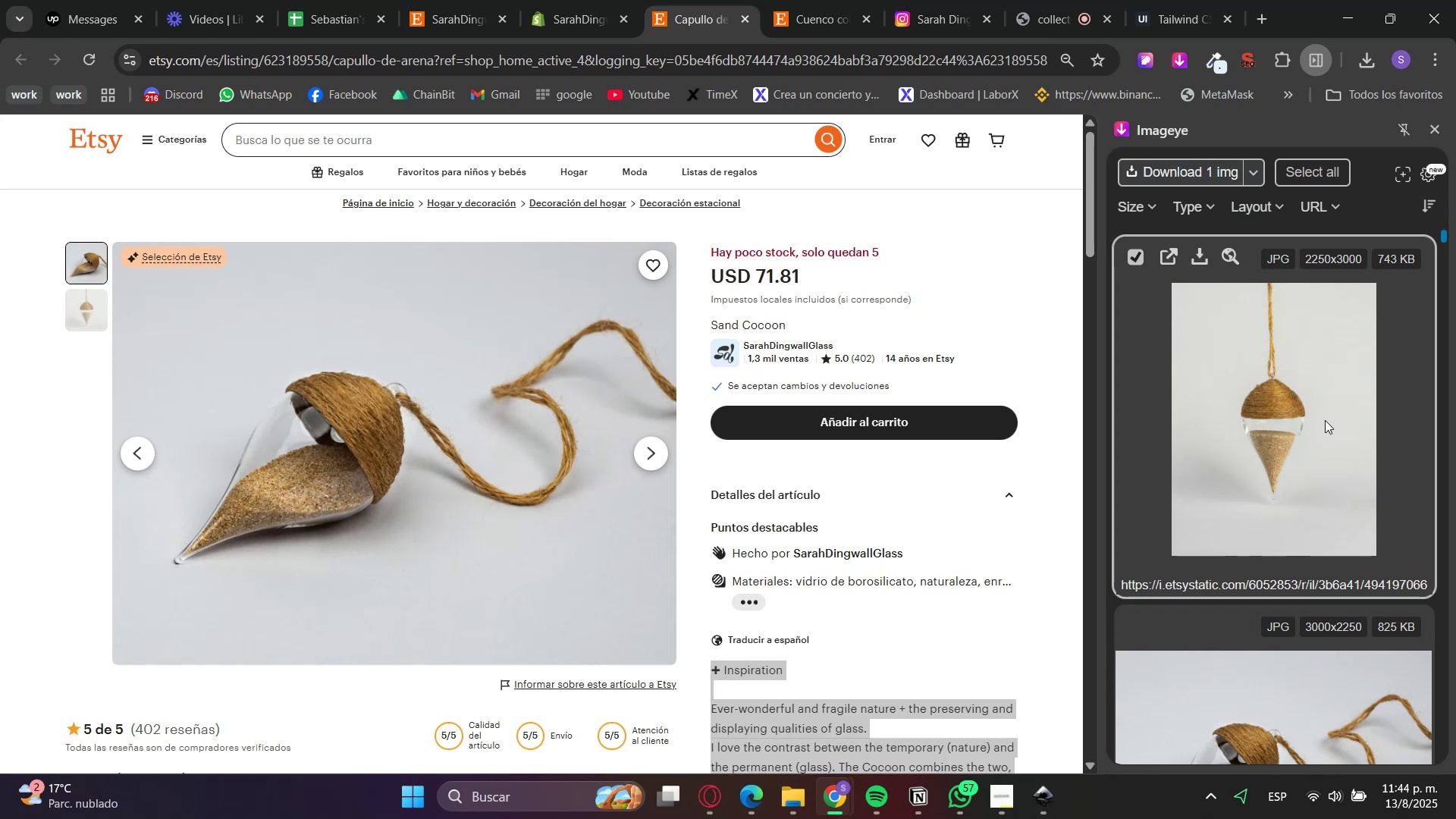 
scroll: coordinate [1332, 427], scroll_direction: down, amount: 3.0
 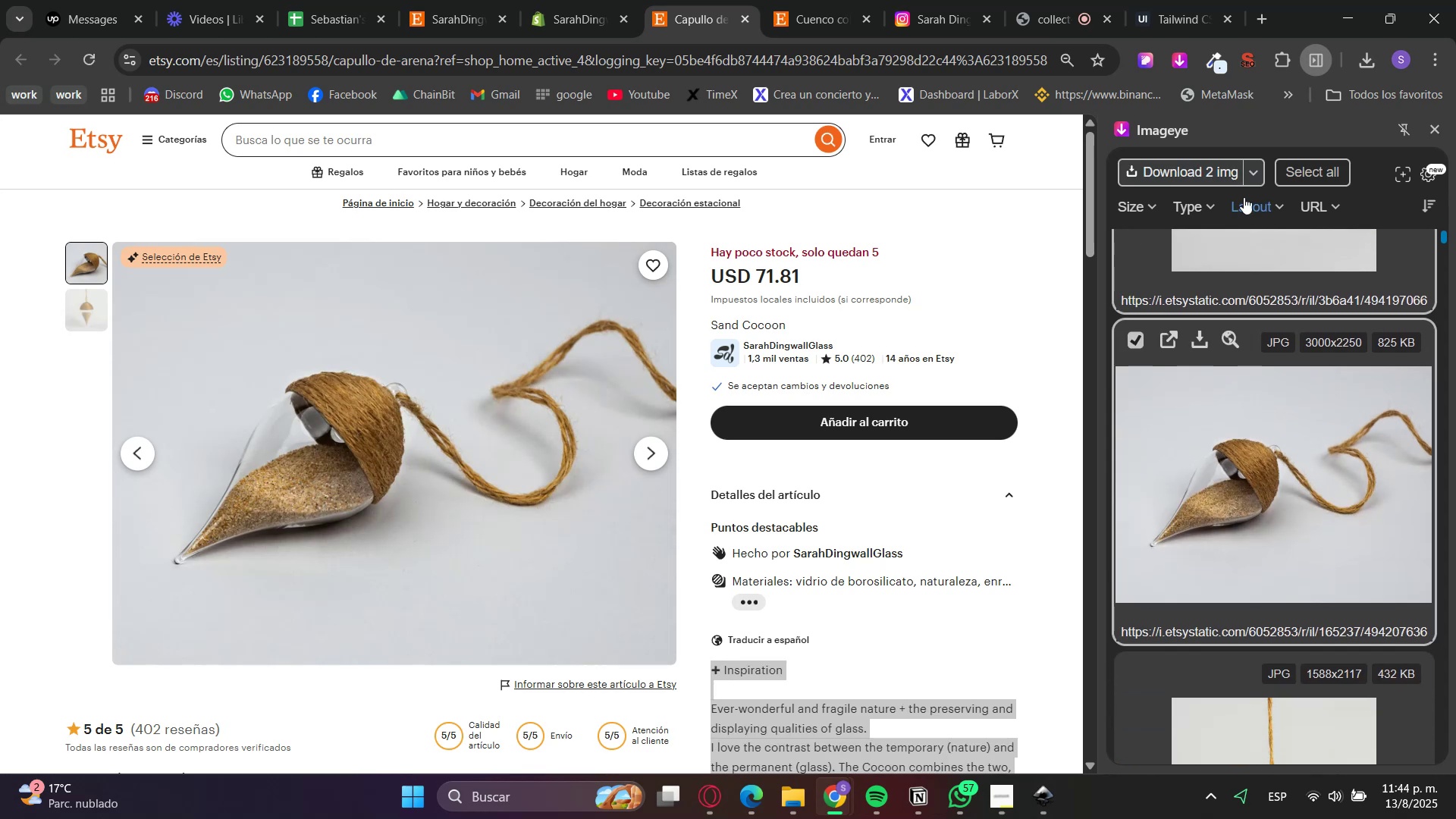 
left_click([1200, 174])
 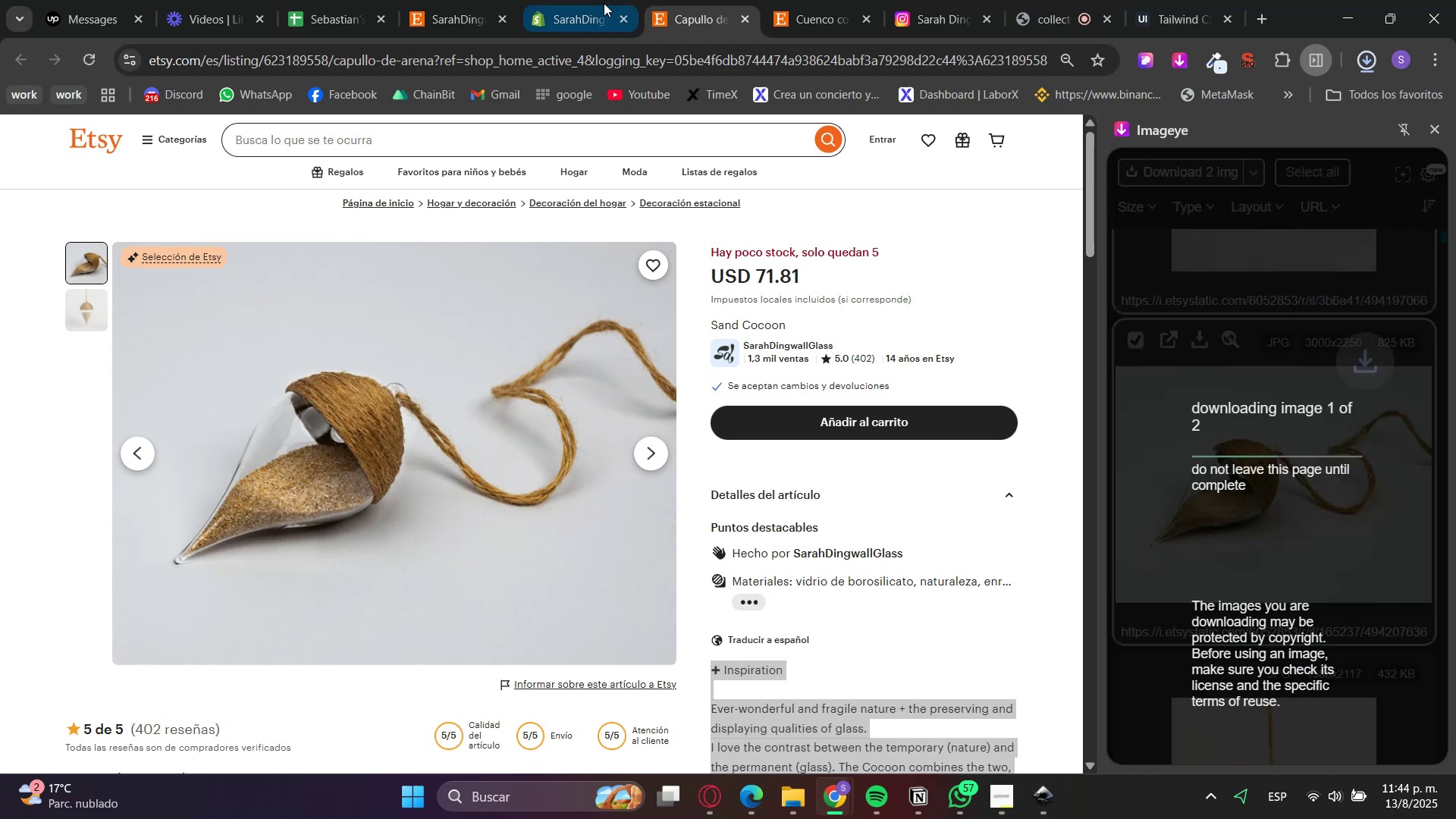 
left_click([587, 0])
 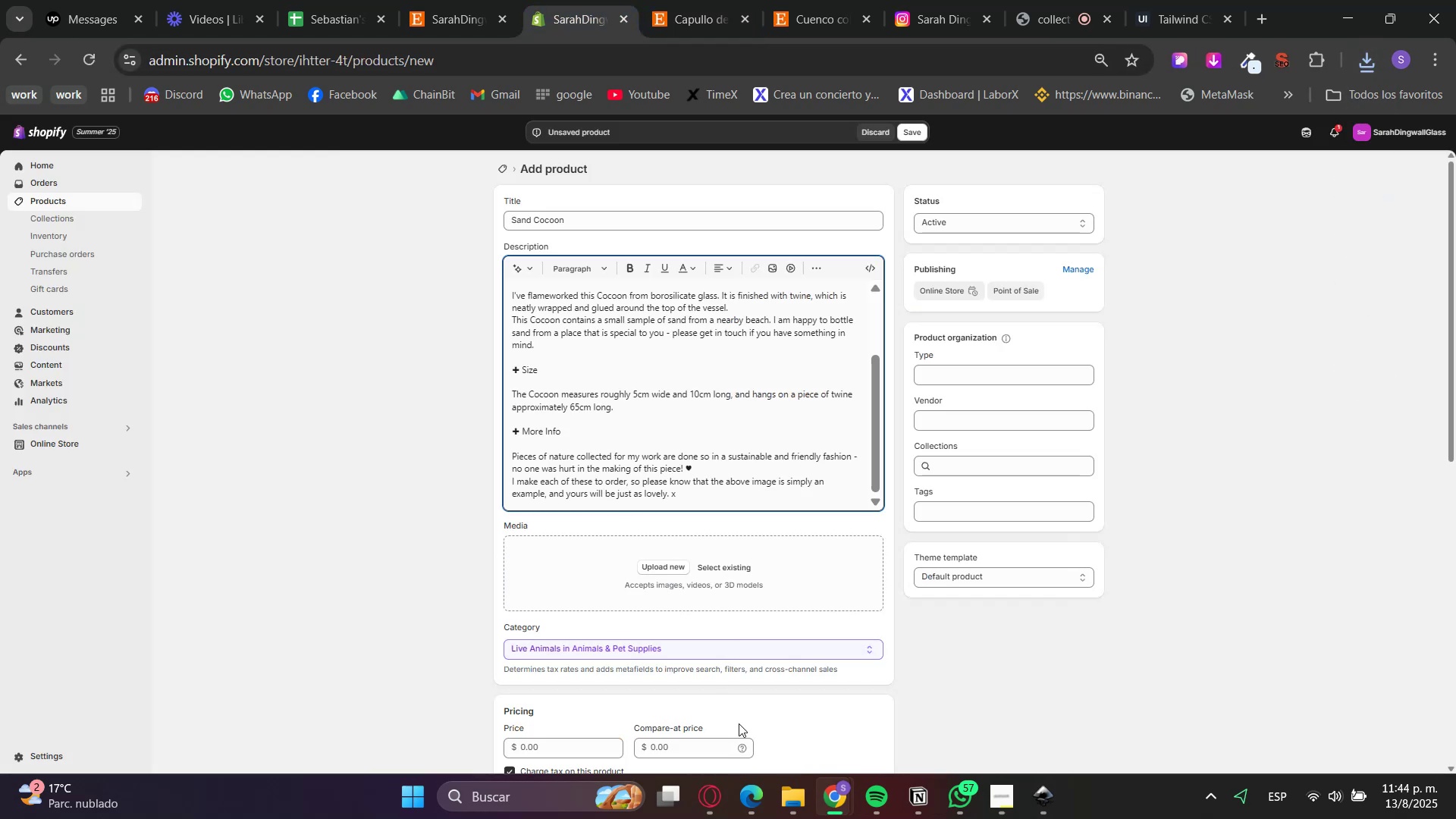 
left_click([786, 791])
 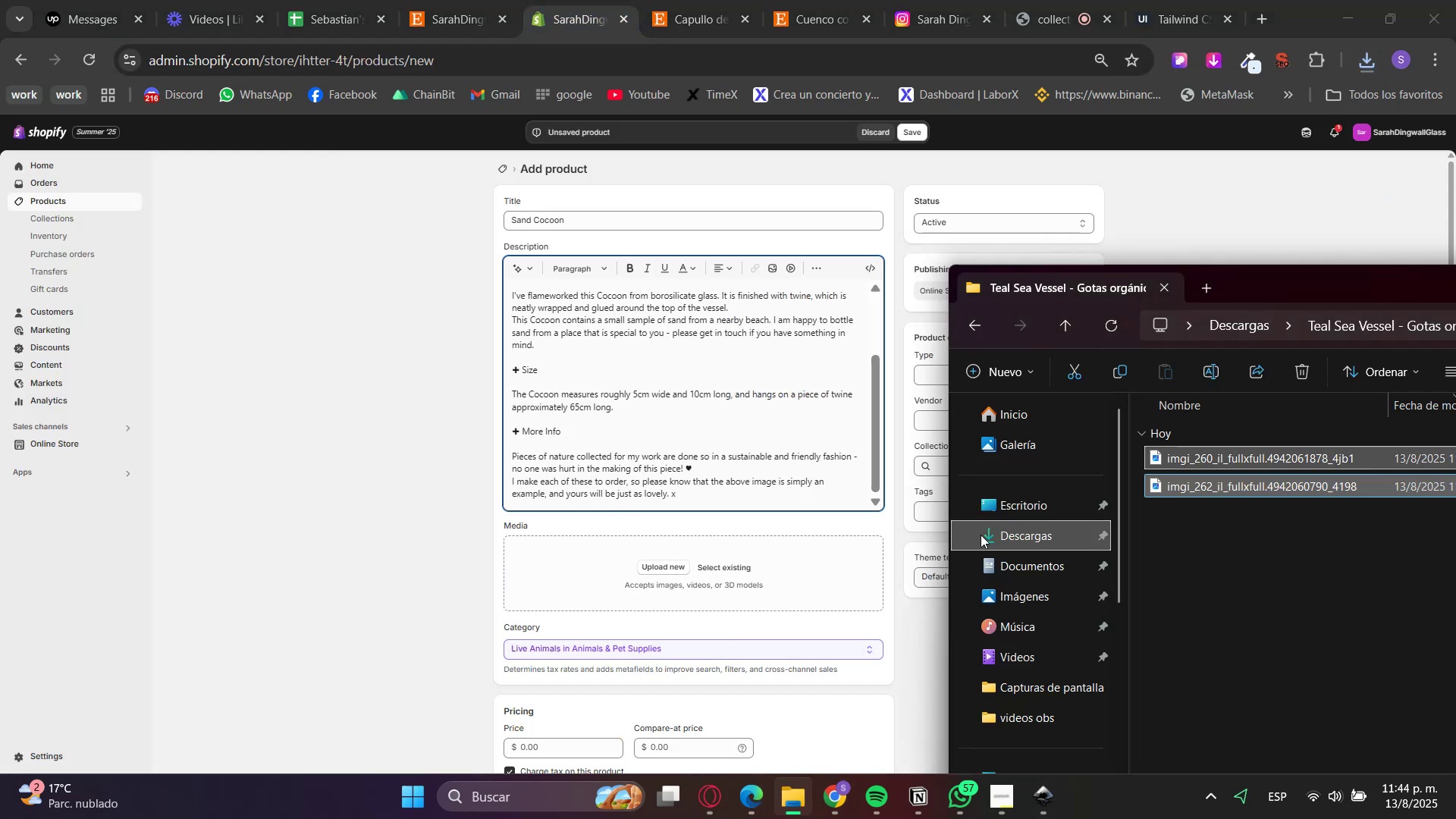 
left_click([1016, 529])
 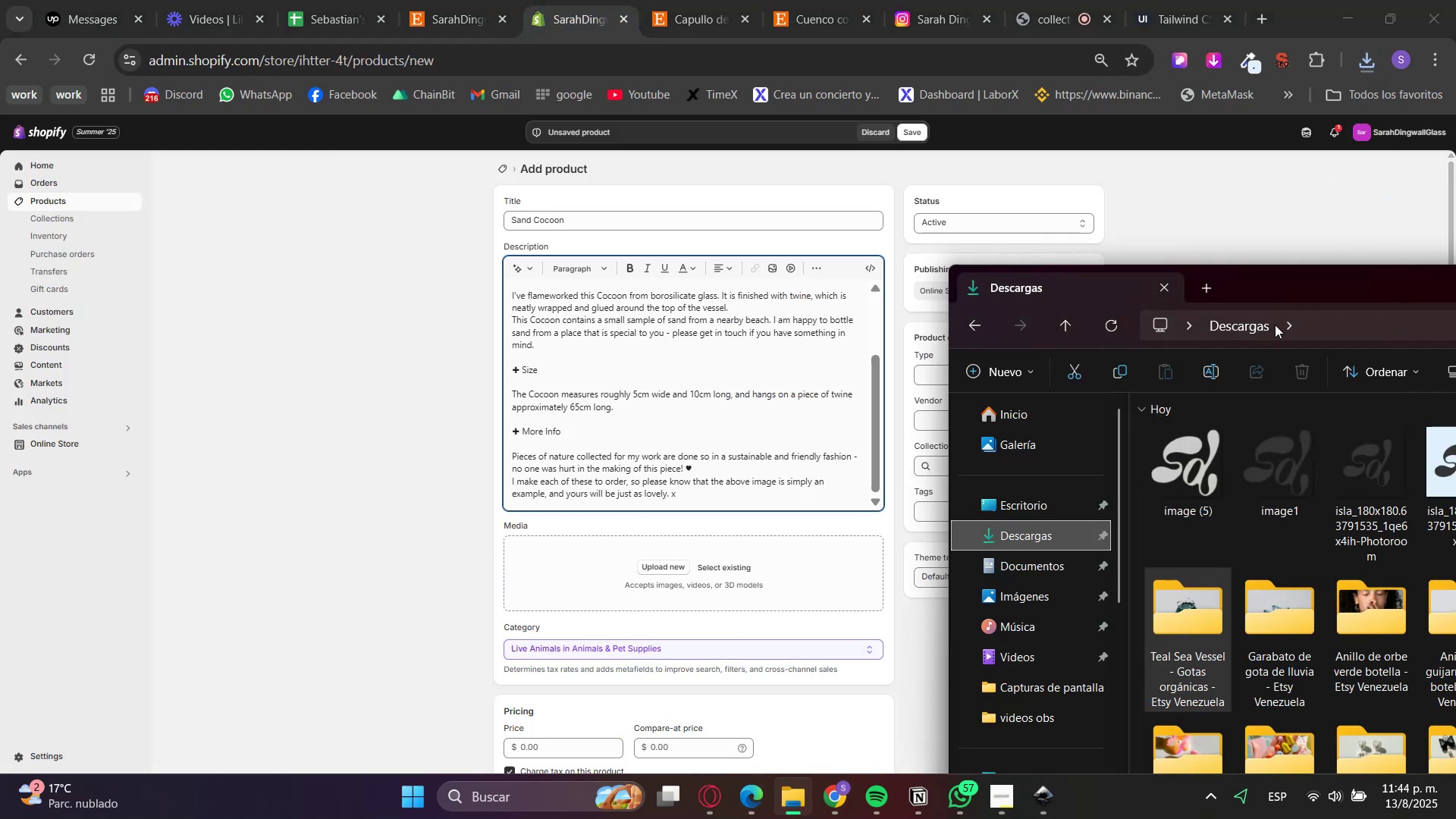 
left_click_drag(start_coordinate=[1338, 292], to_coordinate=[399, 309])
 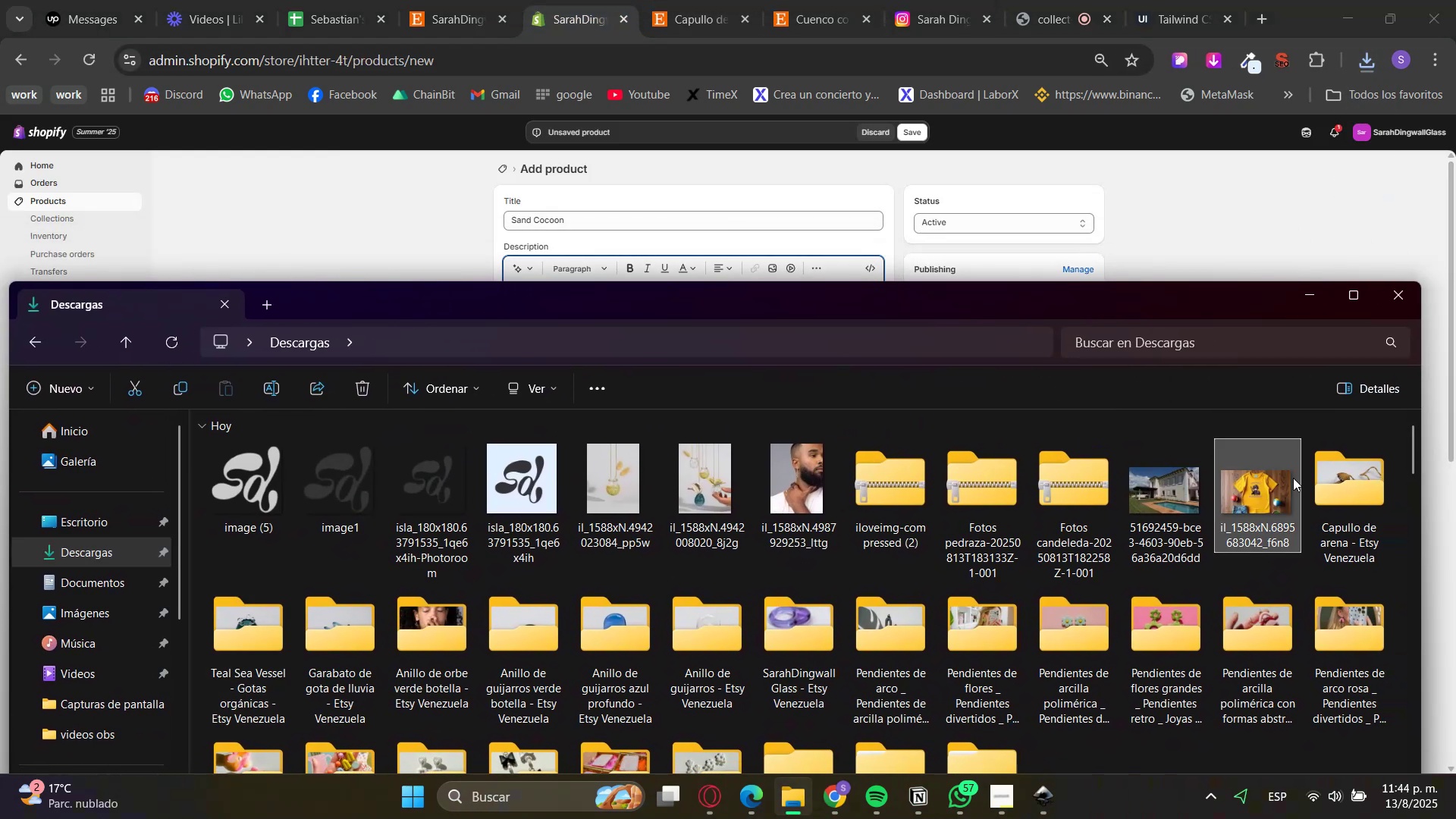 
double_click([1340, 478])
 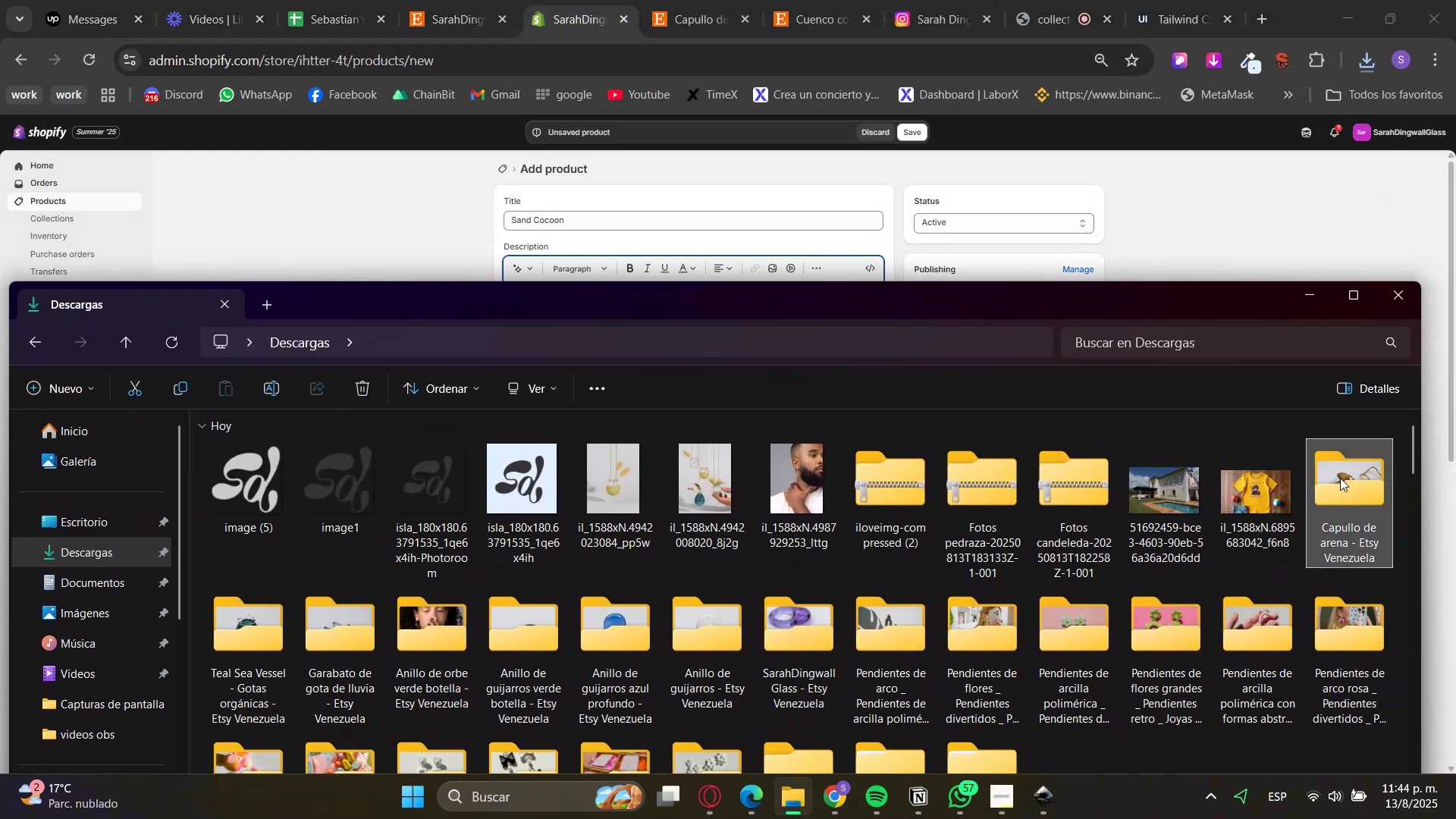 
triple_click([1340, 478])
 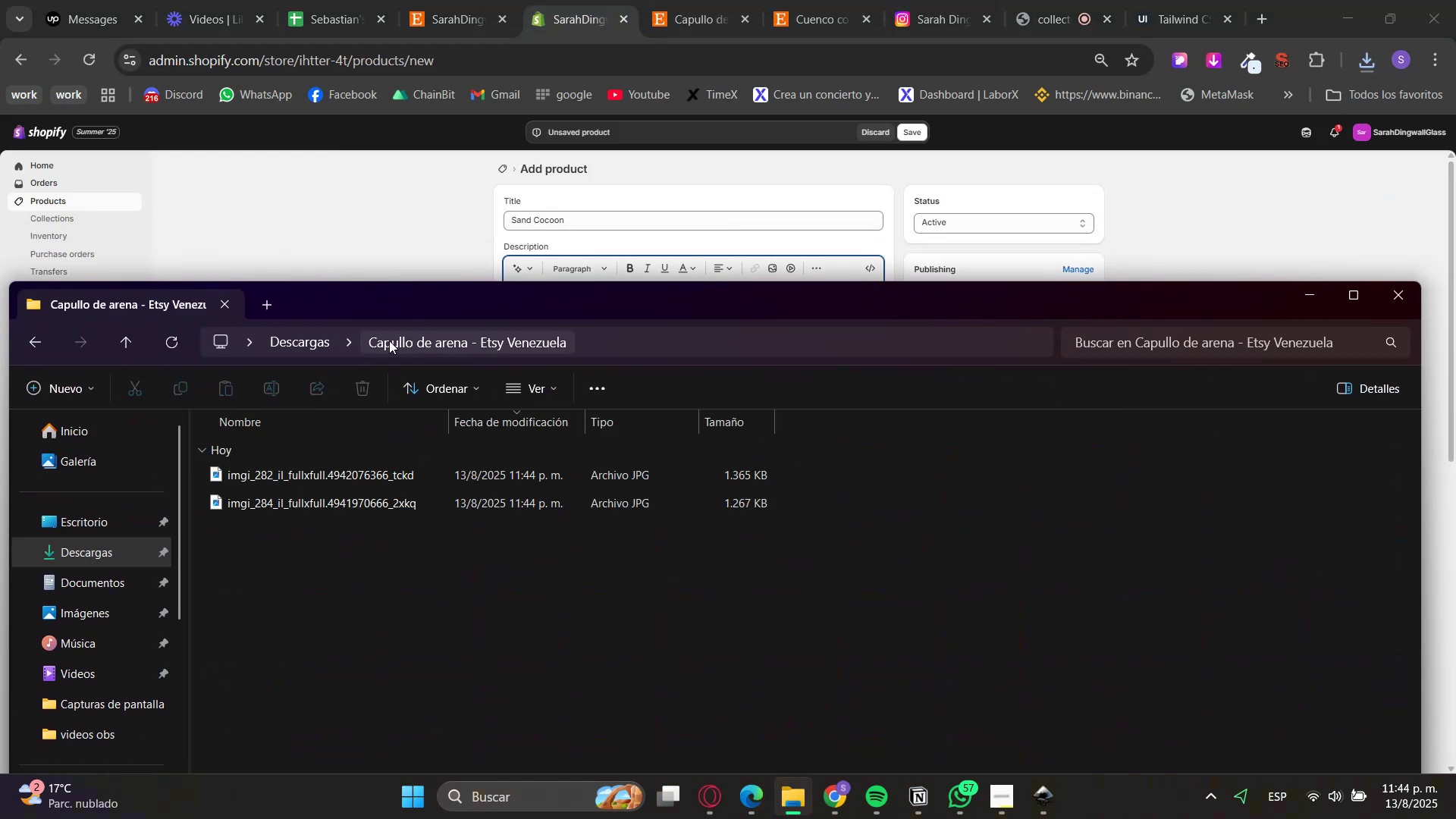 
left_click_drag(start_coordinate=[300, 301], to_coordinate=[1183, 215])
 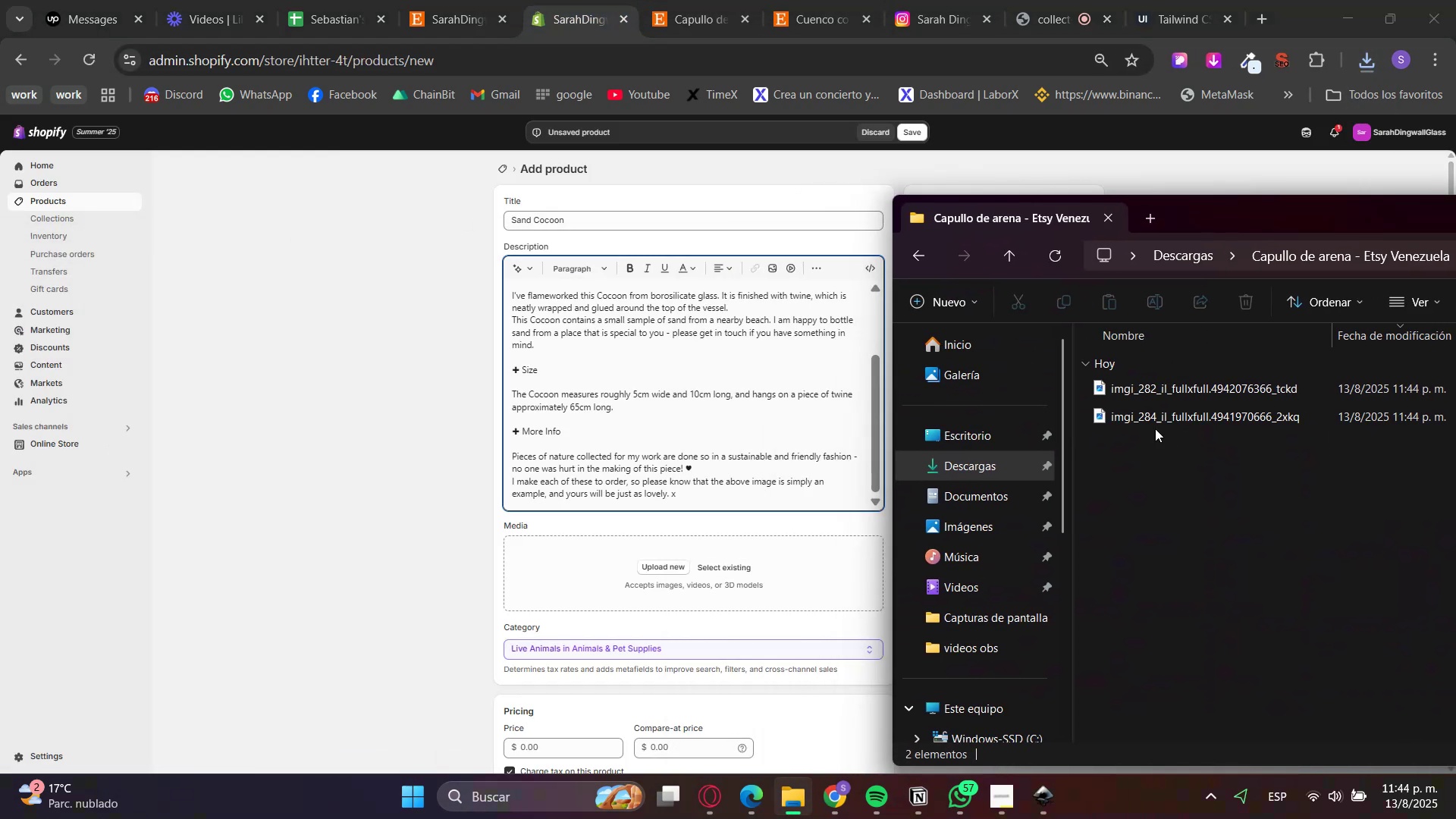 
left_click_drag(start_coordinate=[1134, 475], to_coordinate=[1125, 387])
 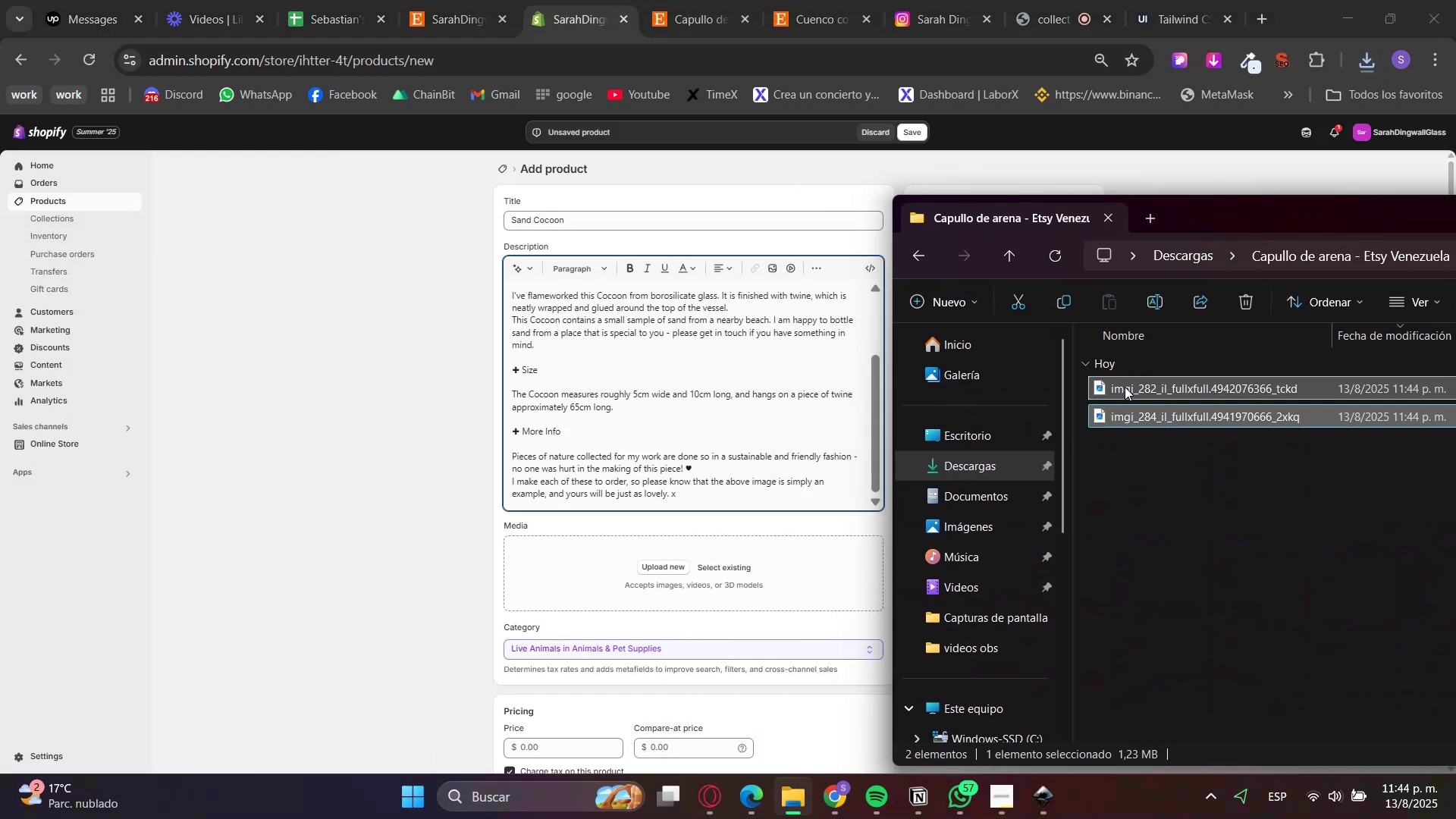 
left_click_drag(start_coordinate=[1125, 387], to_coordinate=[686, 558])
 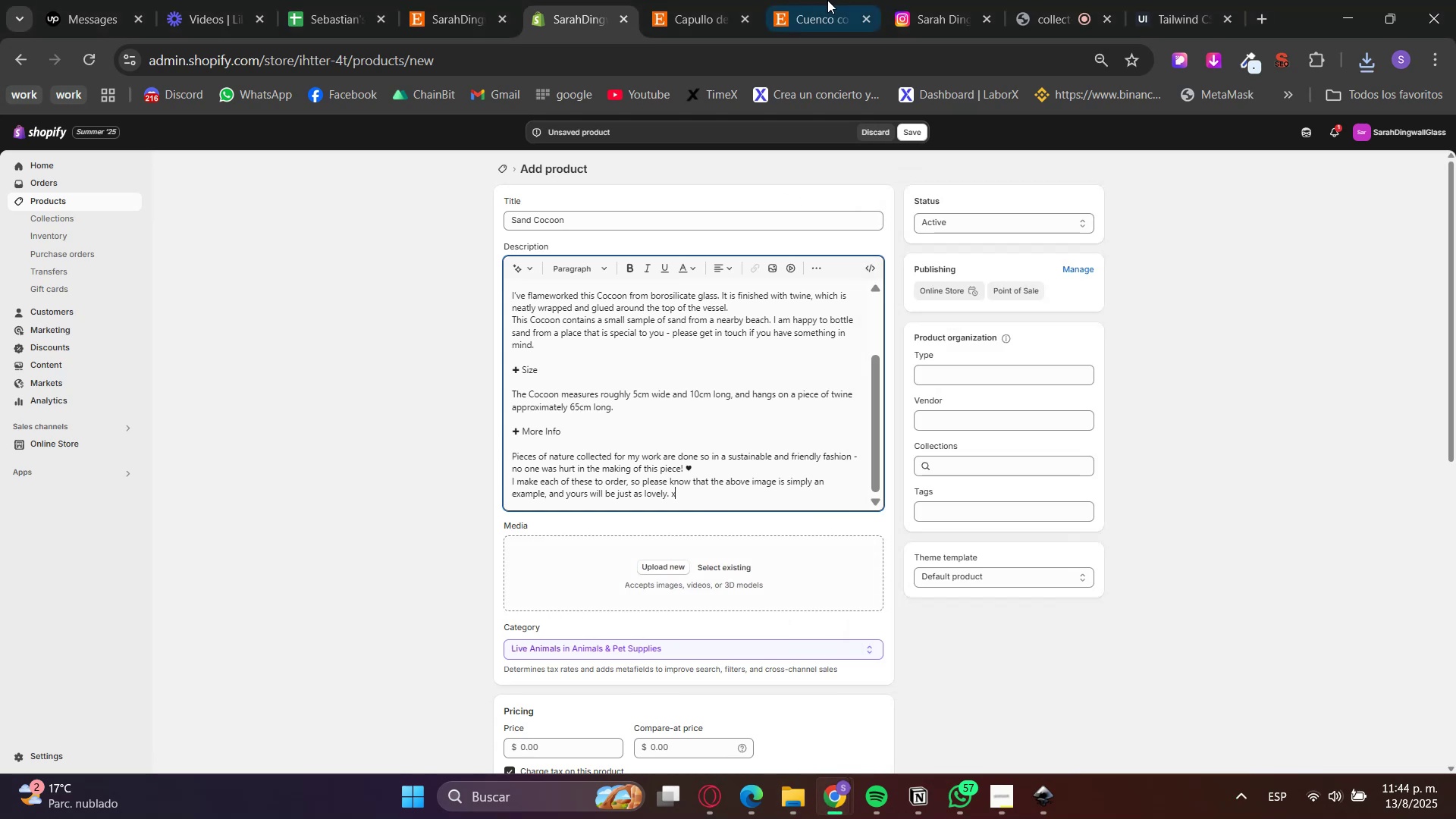 
left_click([714, 0])
 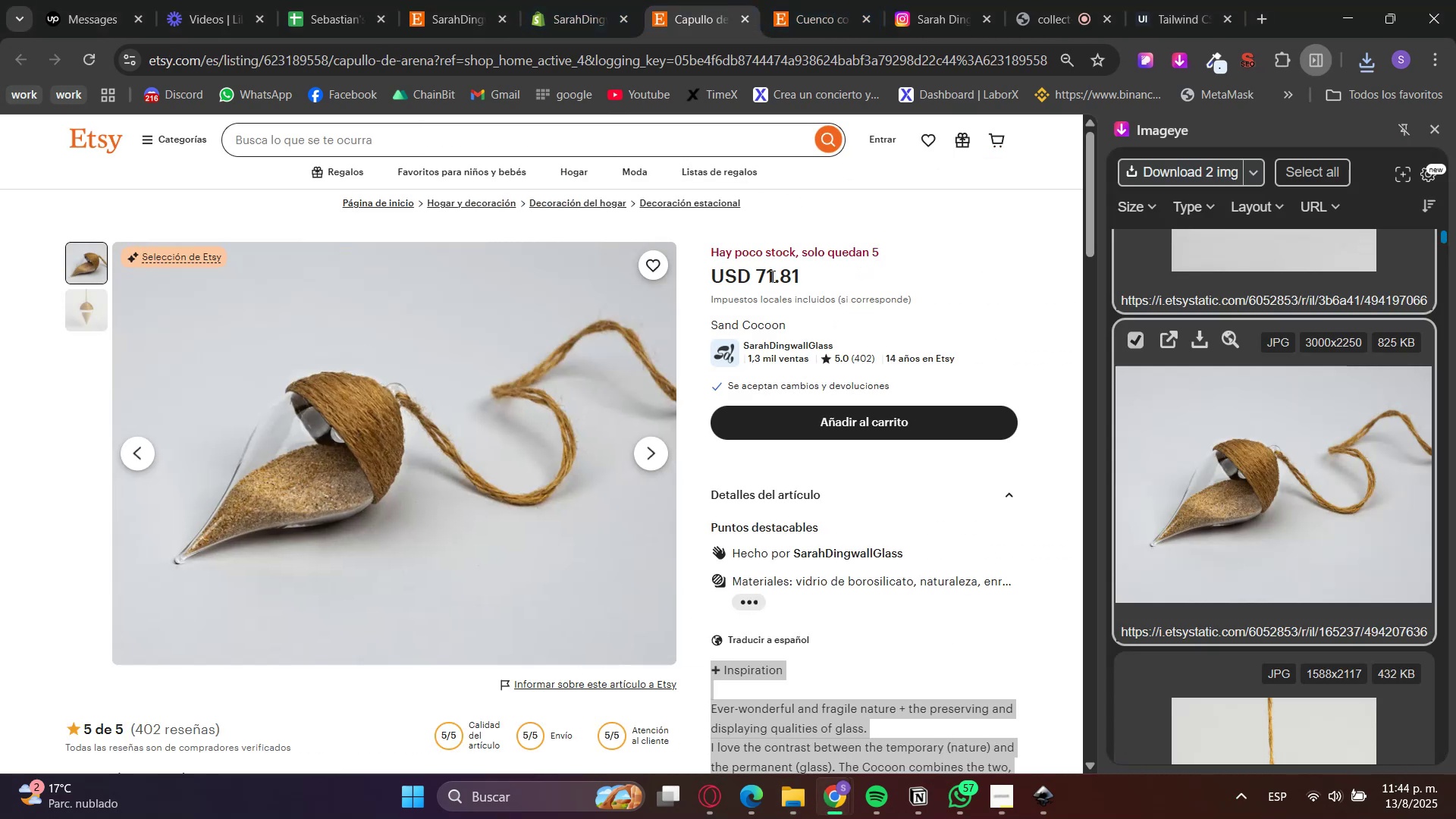 
scroll: coordinate [551, 457], scroll_direction: down, amount: 4.0
 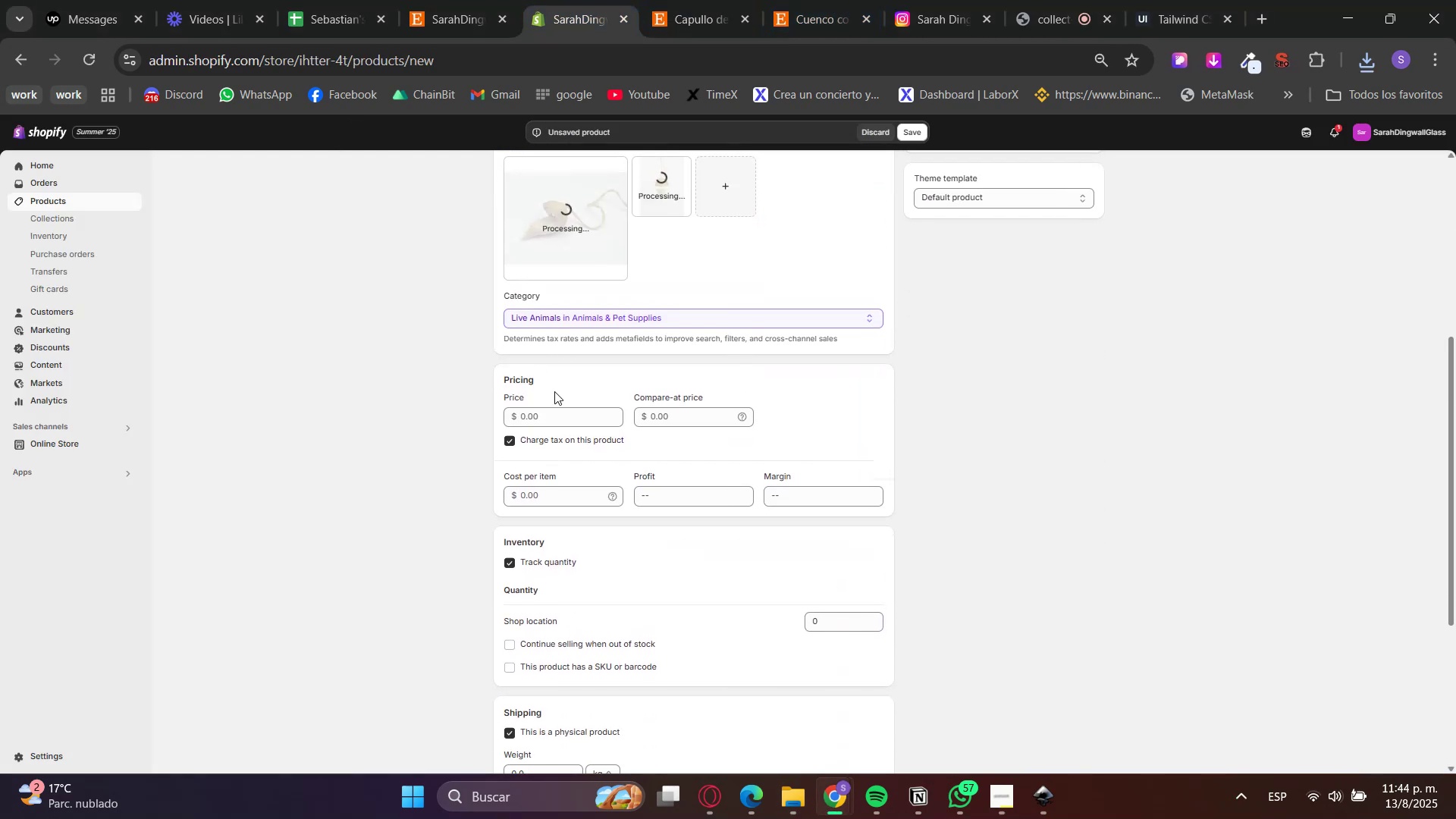 
left_click([557, 412])
 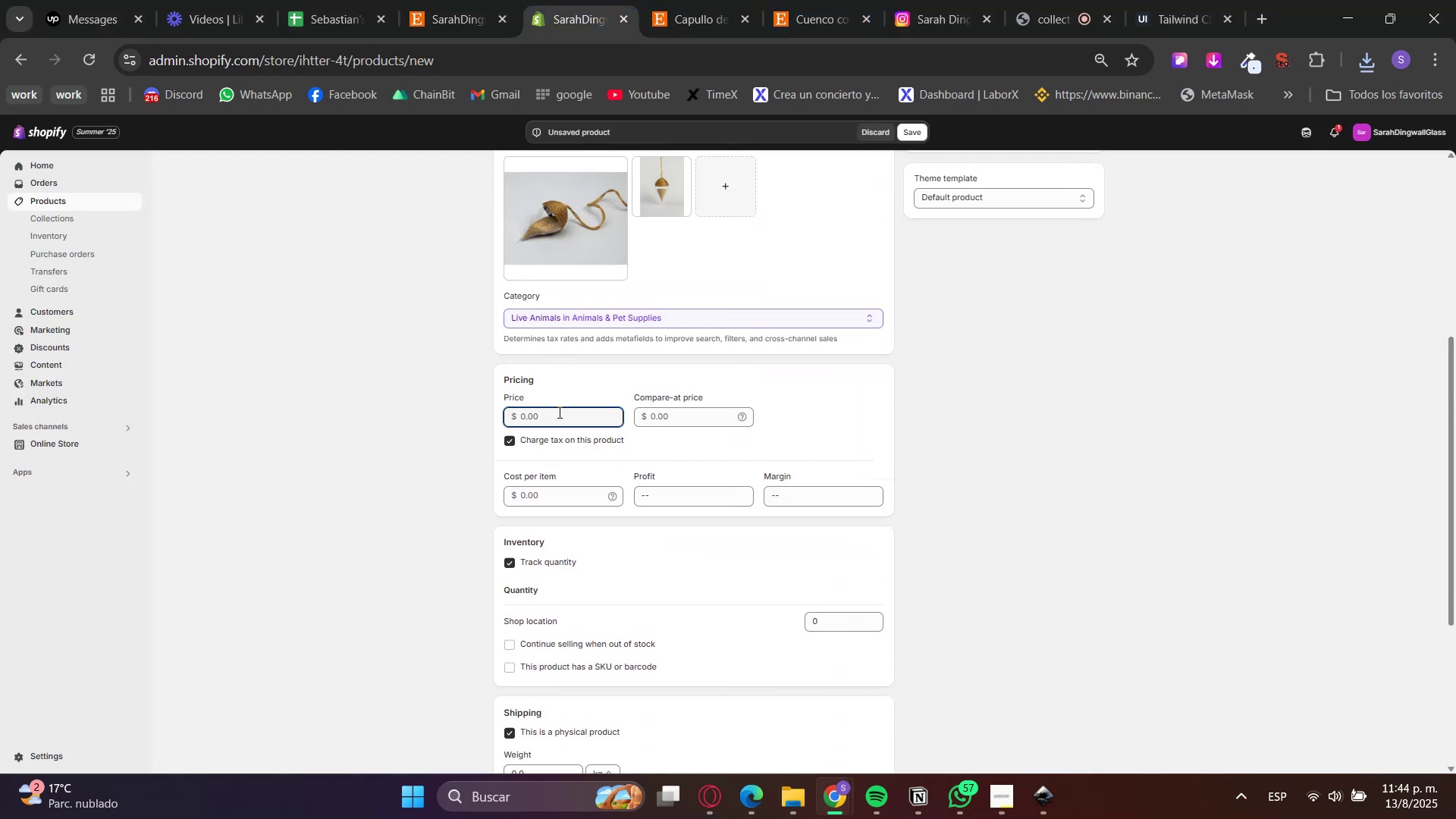 
key(Numpad7)
 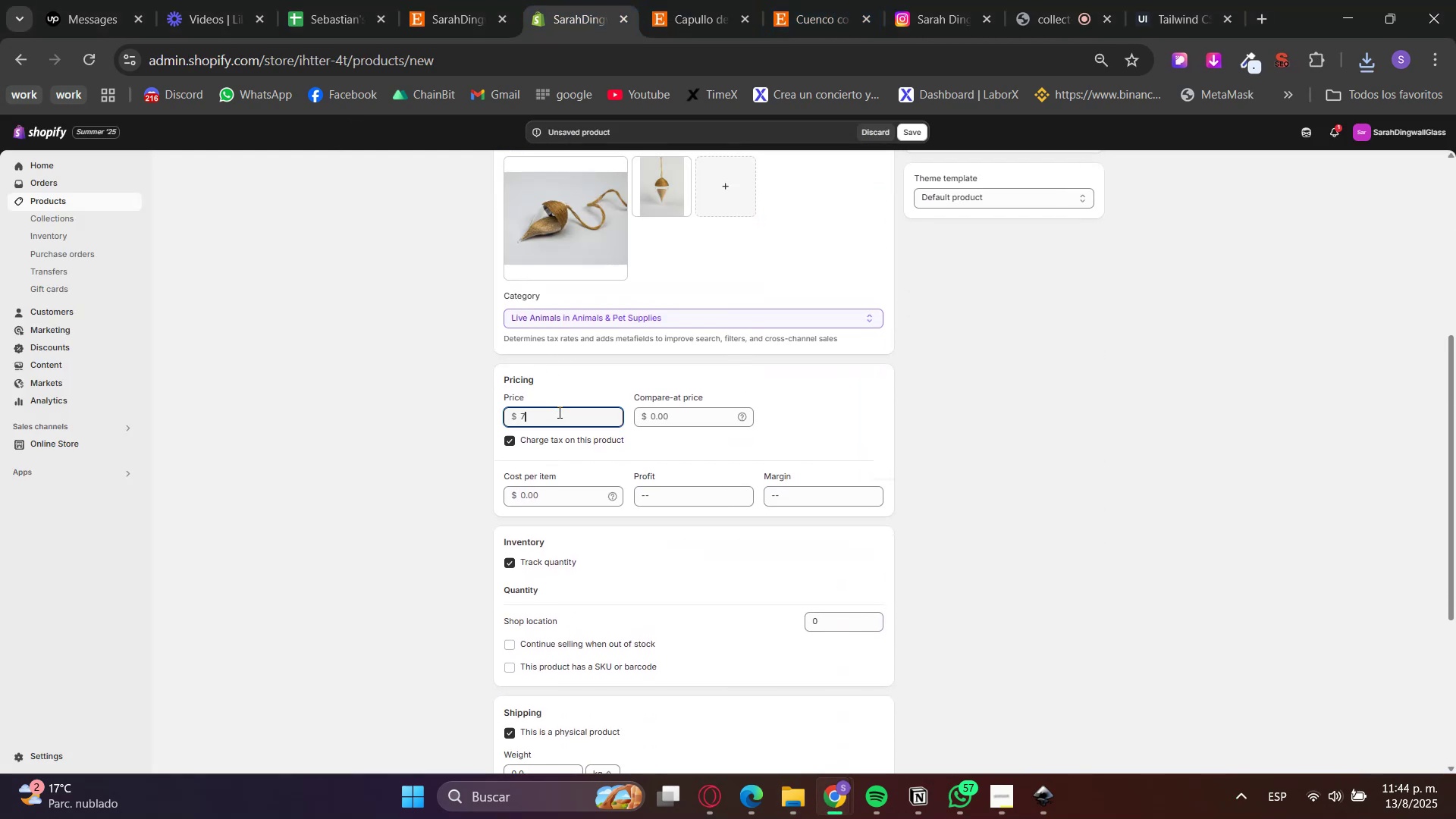 
key(Numpad1)
 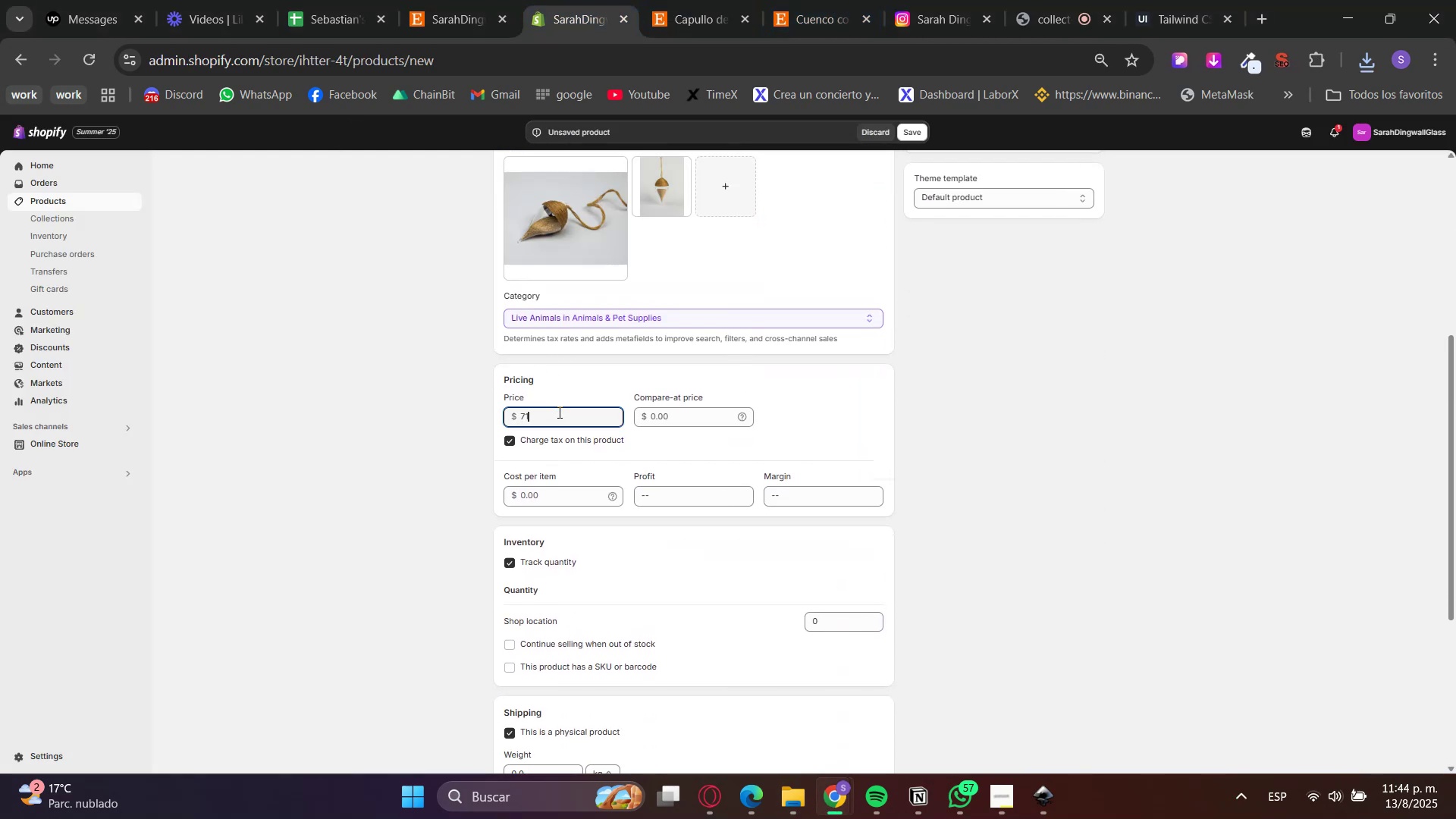 
key(NumpadDecimal)
 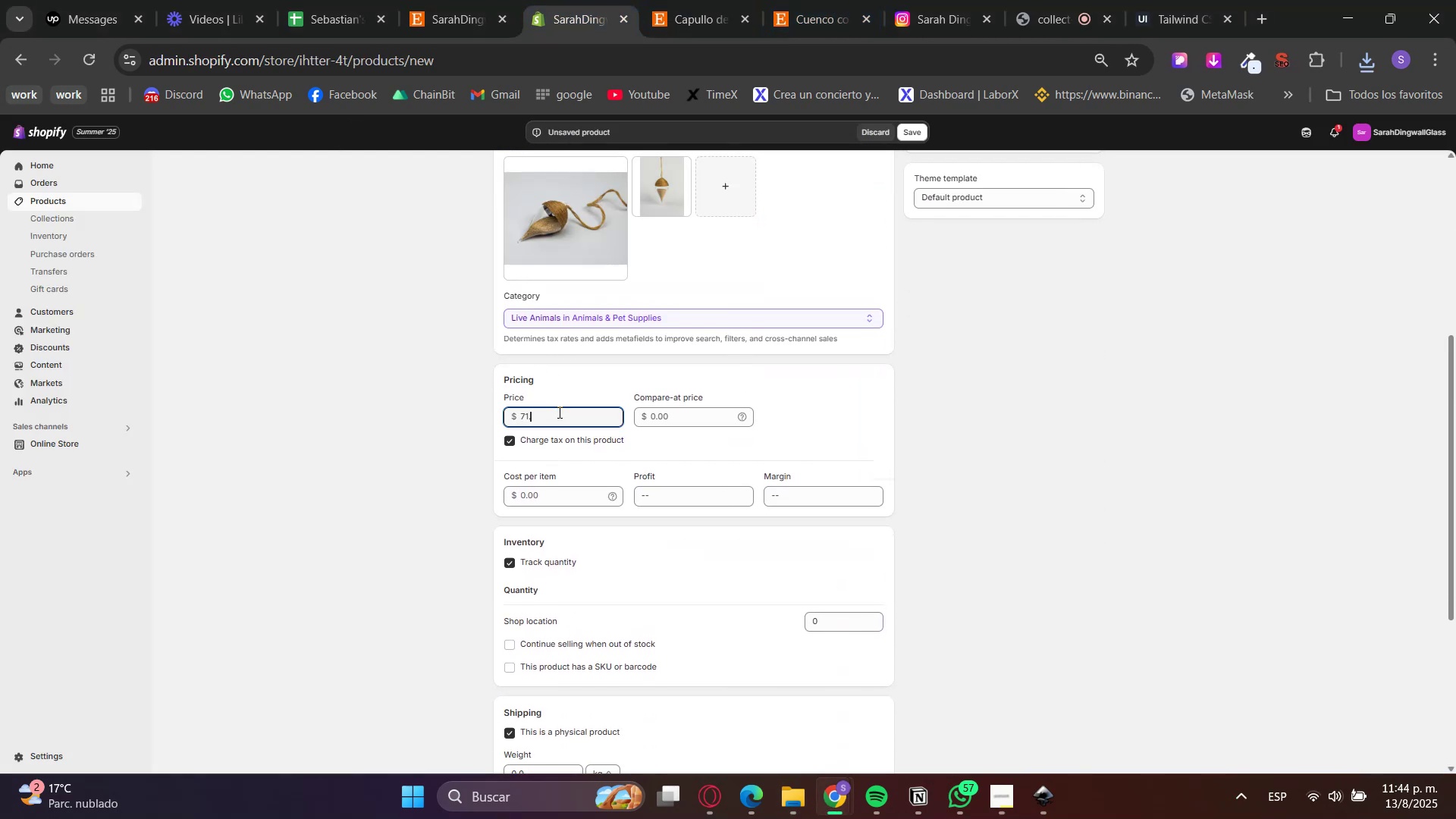 
key(Numpad8)
 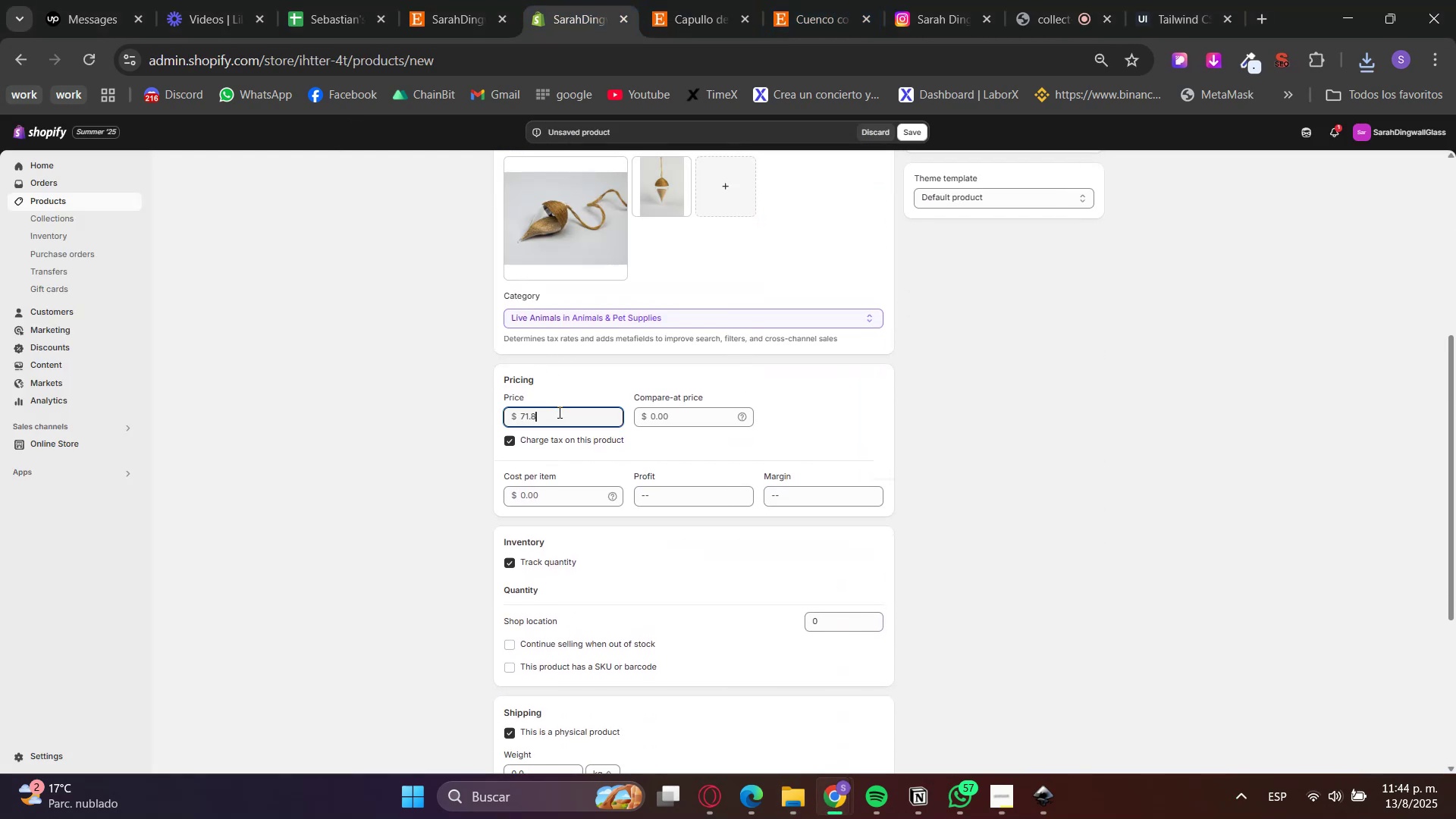 
key(Numpad1)
 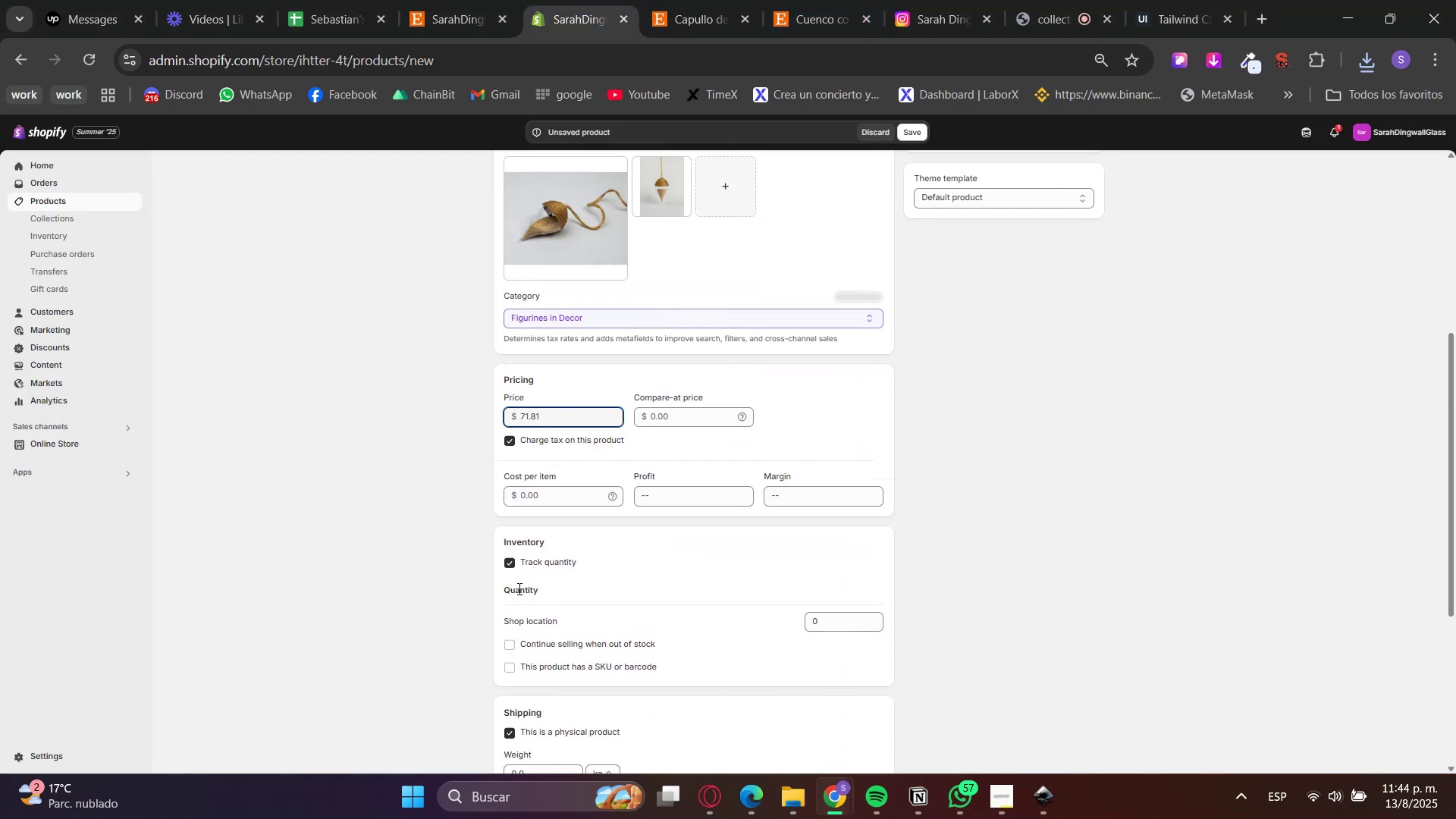 
left_click([523, 570])
 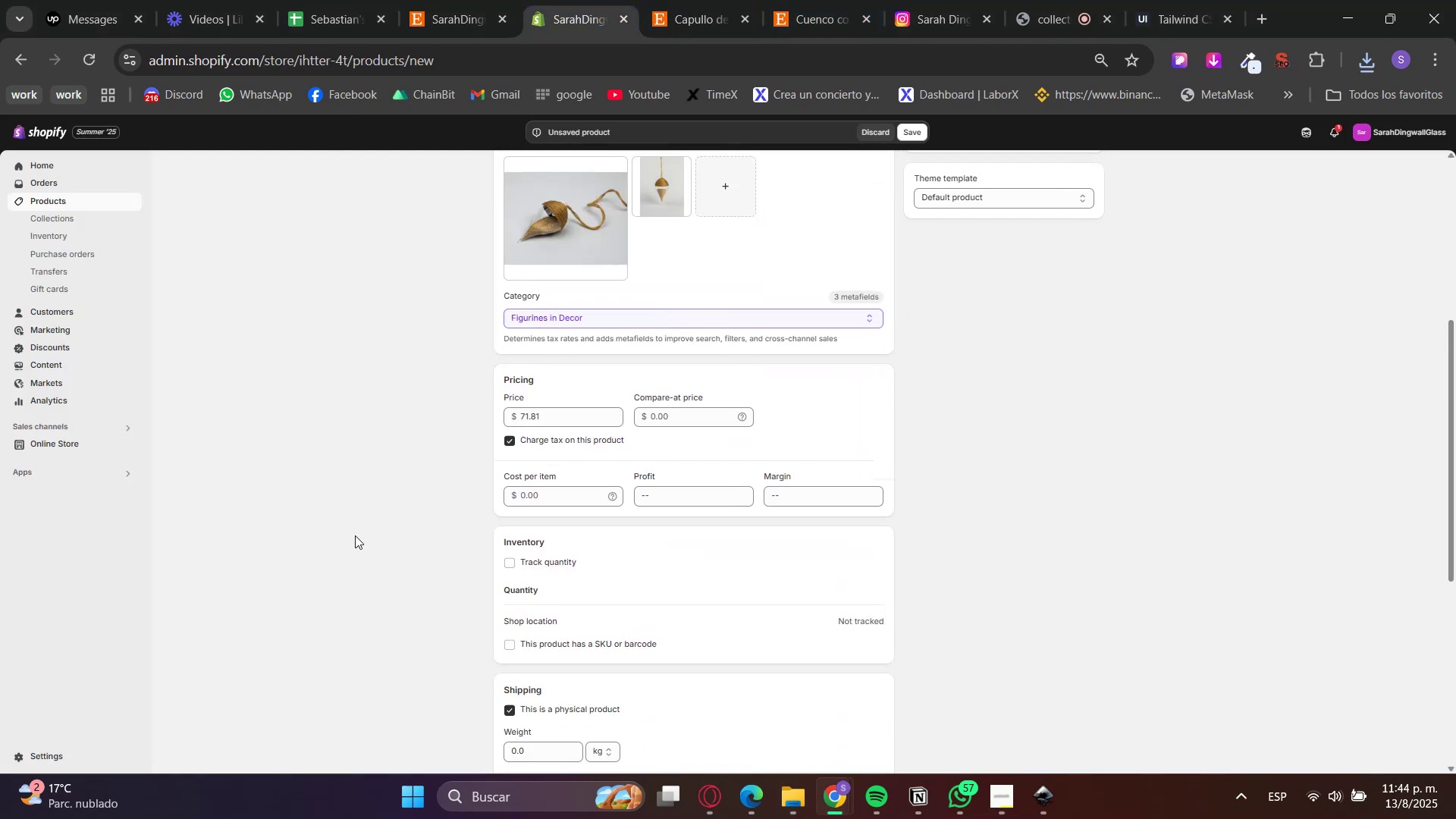 
scroll: coordinate [353, 534], scroll_direction: up, amount: 2.0
 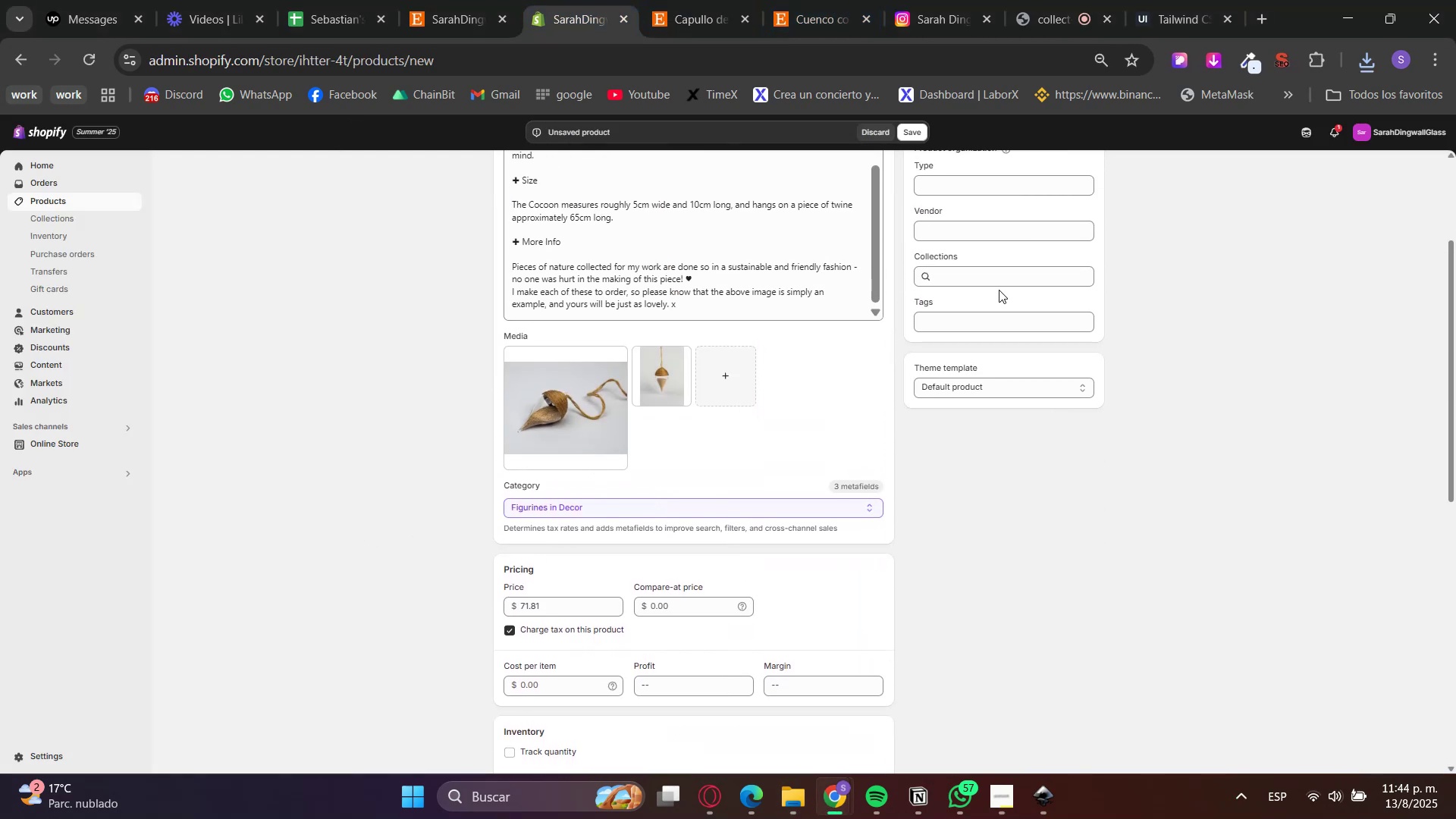 
double_click([999, 279])
 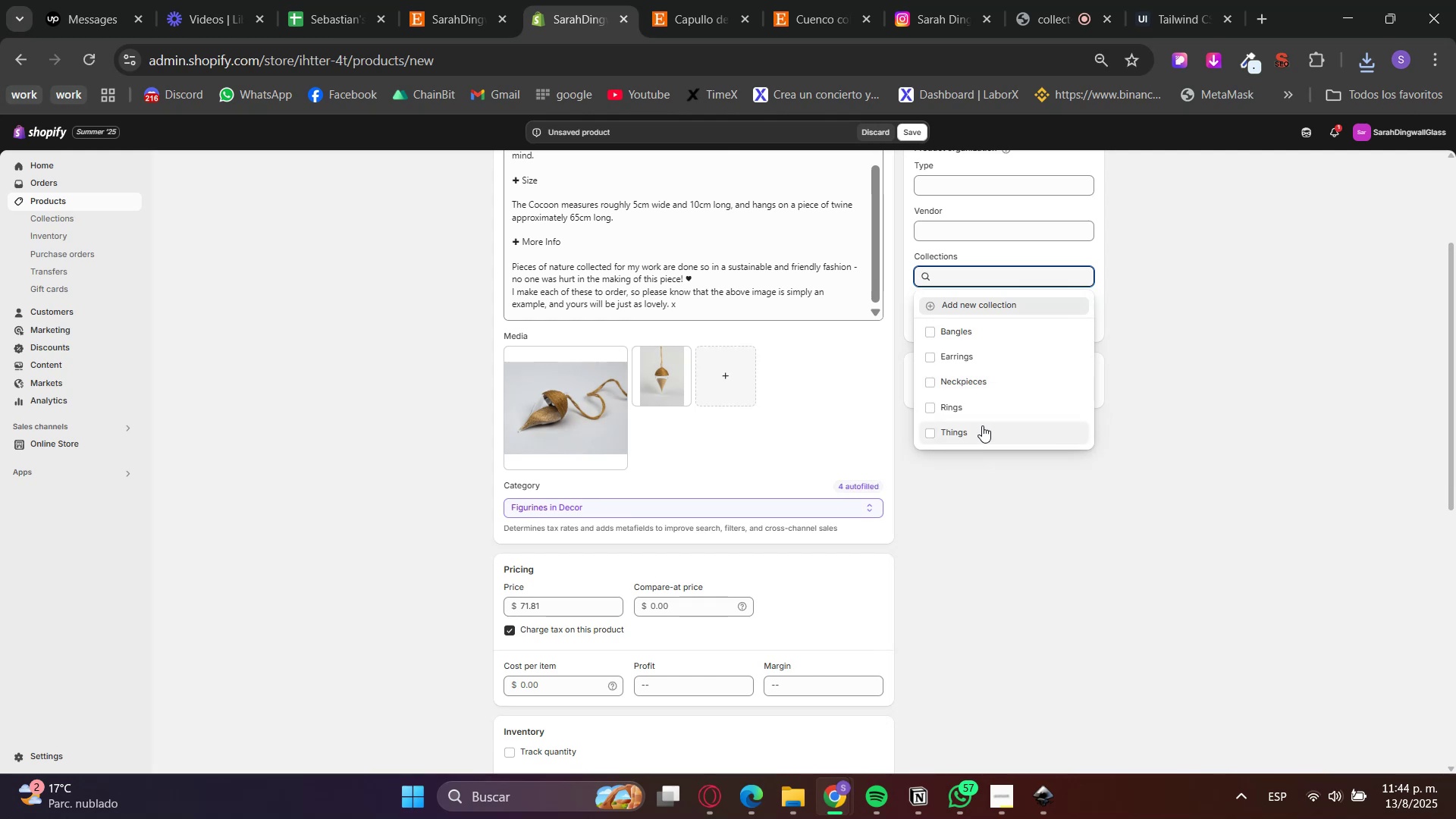 
left_click([976, 430])
 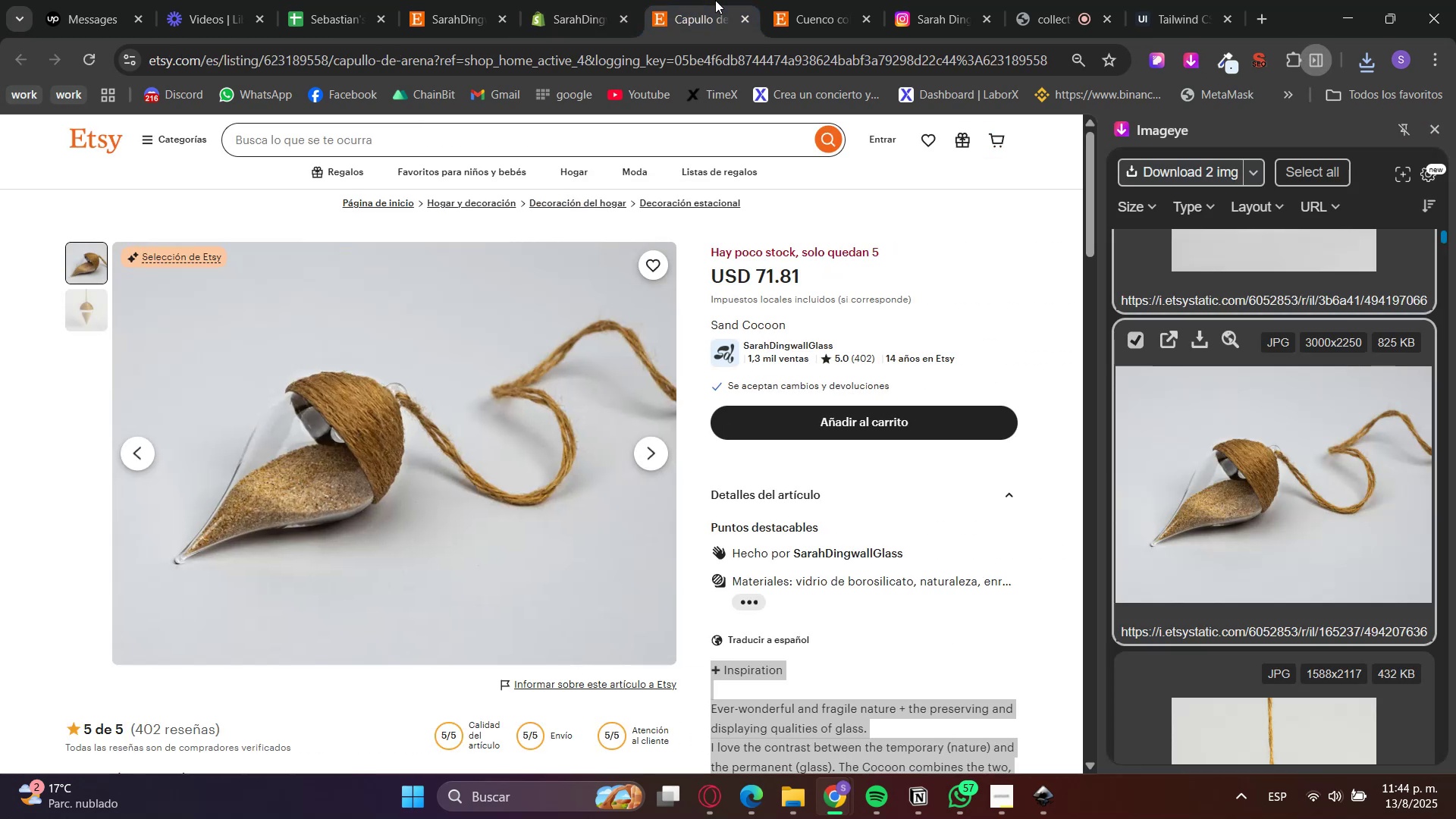 
double_click([602, 0])
 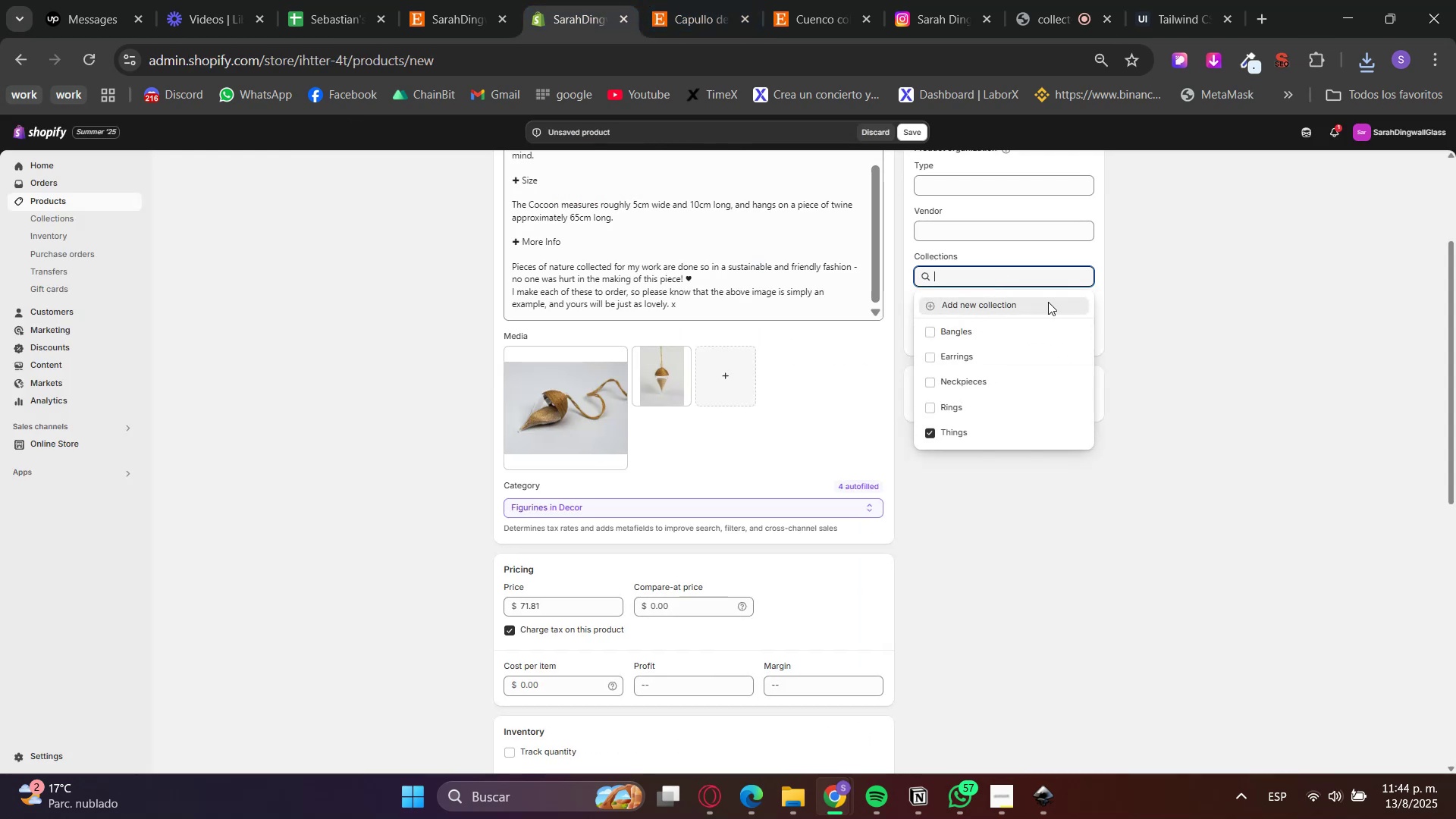 
scroll: coordinate [1087, 306], scroll_direction: up, amount: 2.0
 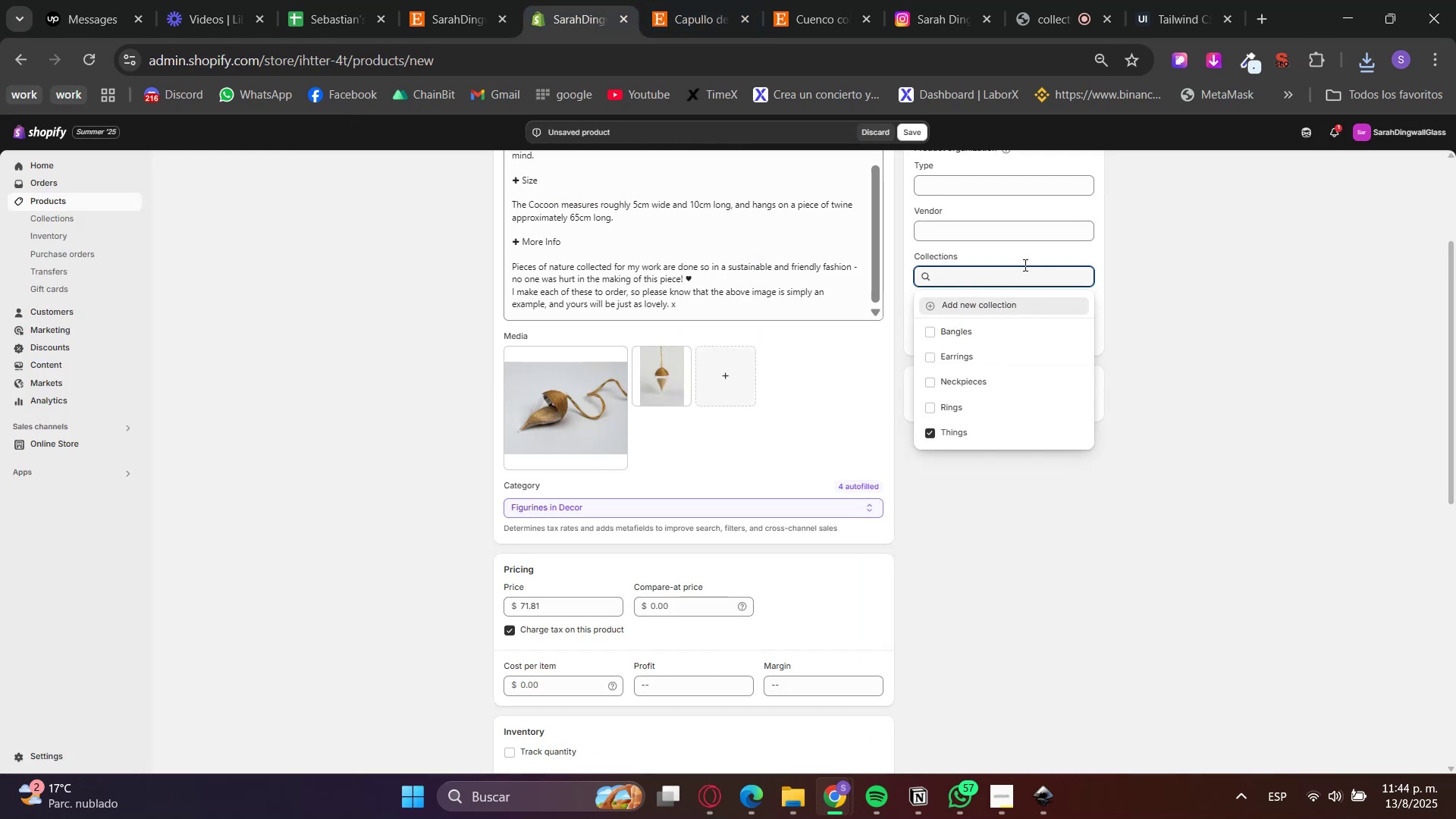 
left_click_drag(start_coordinate=[1226, 340], to_coordinate=[1237, 343])
 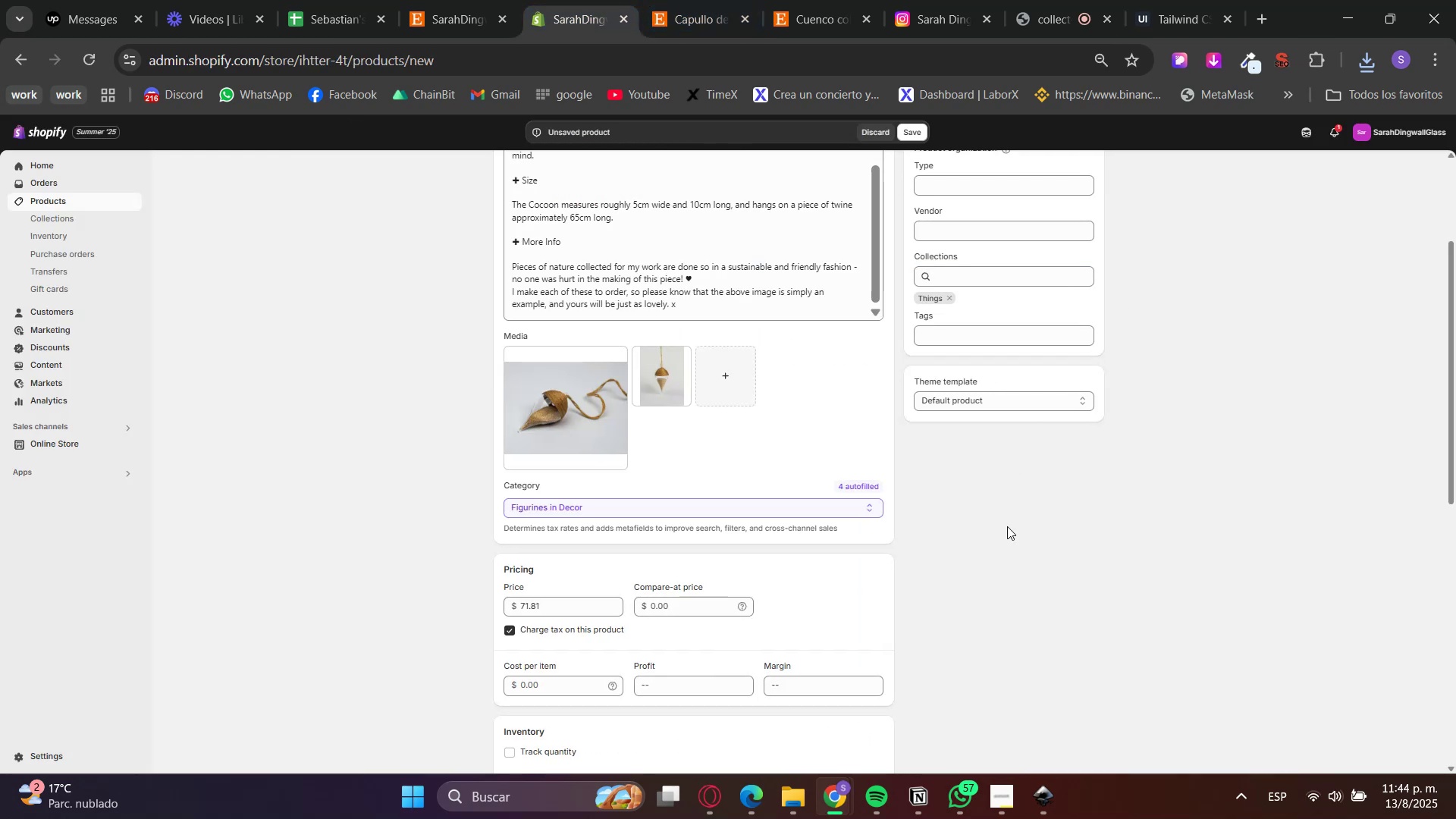 
scroll: coordinate [984, 679], scroll_direction: up, amount: 3.0
 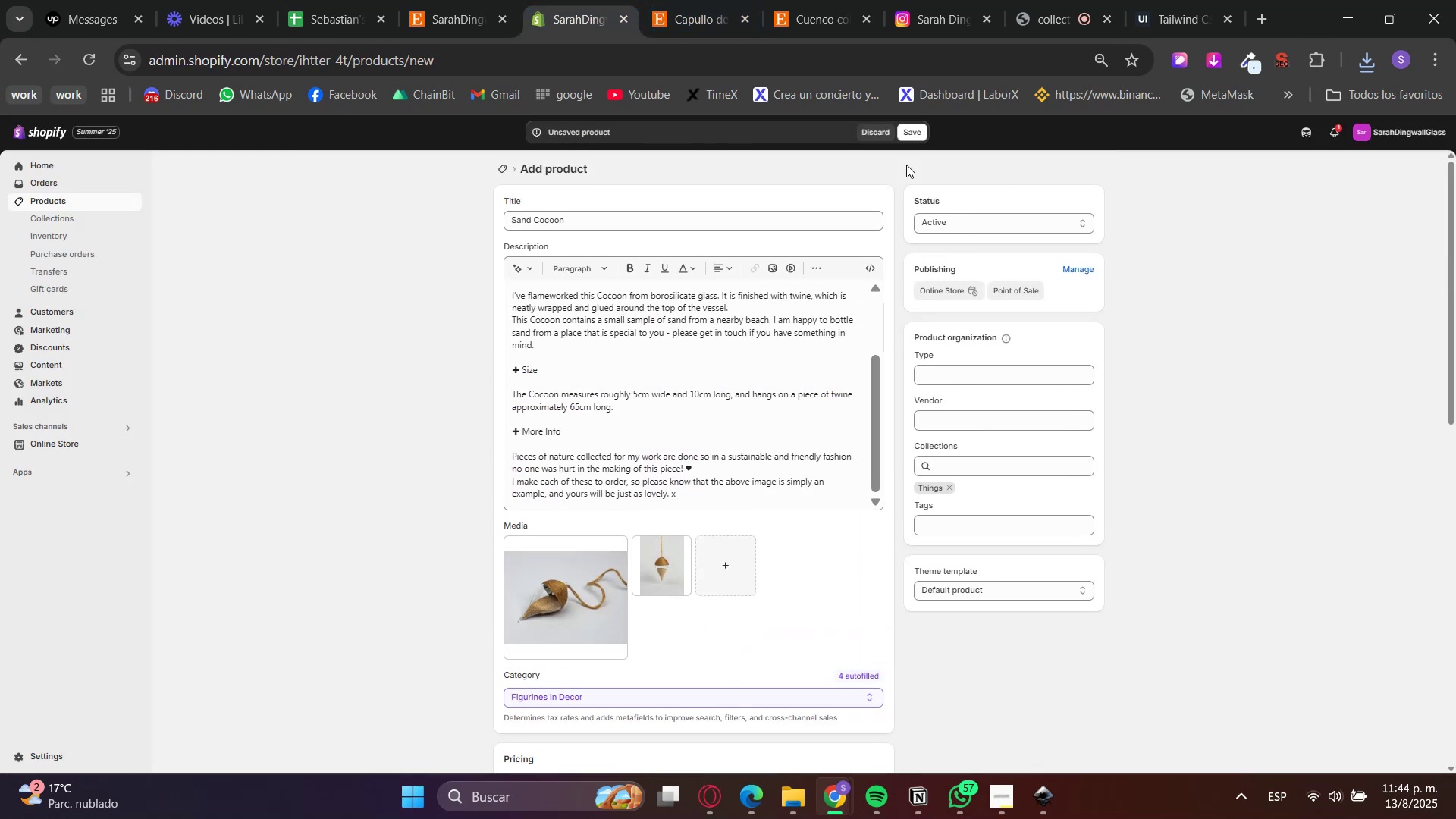 
left_click([918, 132])
 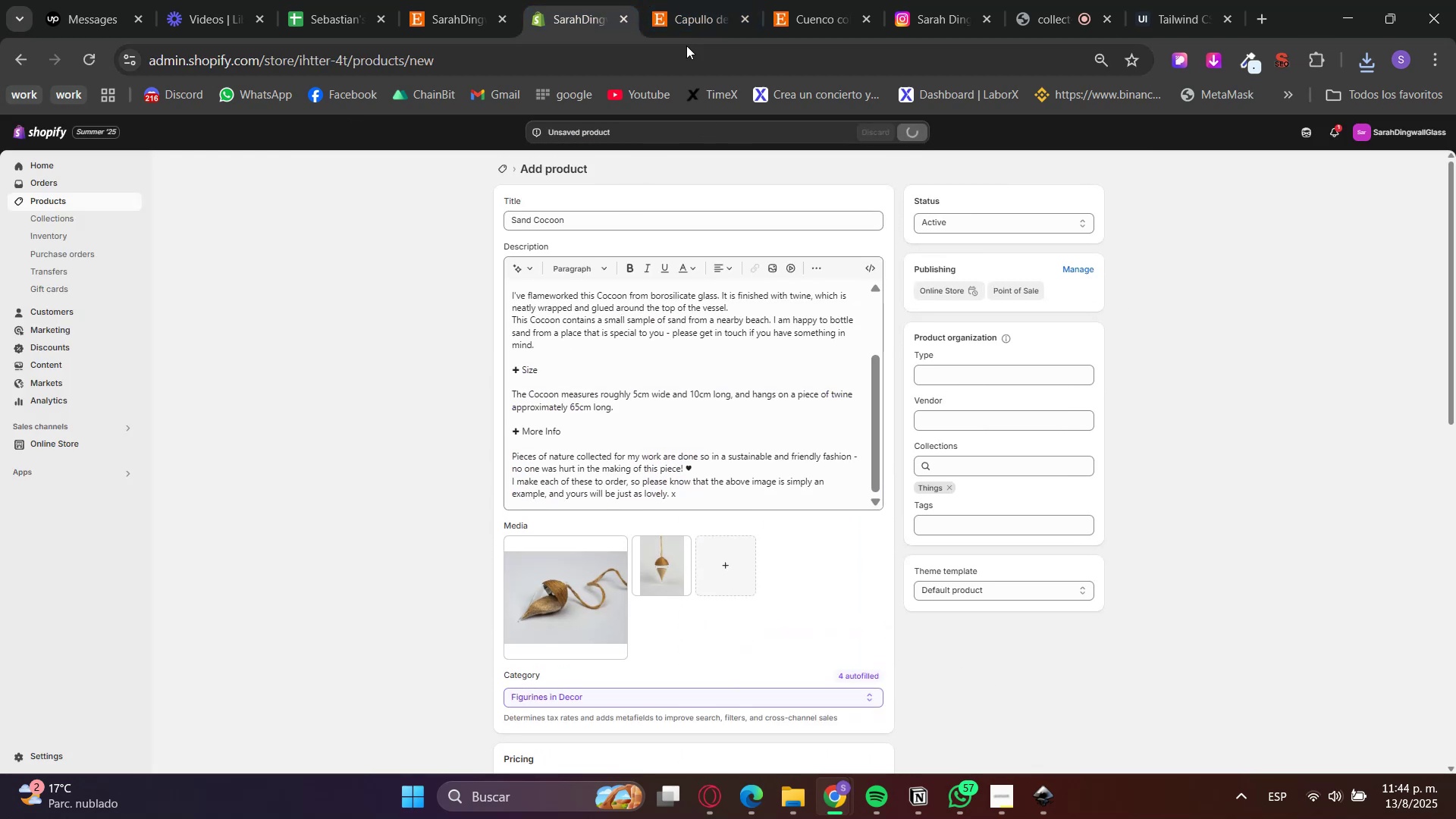 
left_click([698, 14])
 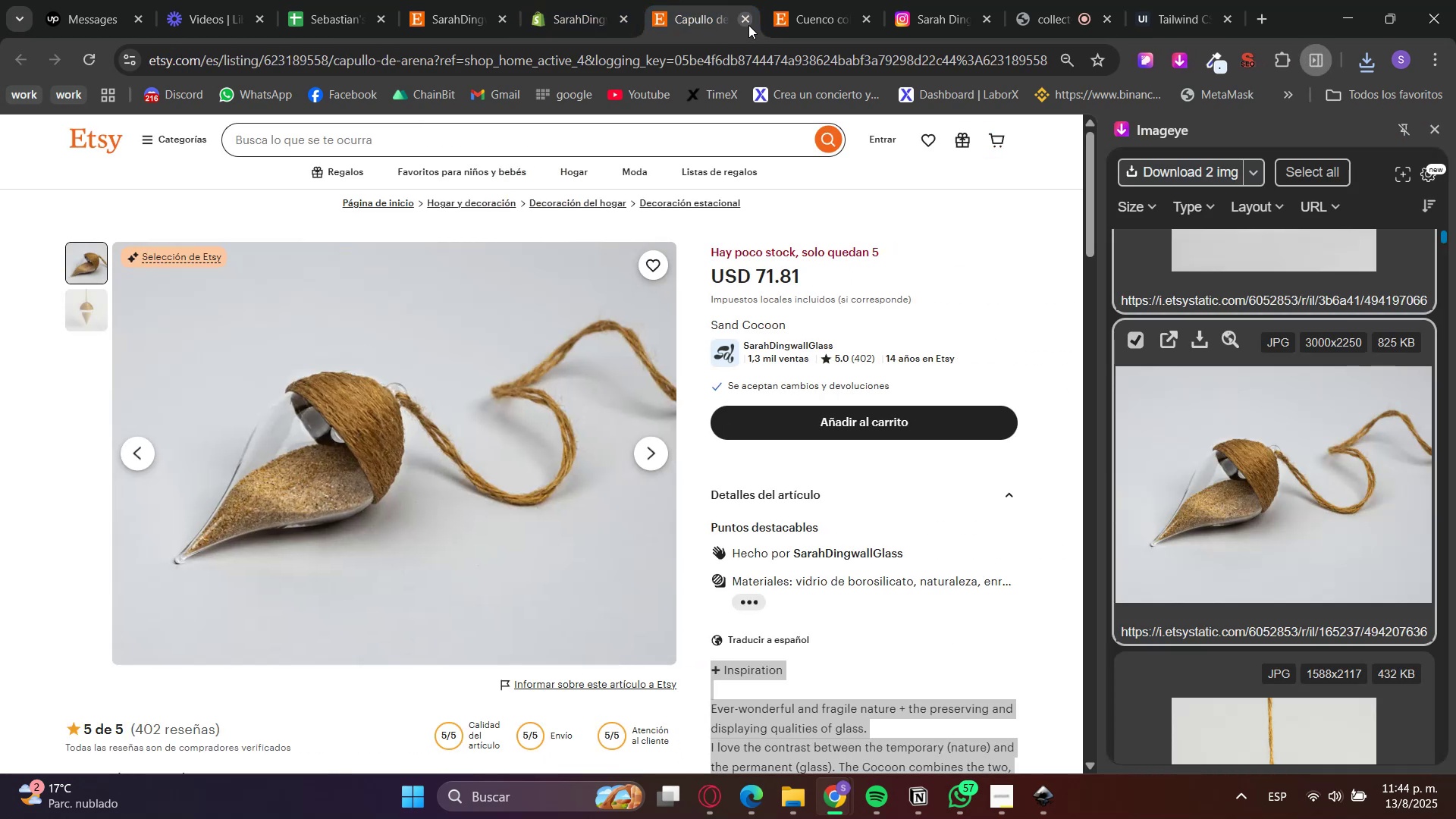 
left_click([748, 25])
 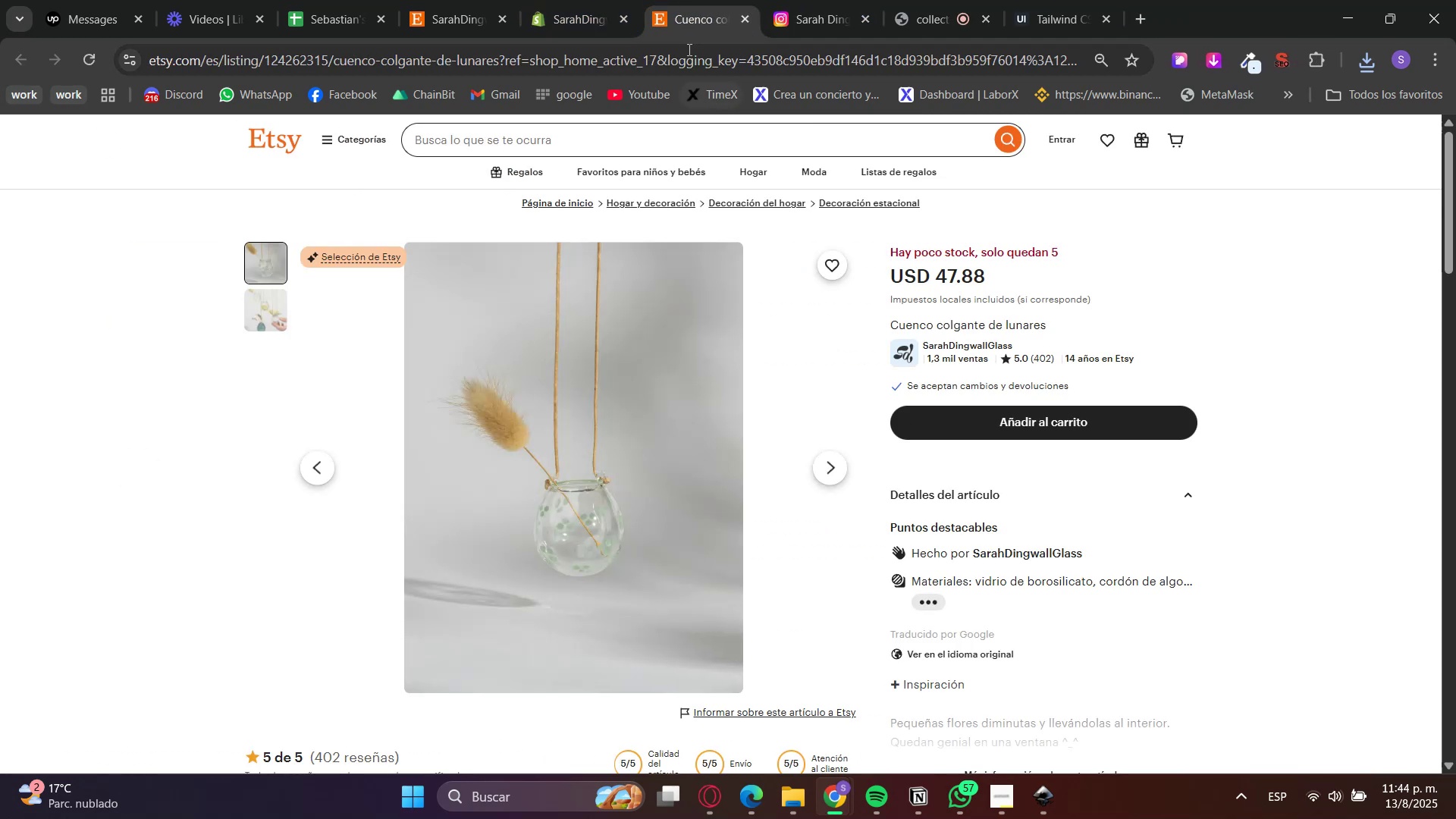 
left_click([562, 0])
 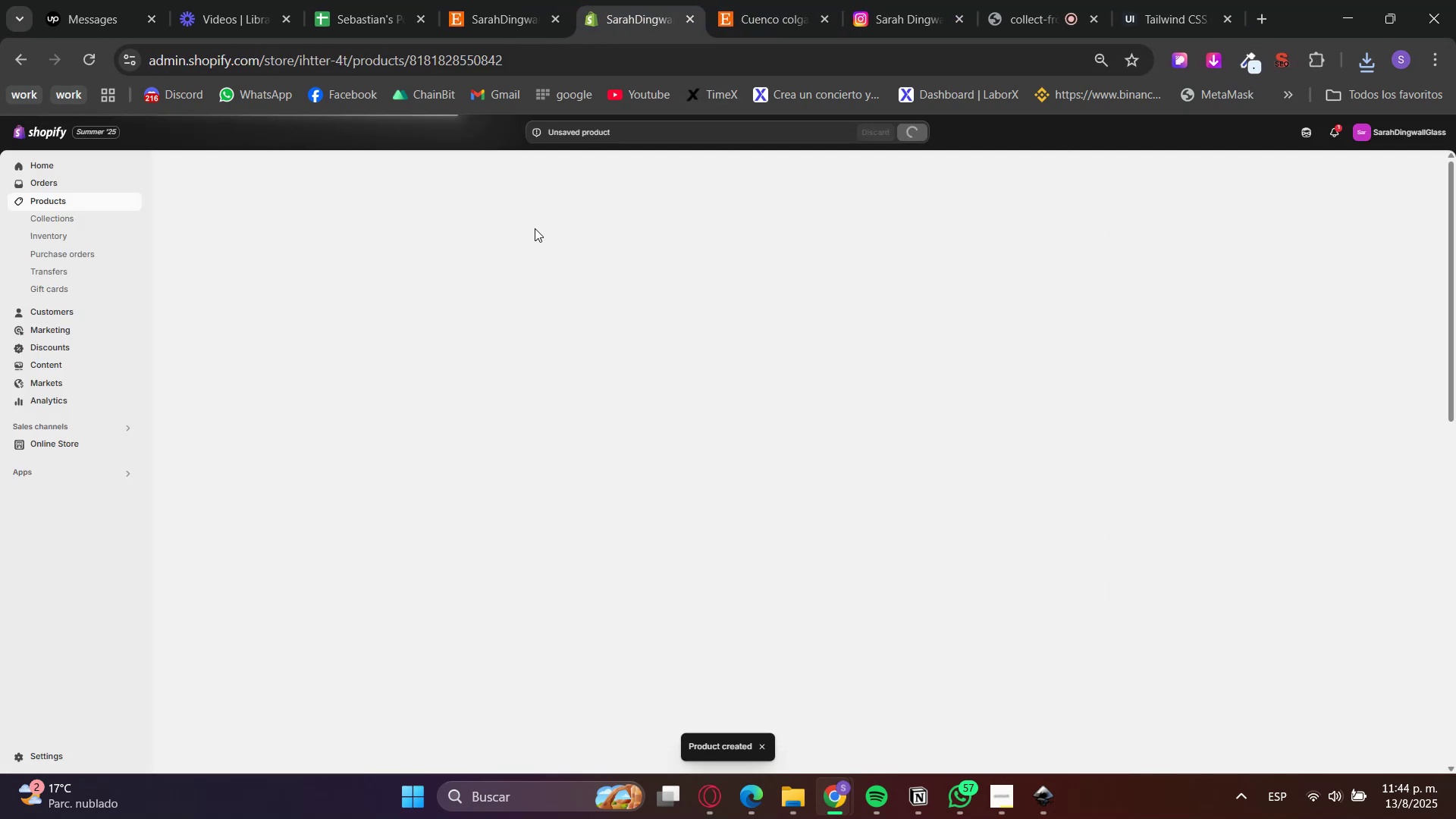 
left_click([540, 226])
 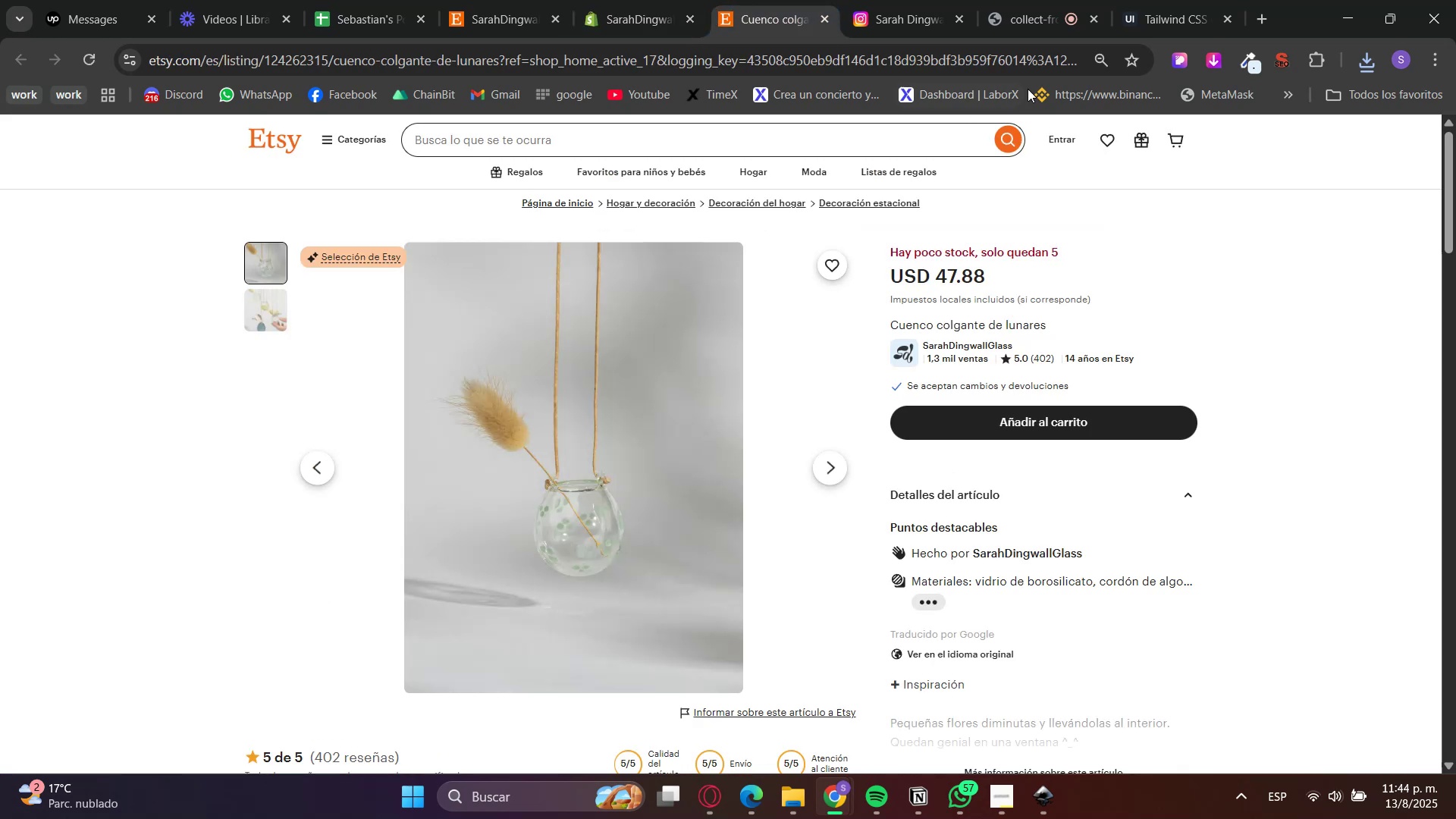 
scroll: coordinate [1003, 497], scroll_direction: down, amount: 3.0
 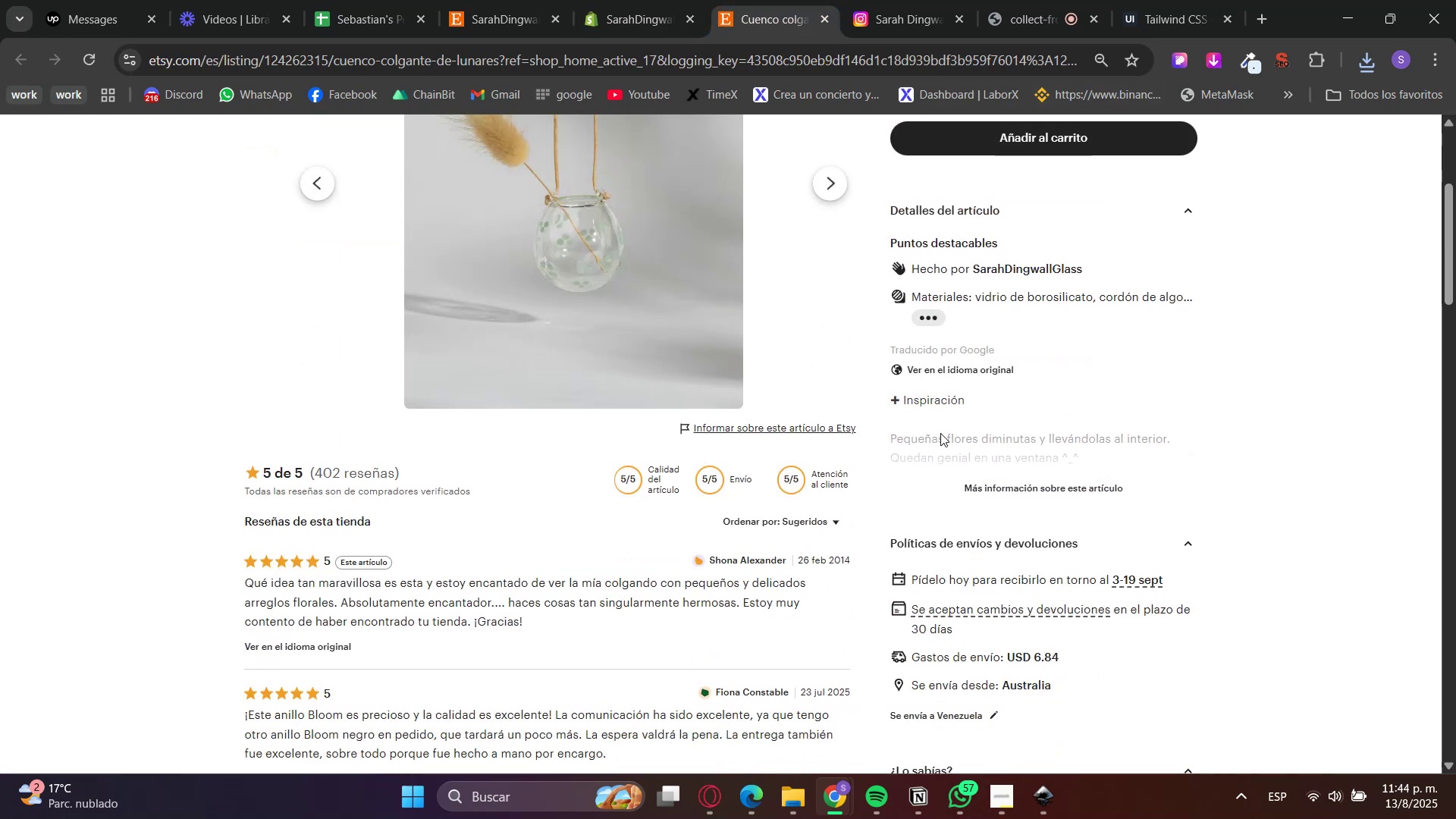 
double_click([950, 369])
 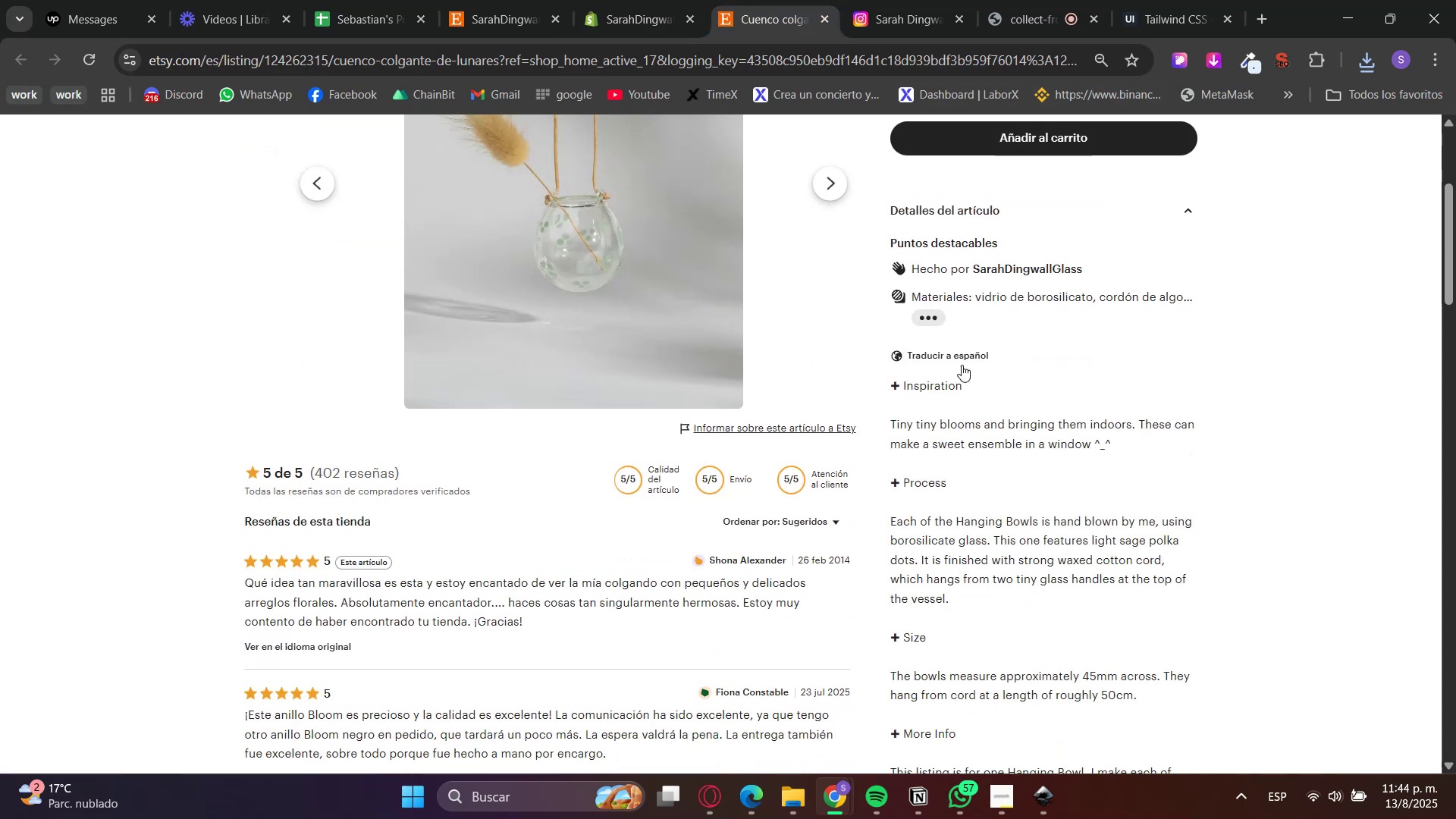 
scroll: coordinate [1012, 479], scroll_direction: up, amount: 2.0
 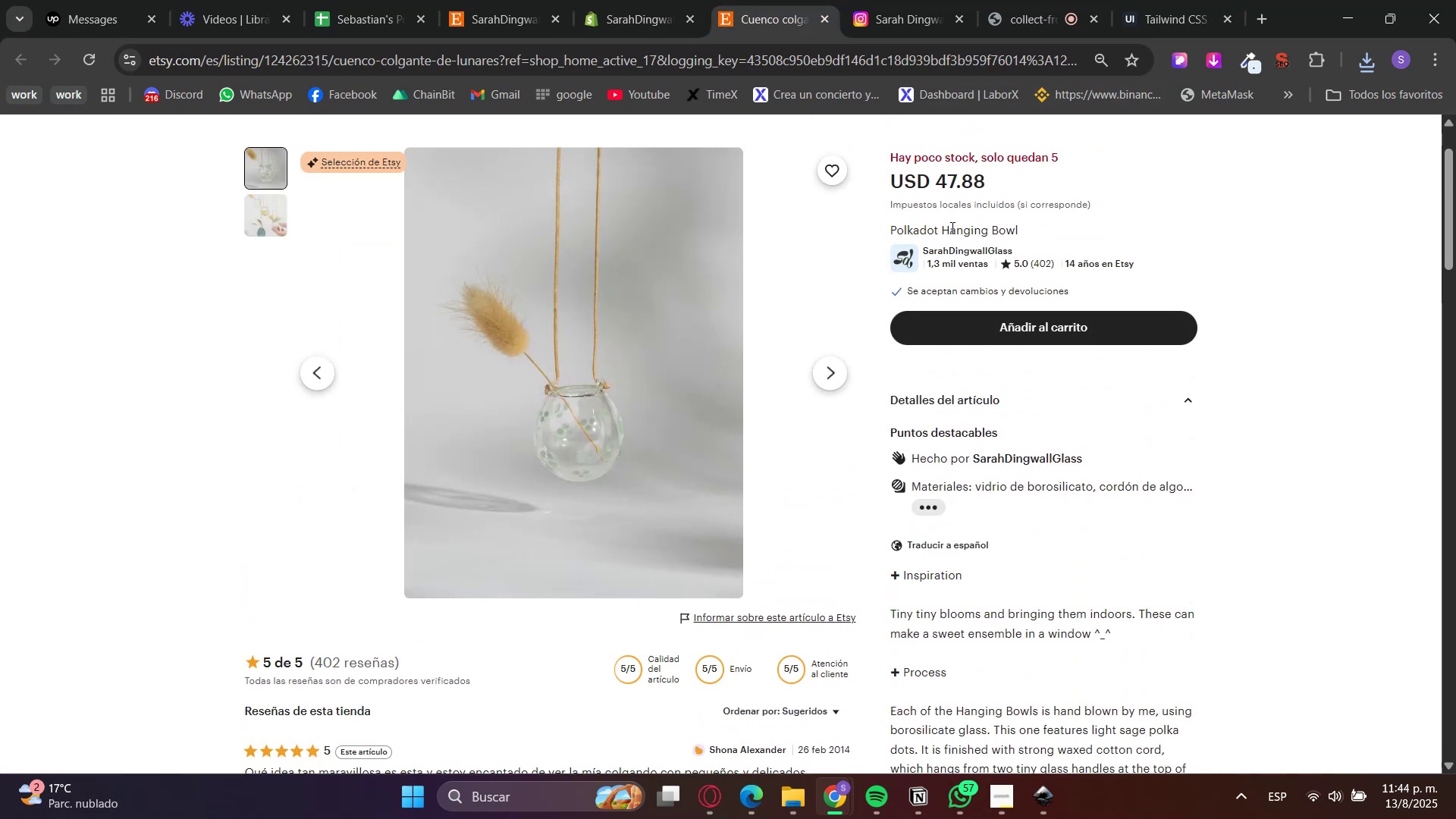 
double_click([947, 218])
 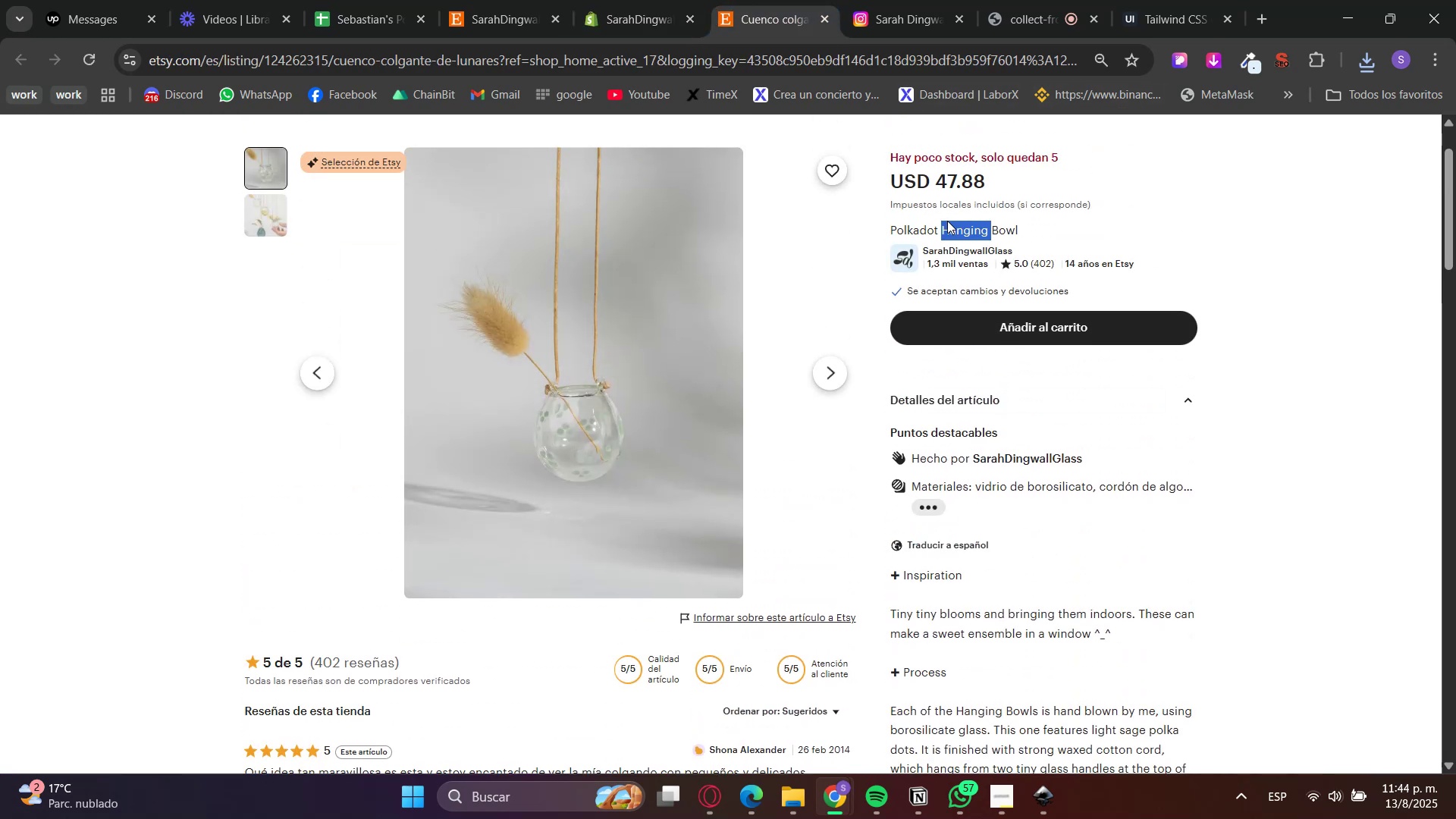 
triple_click([947, 221])
 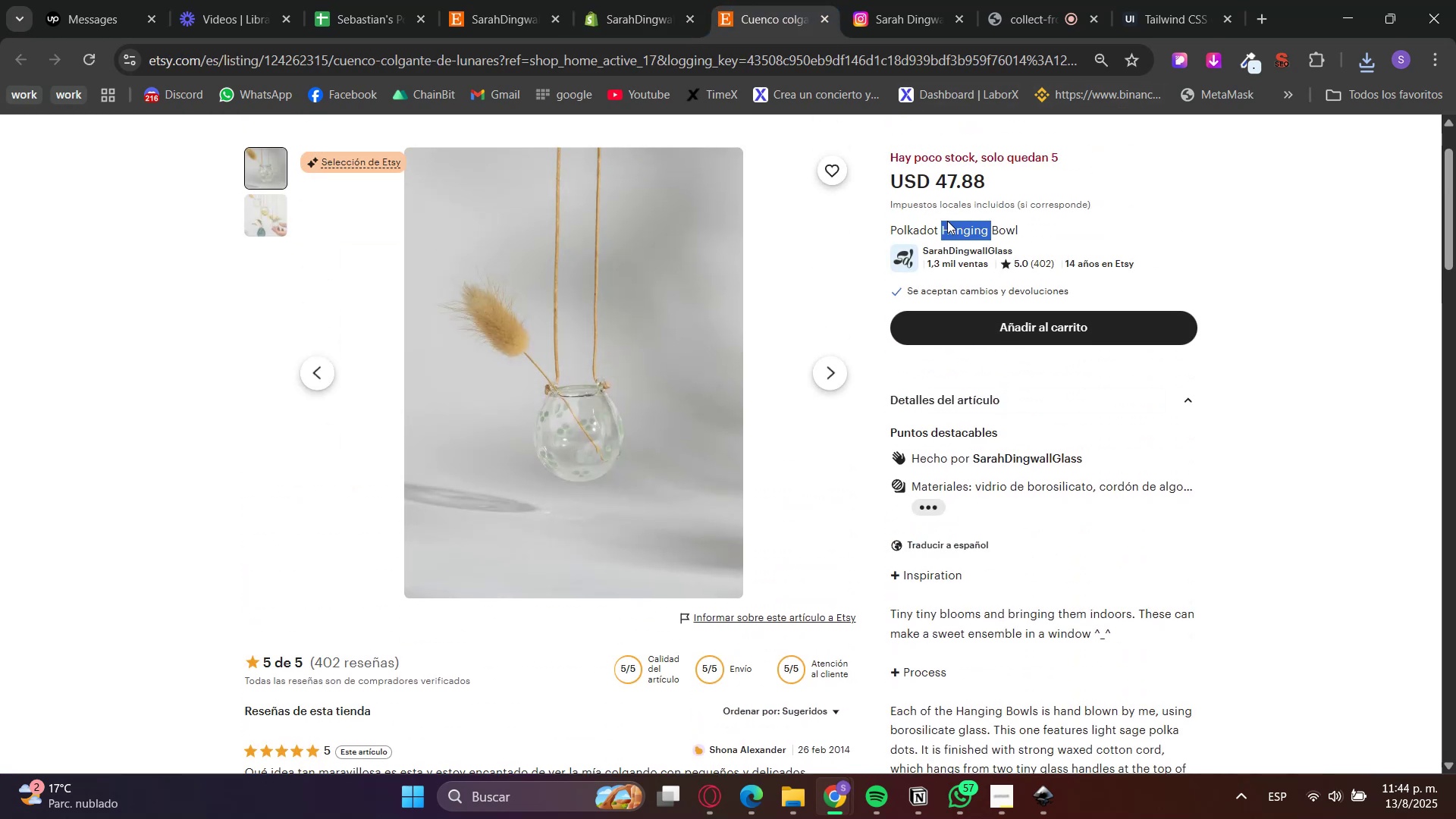 
triple_click([947, 221])
 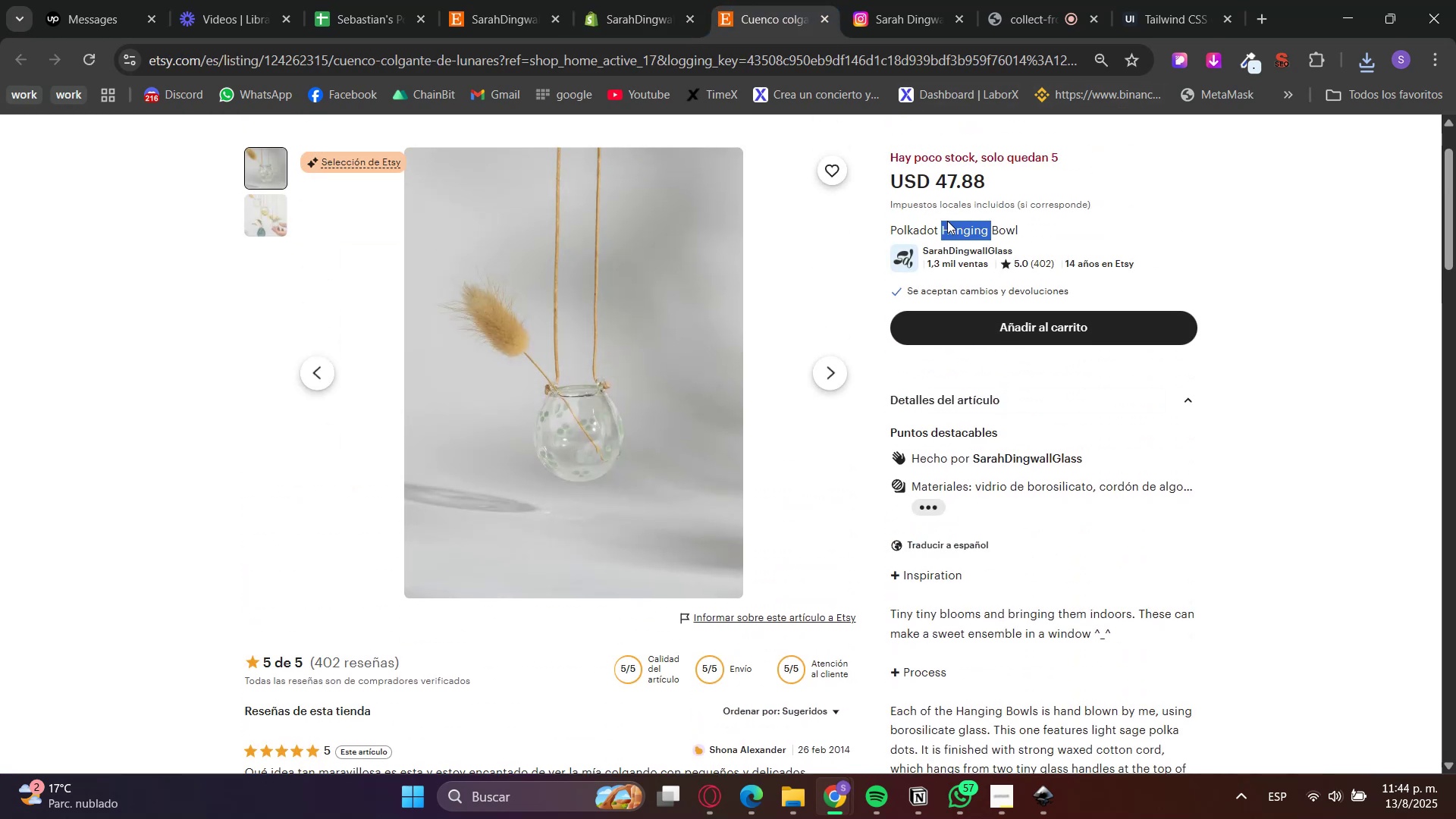 
triple_click([947, 221])
 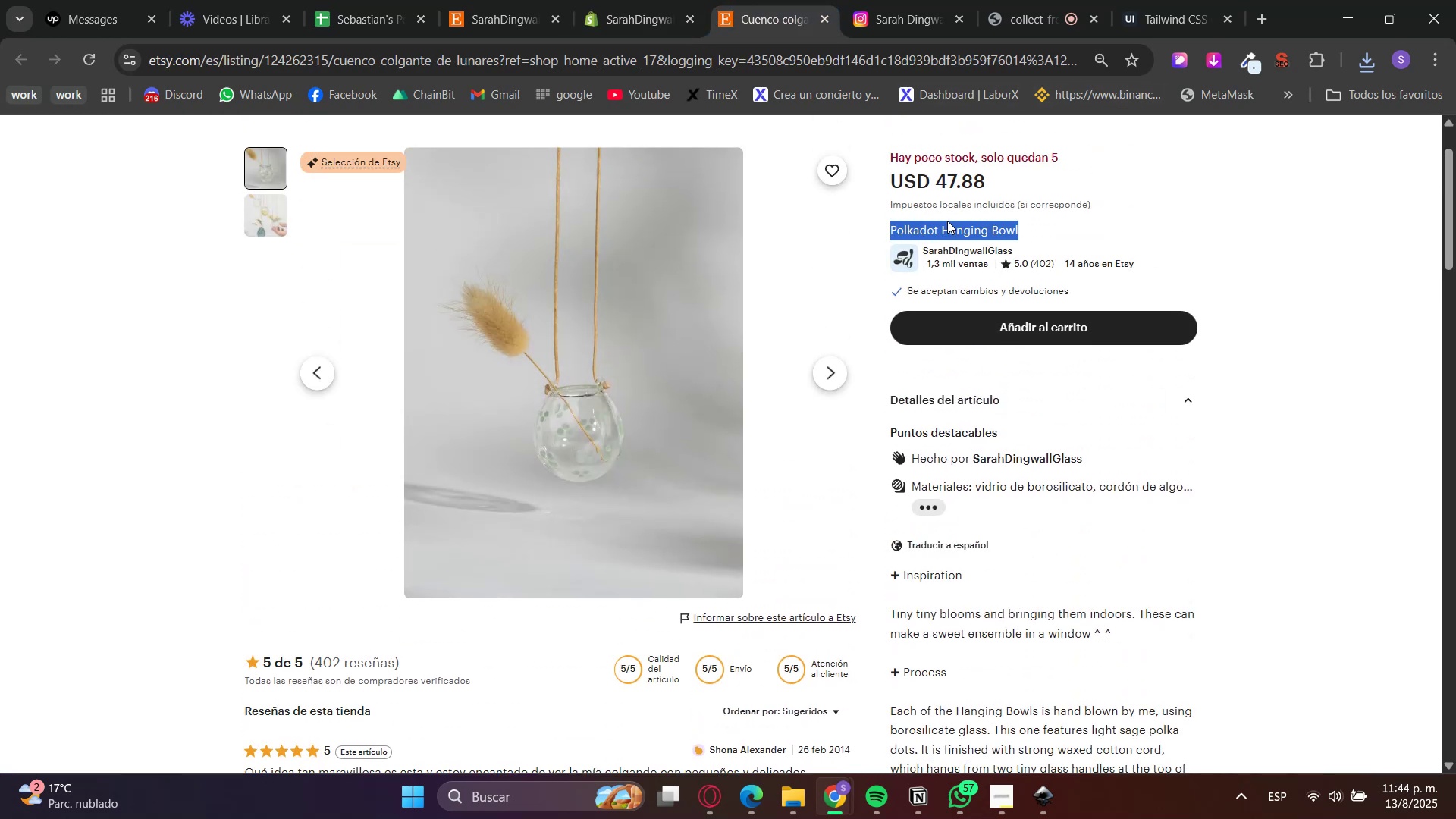 
key(Control+C)
 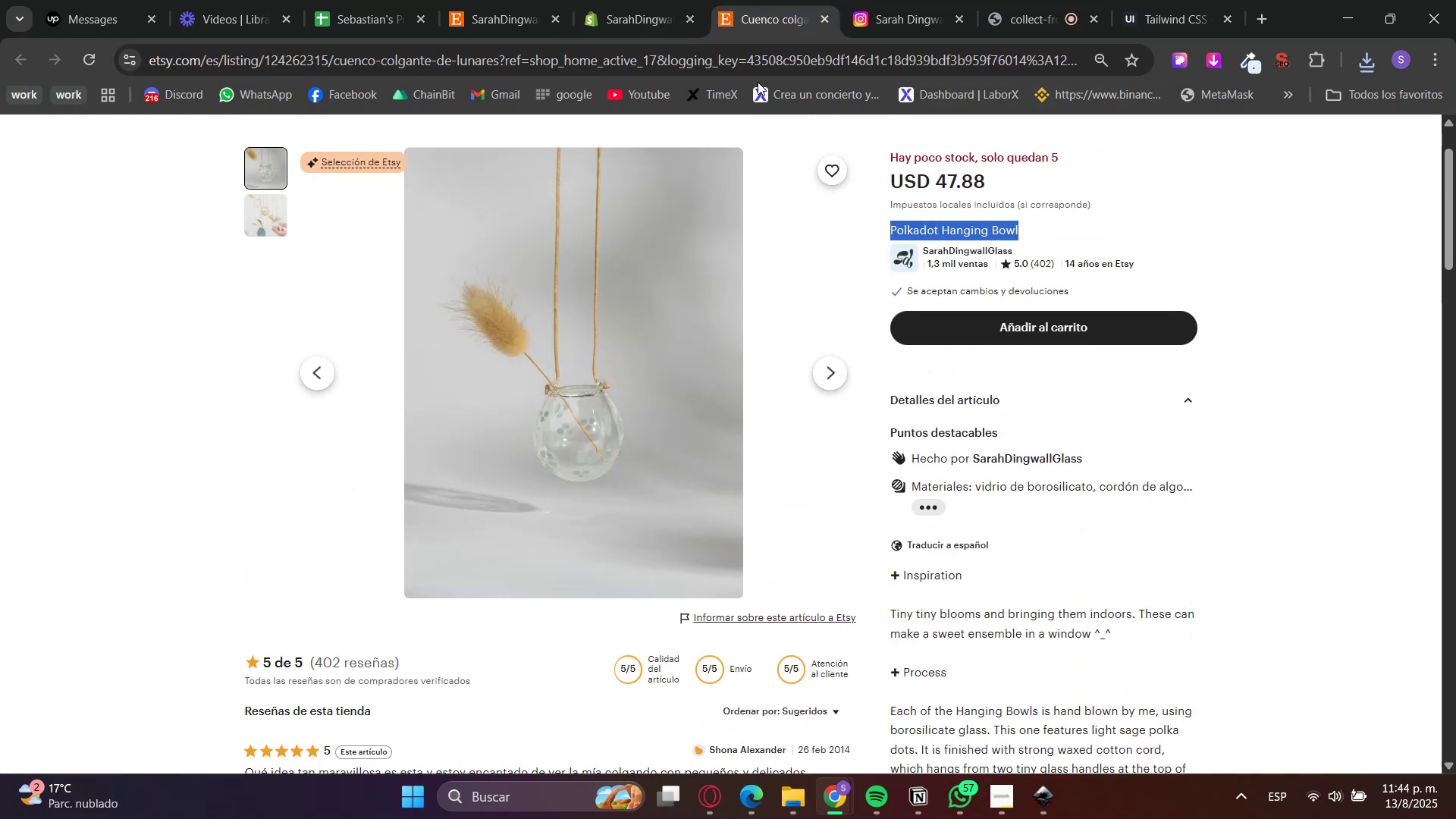 
key(Control+C)
 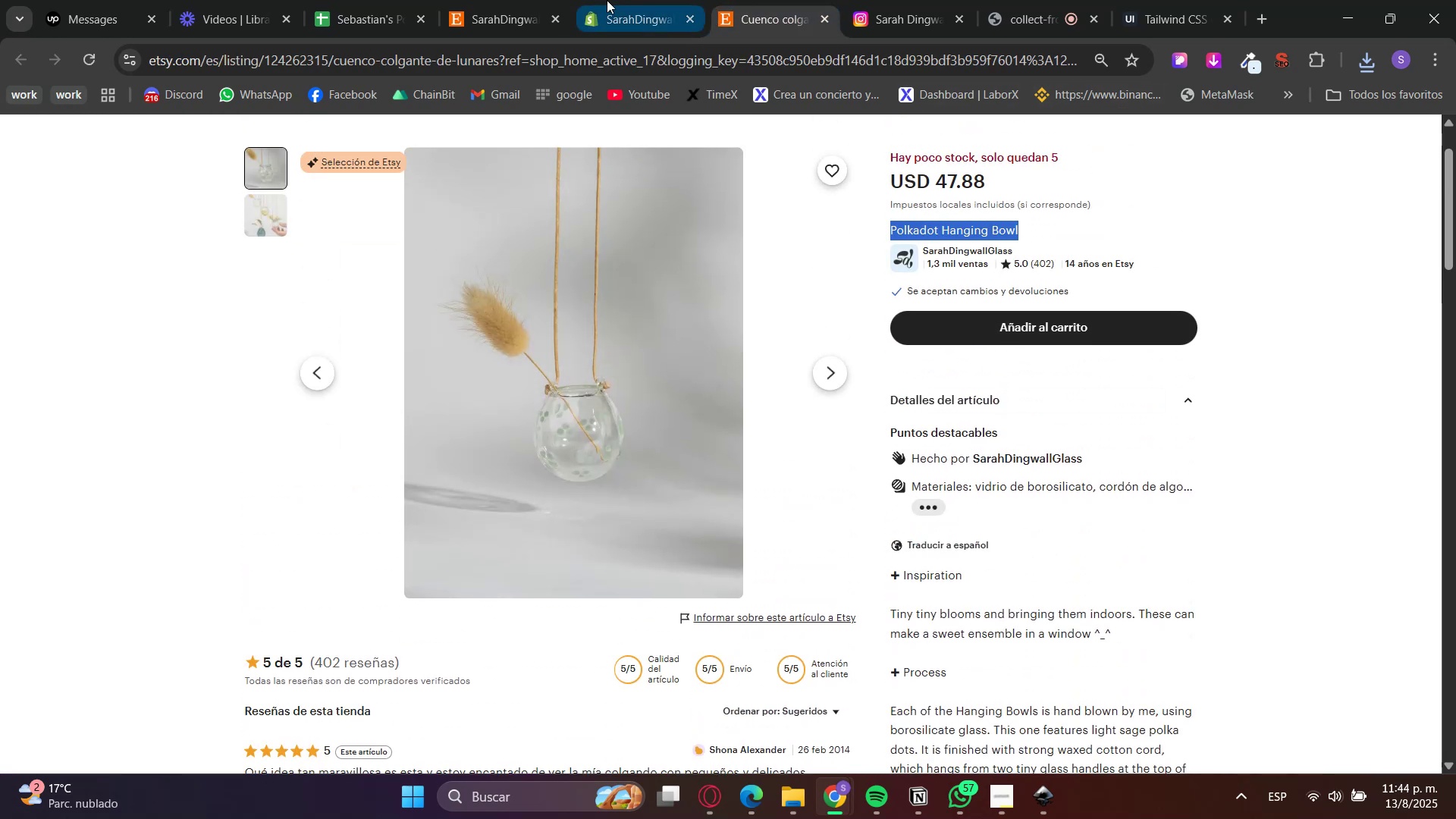 
left_click([607, 0])
 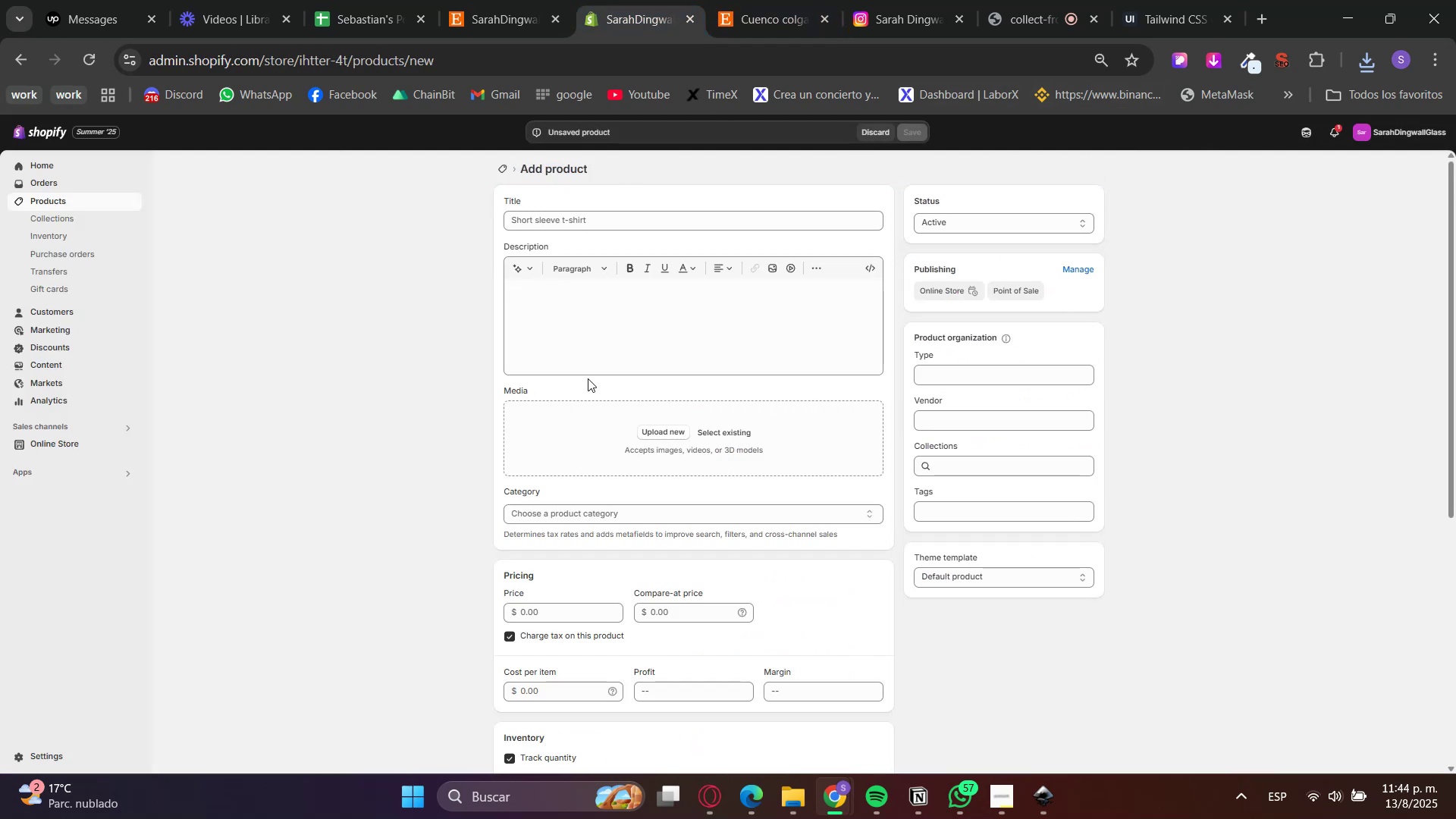 
key(Control+V)
 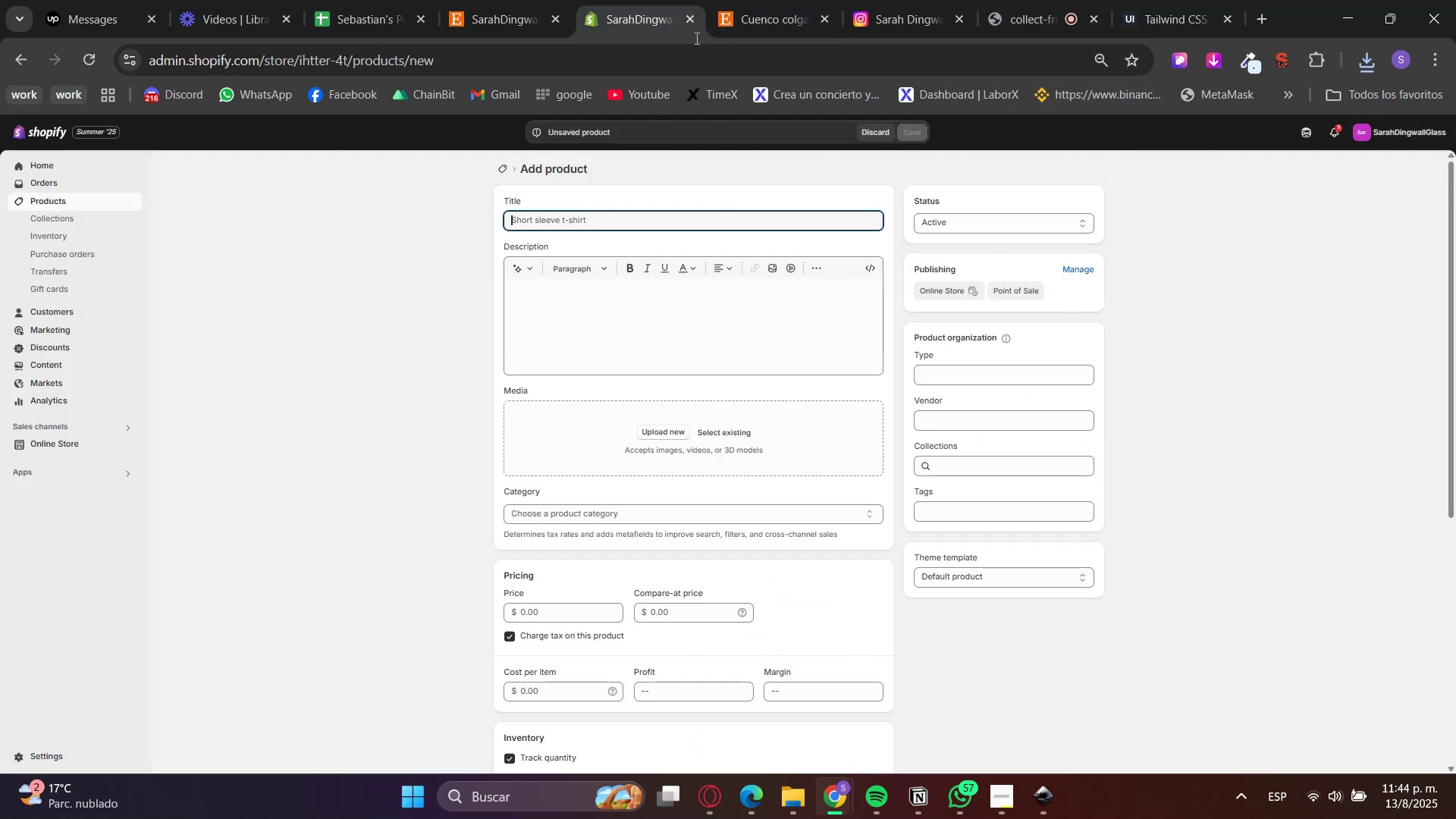 
left_click_drag(start_coordinate=[799, 0], to_coordinate=[803, 0])
 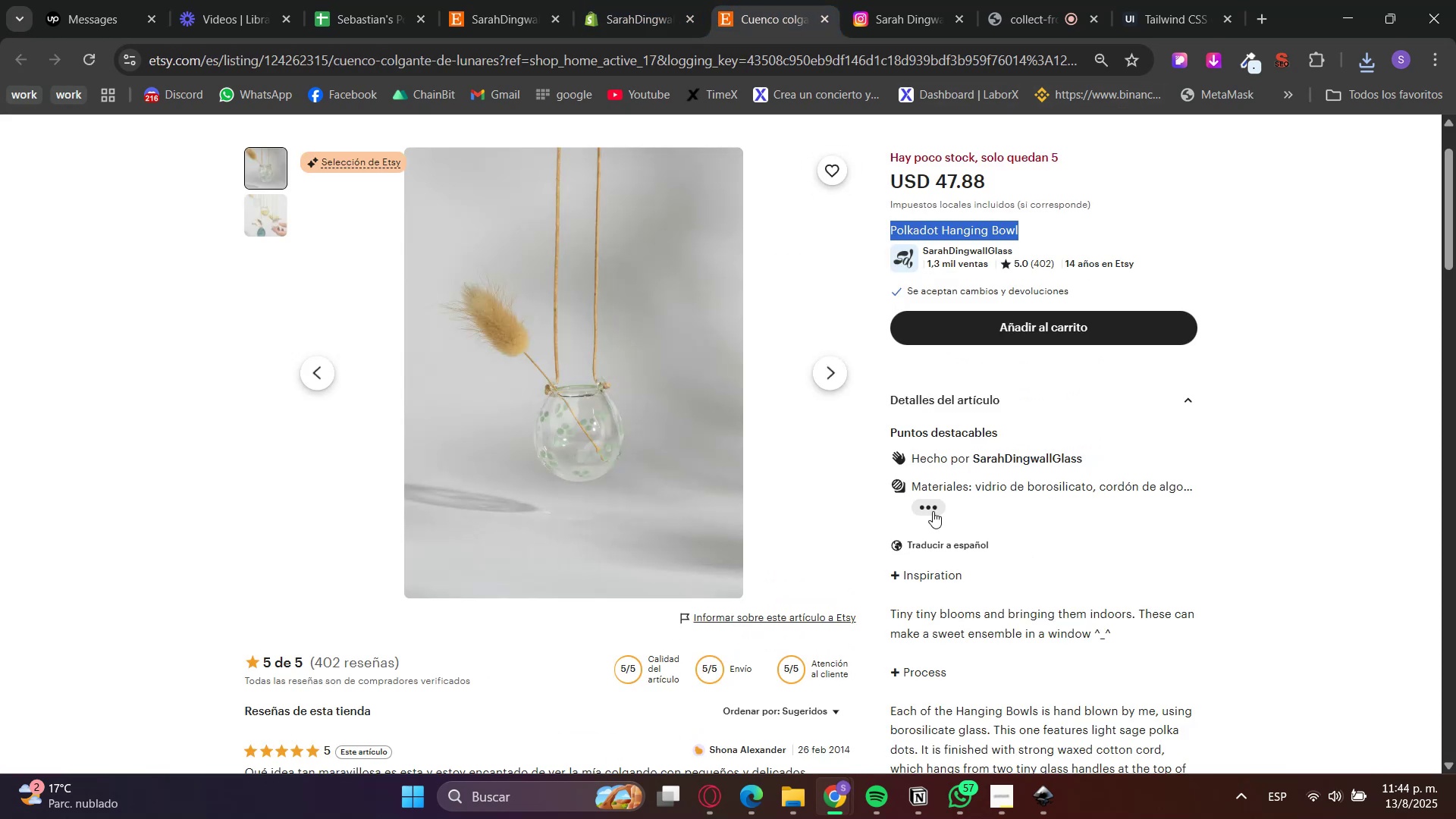 
scroll: coordinate [933, 531], scroll_direction: down, amount: 2.0
 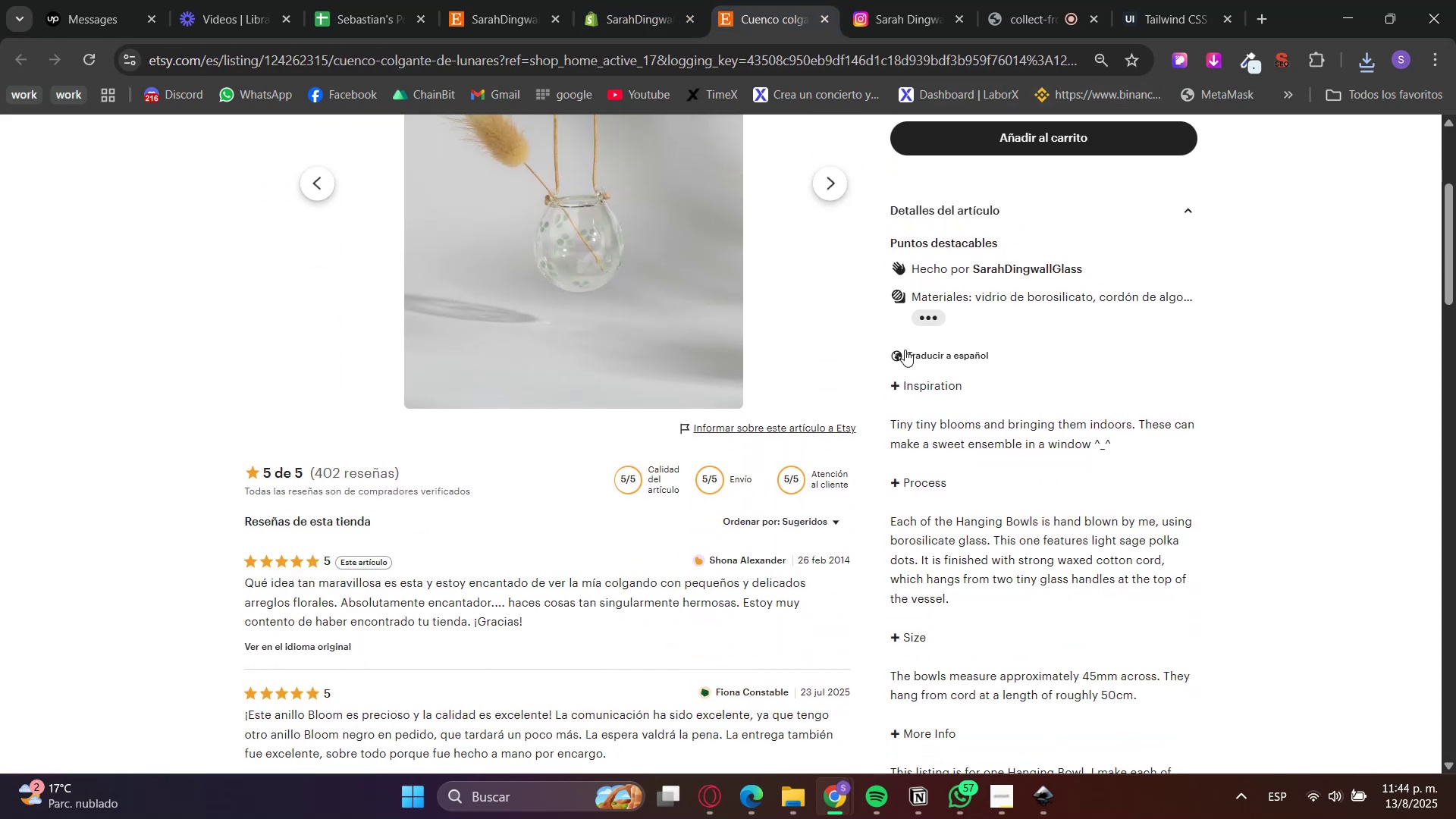 
double_click([895, 372])
 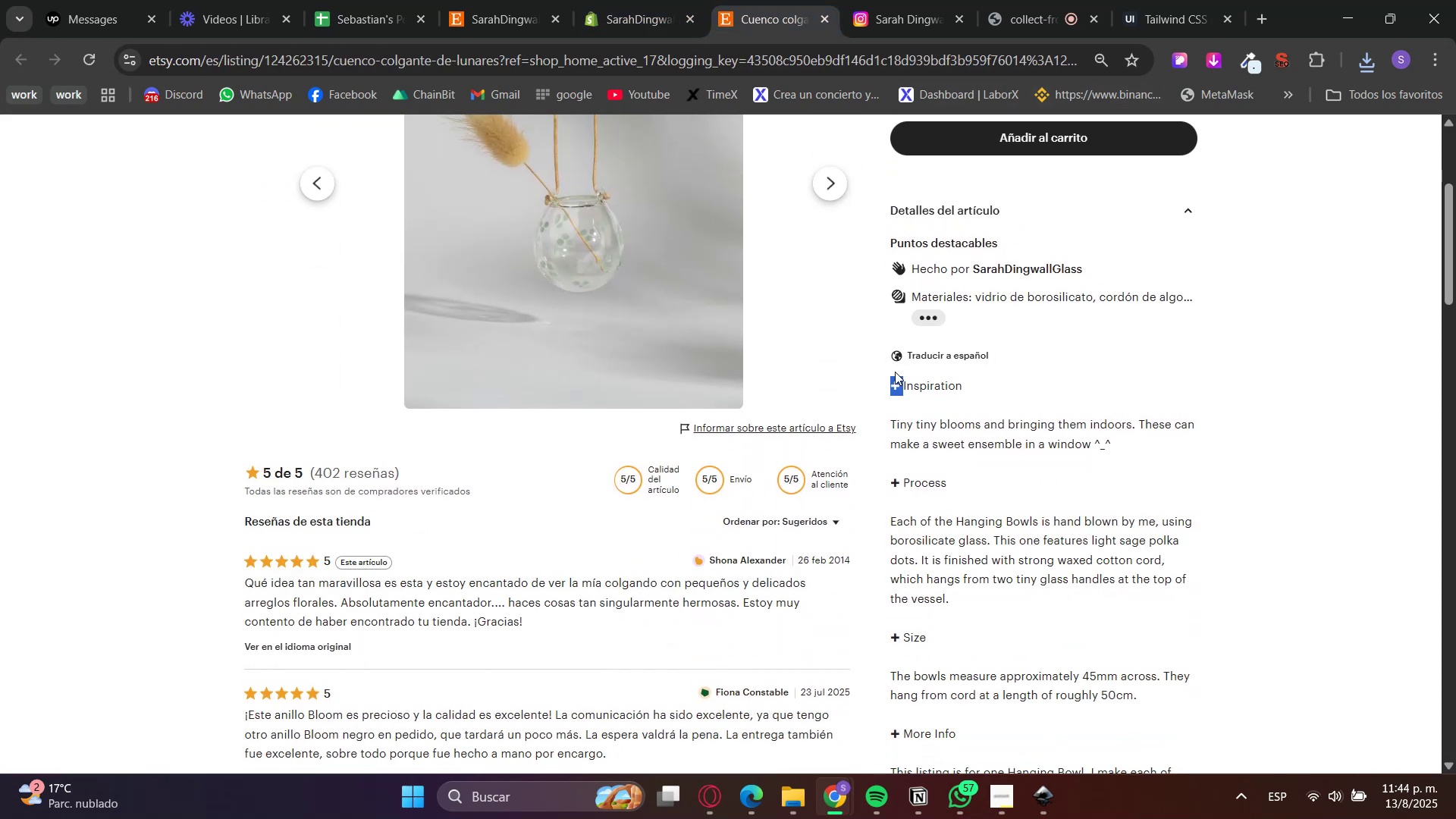 
left_click_drag(start_coordinate=[895, 372], to_coordinate=[973, 504])
 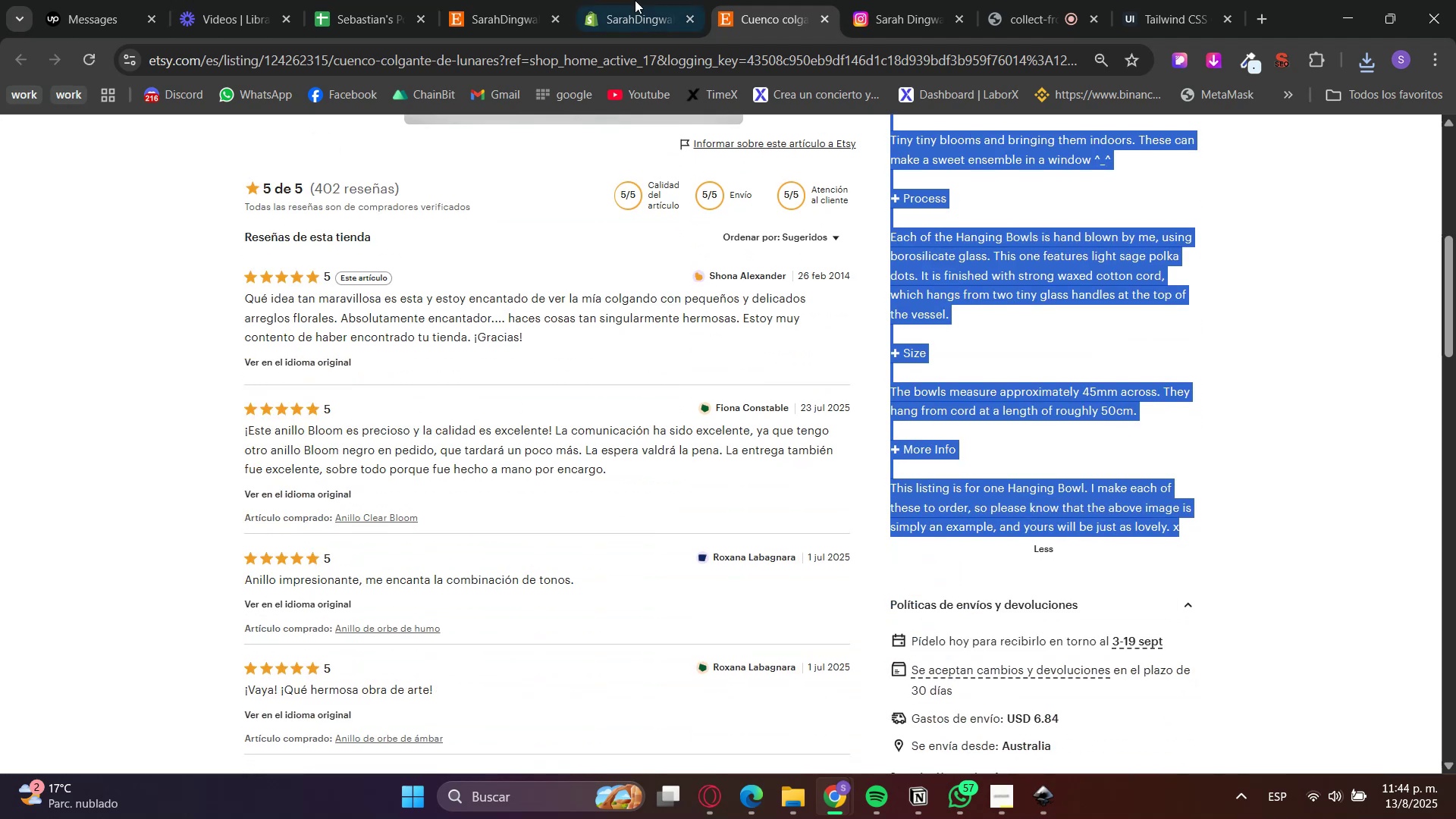 
scroll: coordinate [920, 670], scroll_direction: down, amount: 3.0
 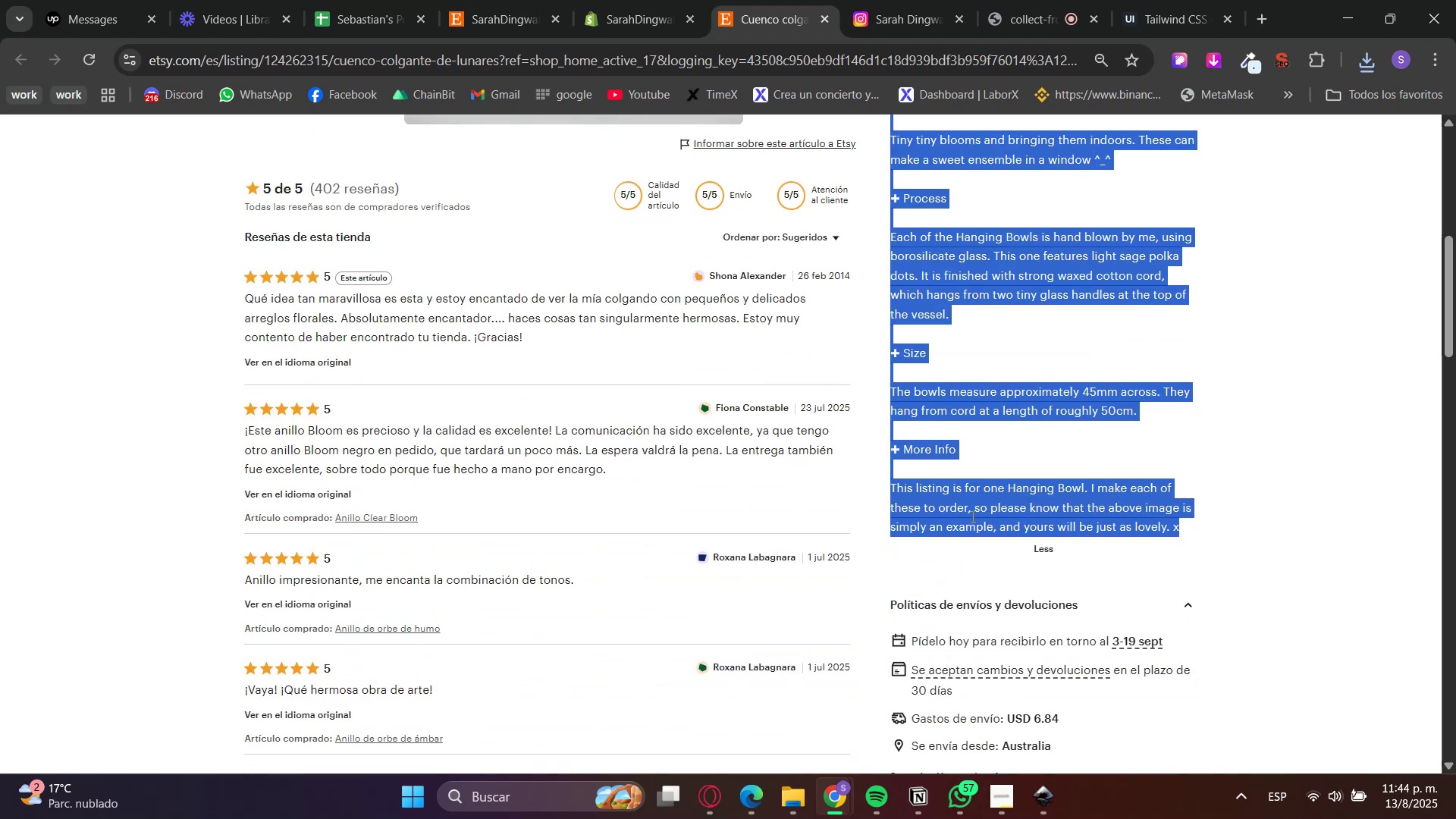 
key(Control+C)
 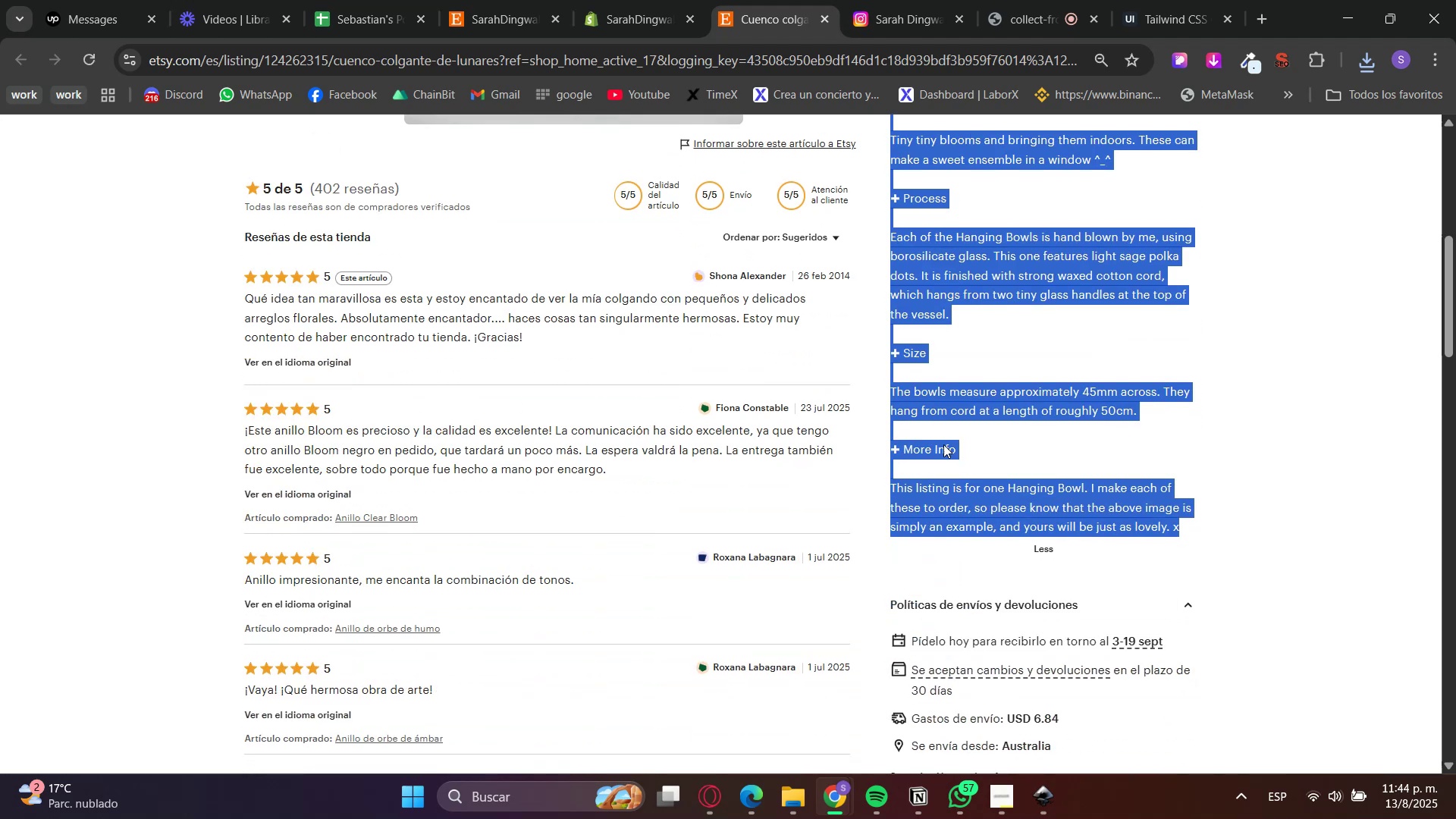 
key(Control+C)
 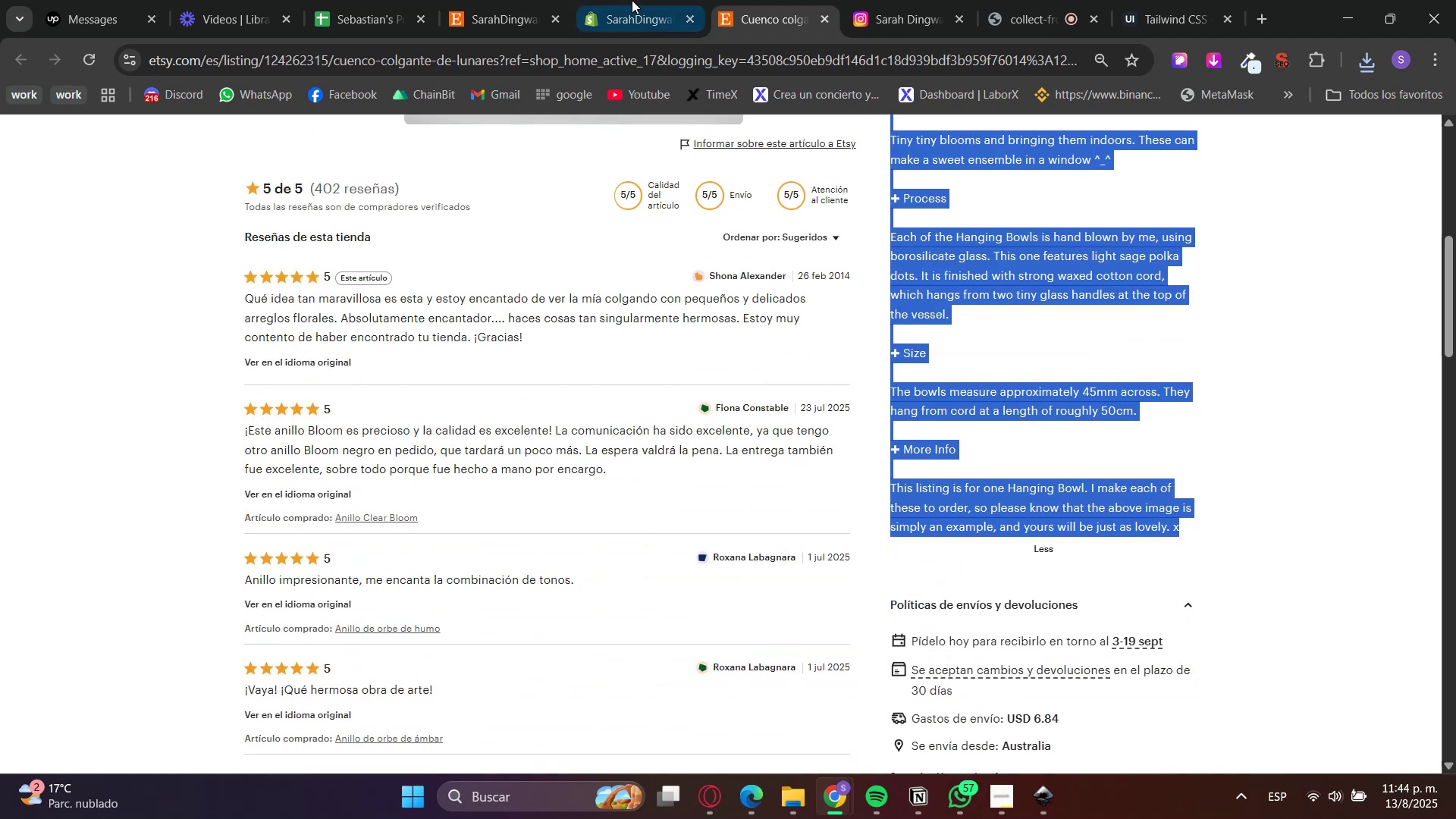 
left_click([632, 0])
 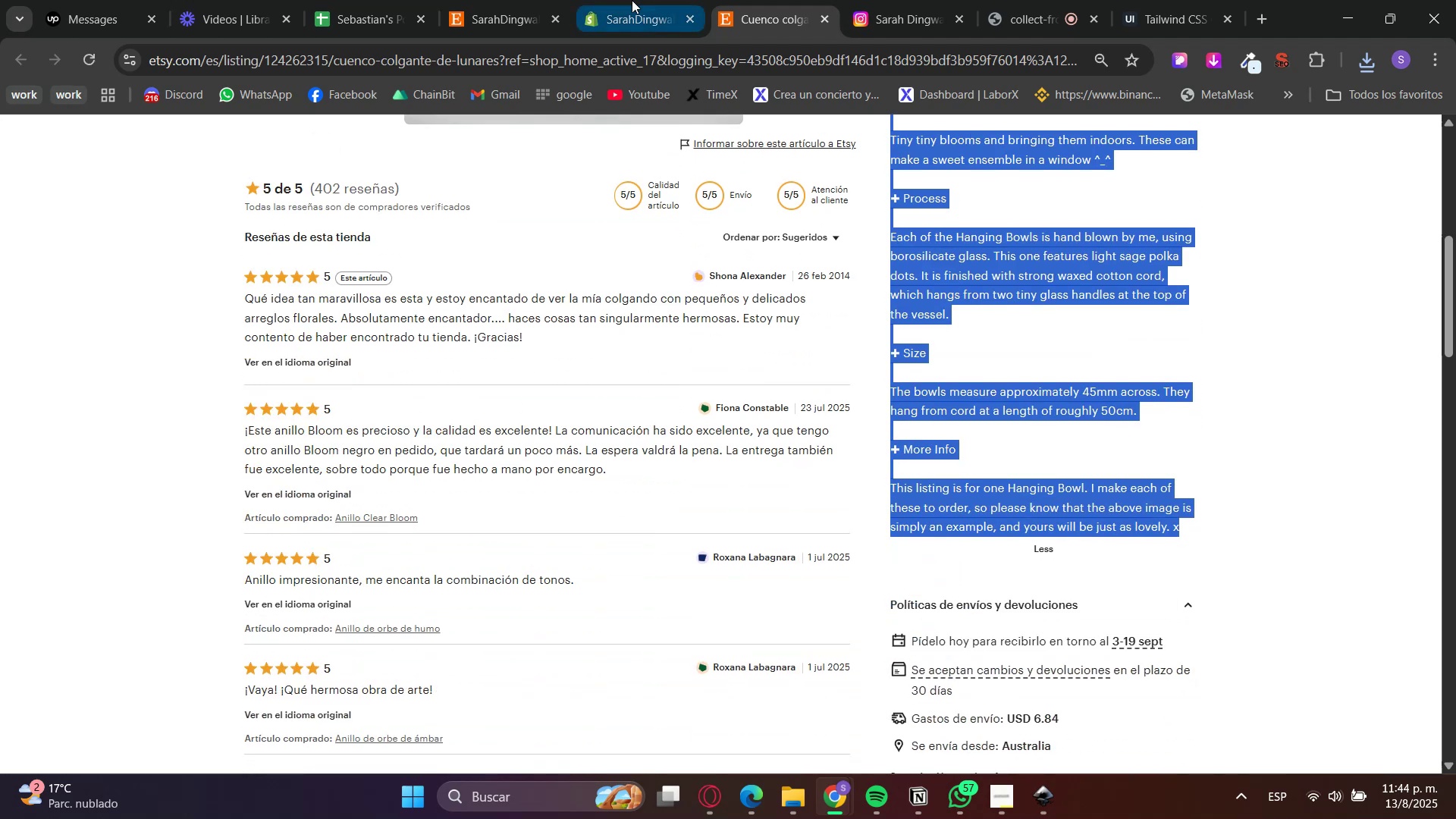 
key(Control+V)
 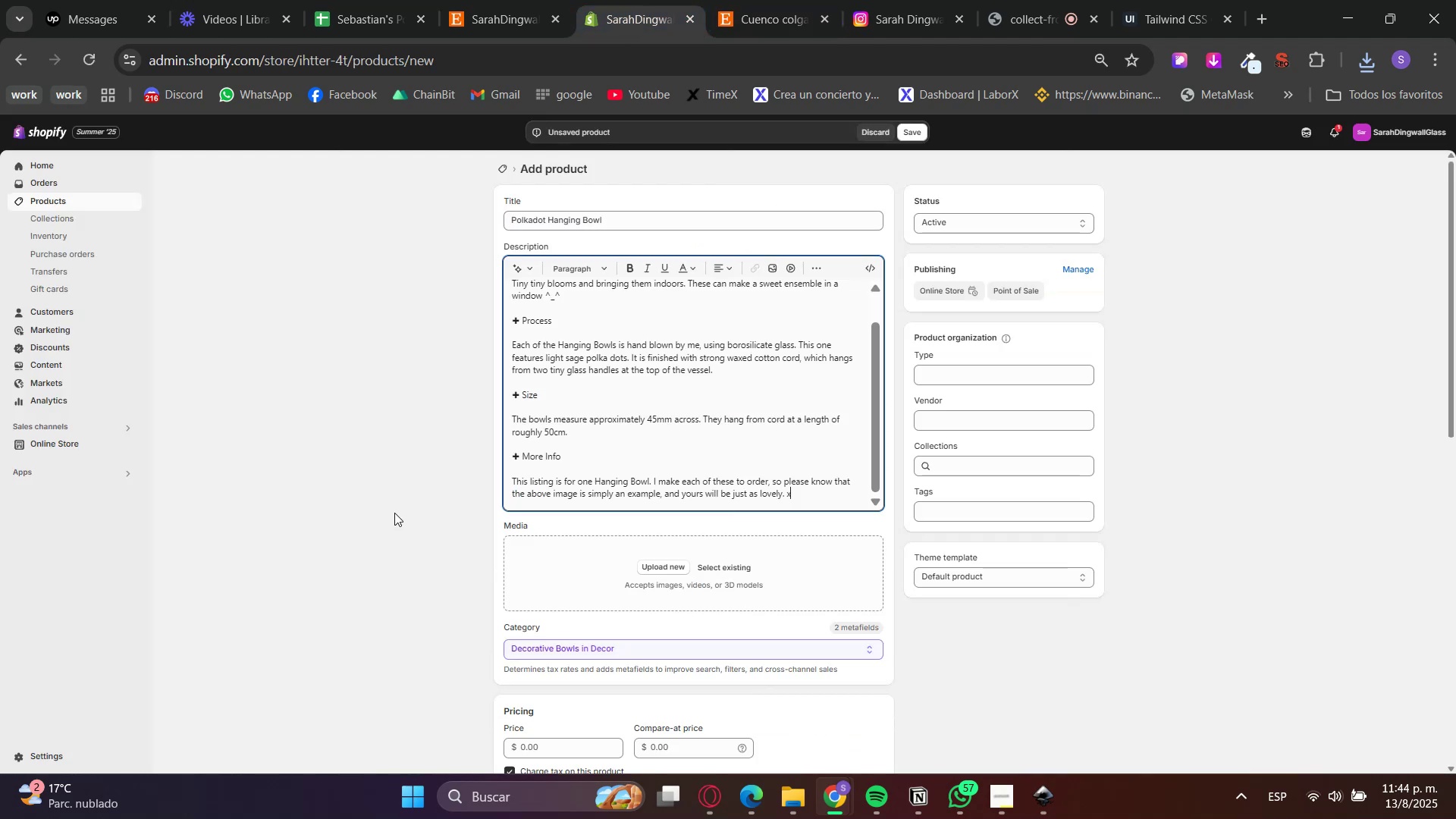 
scroll: coordinate [383, 532], scroll_direction: down, amount: 3.0
 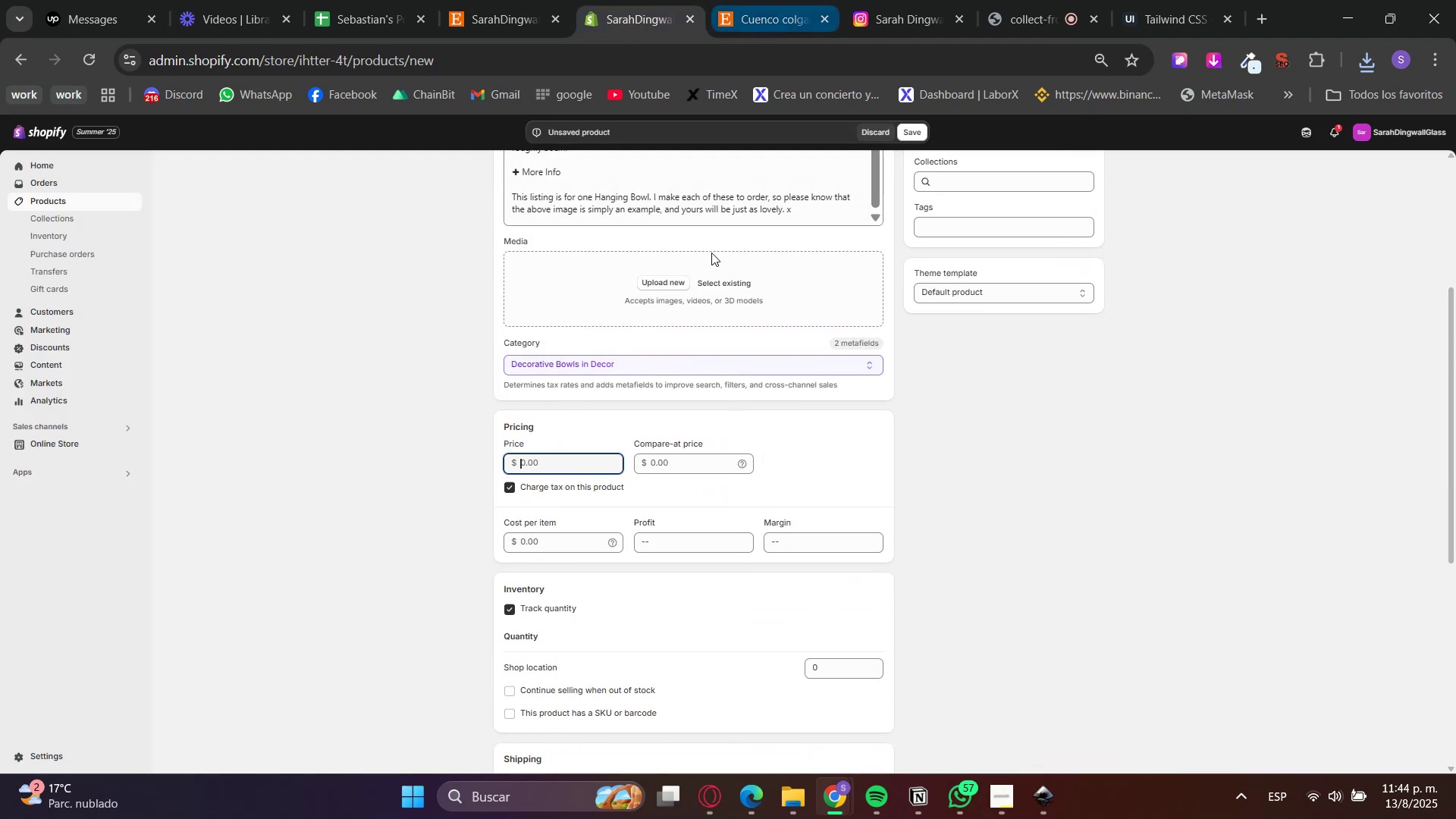 
left_click([556, 605])
 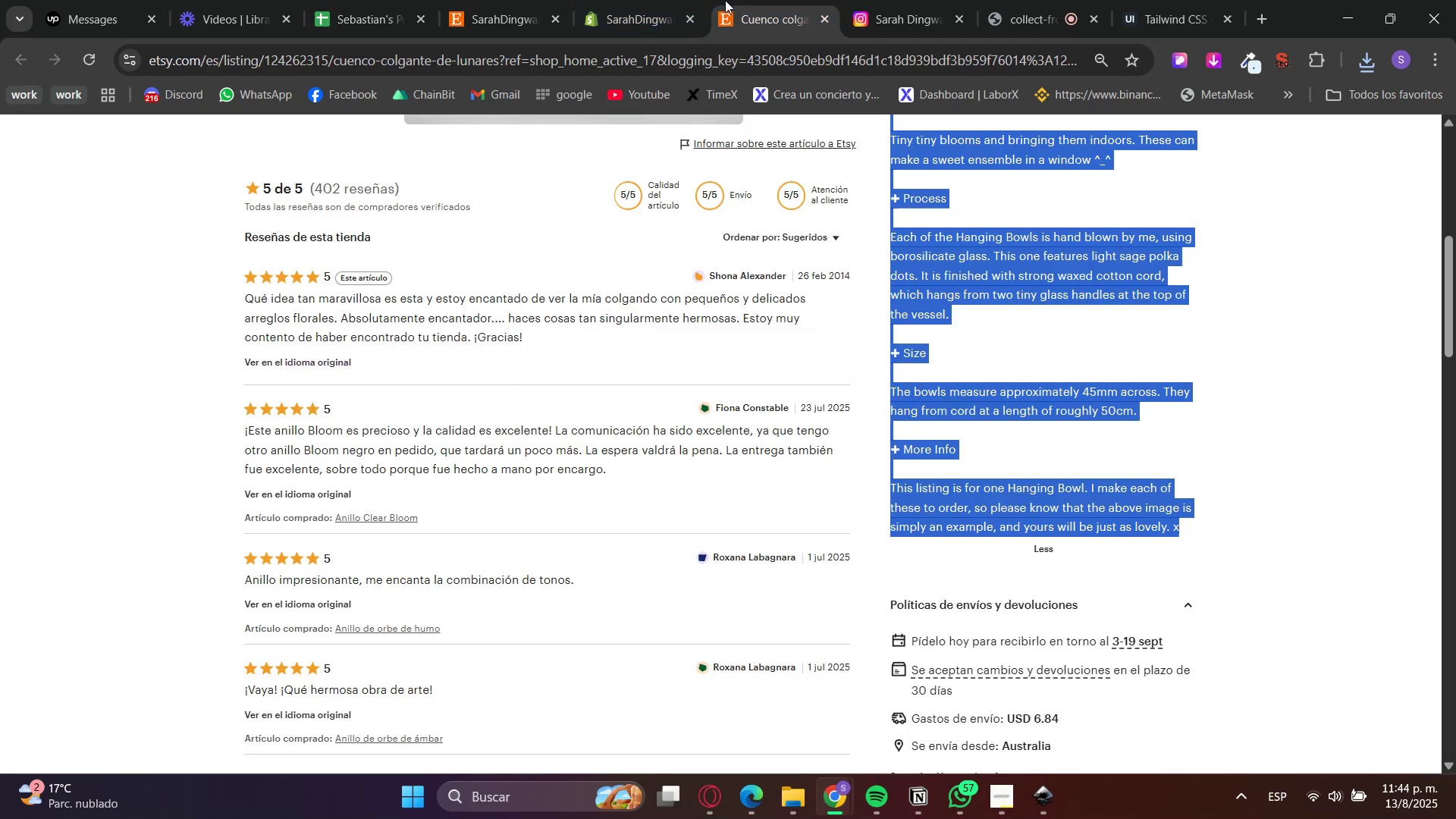 
scroll: coordinate [557, 609], scroll_direction: up, amount: 6.0
 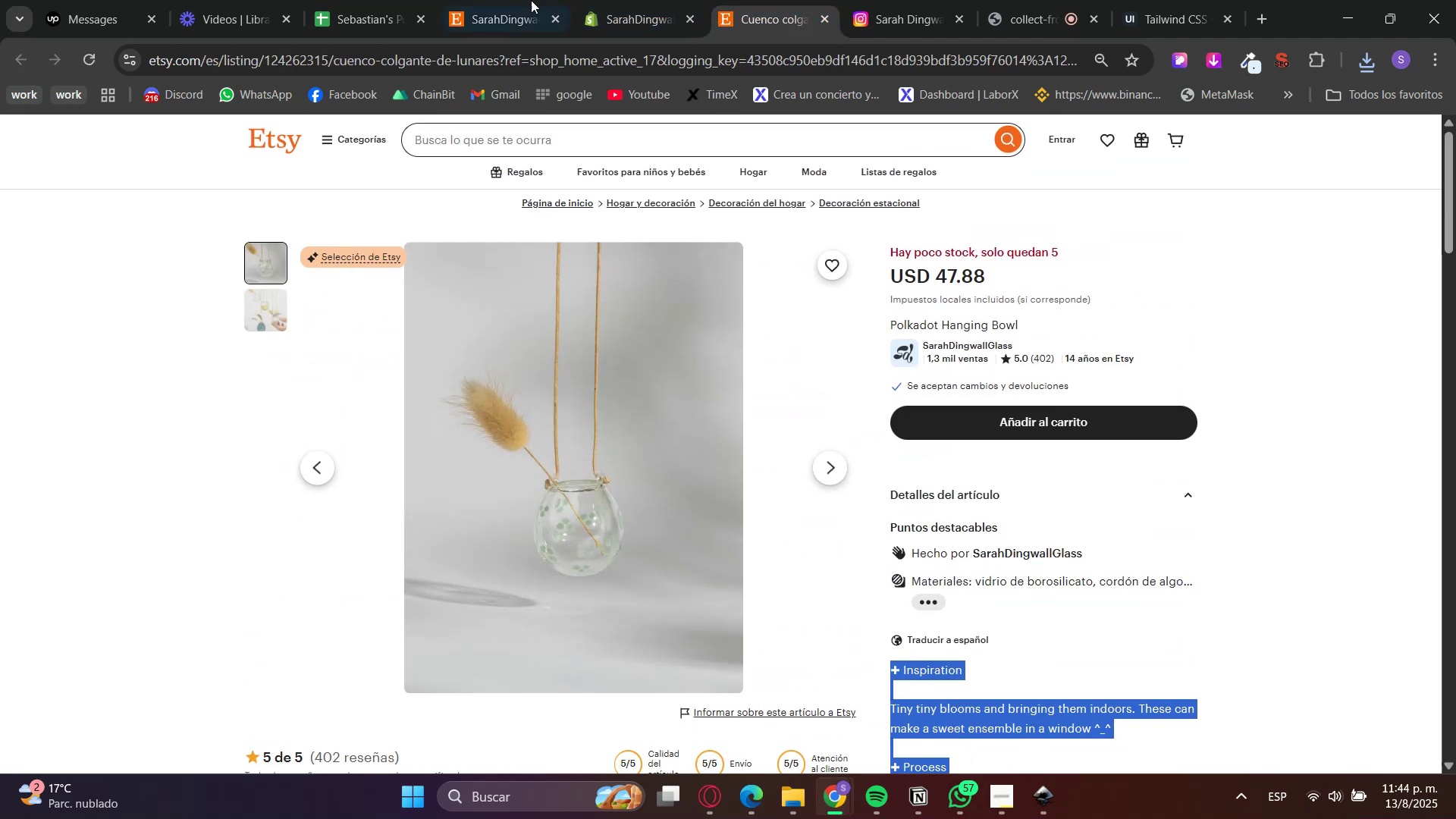 
left_click([661, 0])
 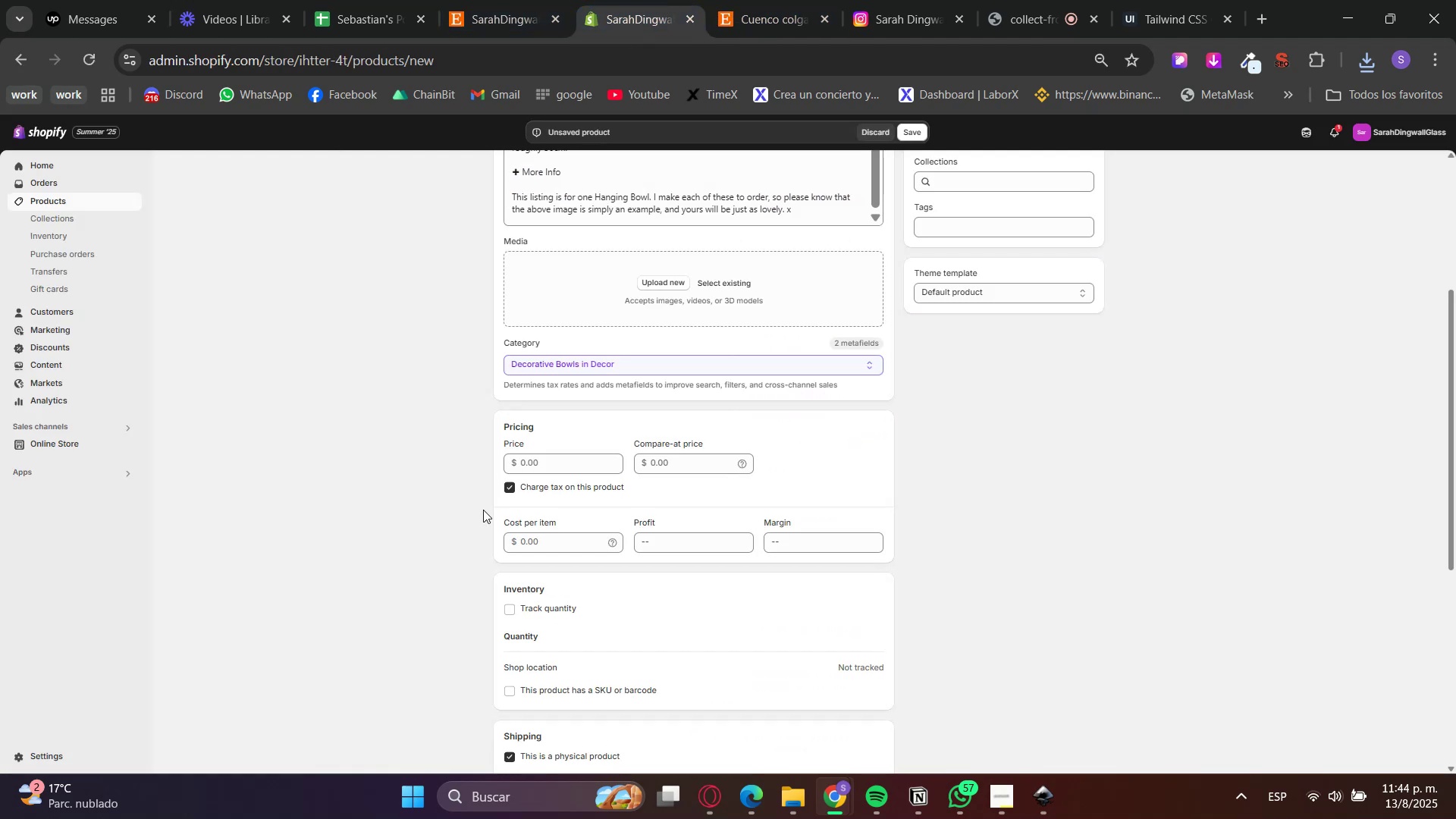 
left_click([535, 466])
 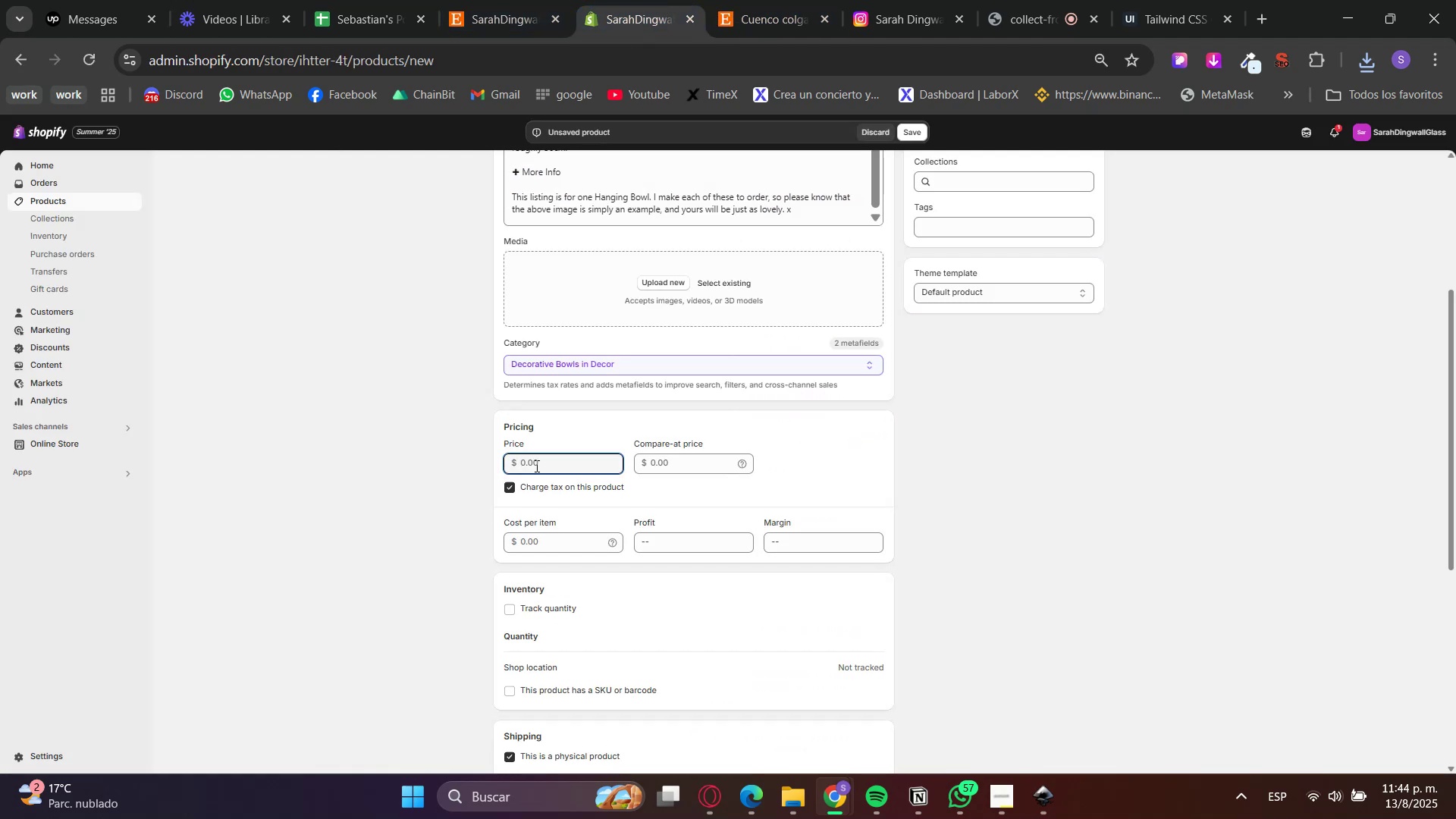 
key(Numpad4)
 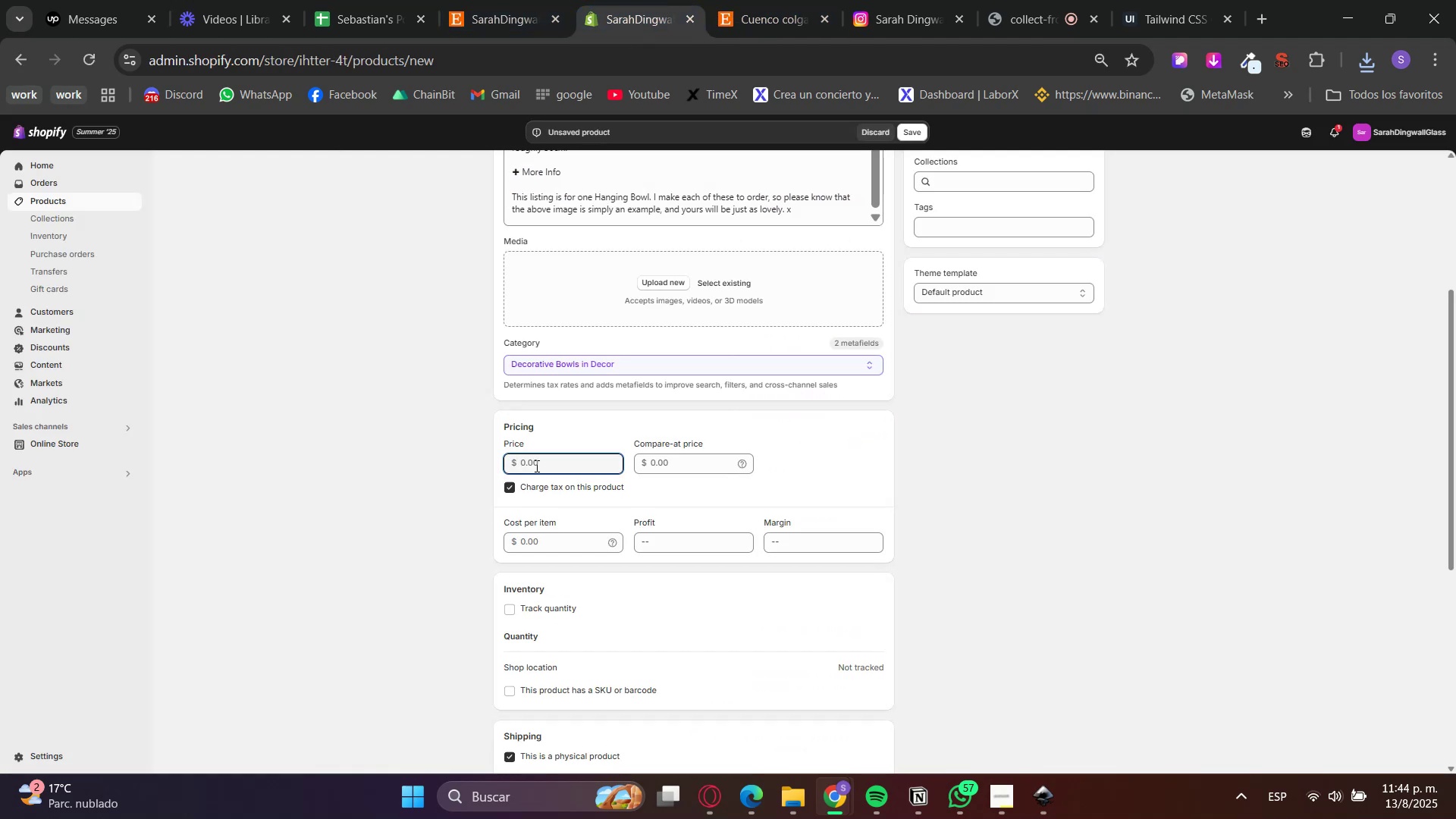 
key(Numpad7)
 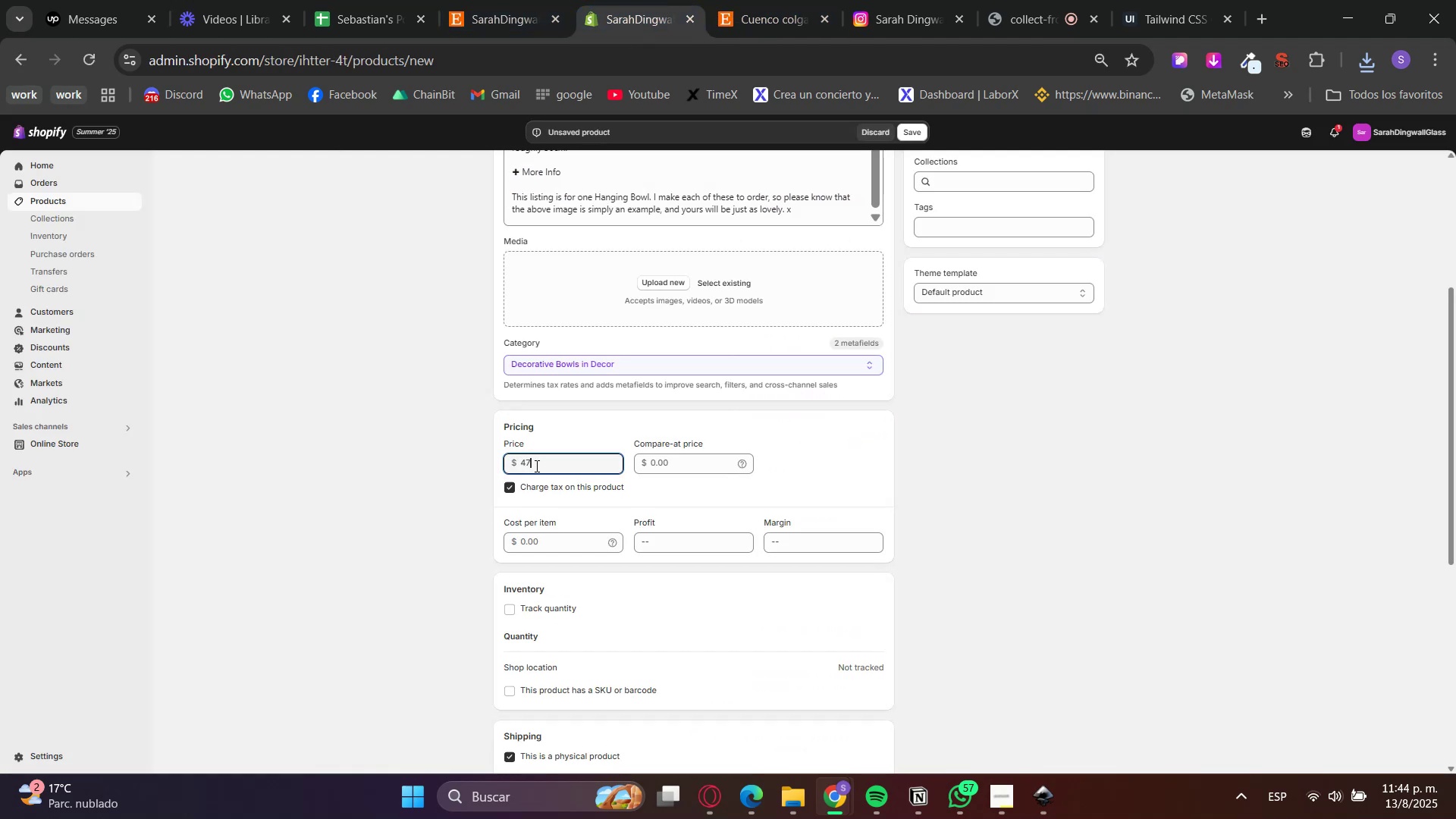 
key(NumpadDecimal)
 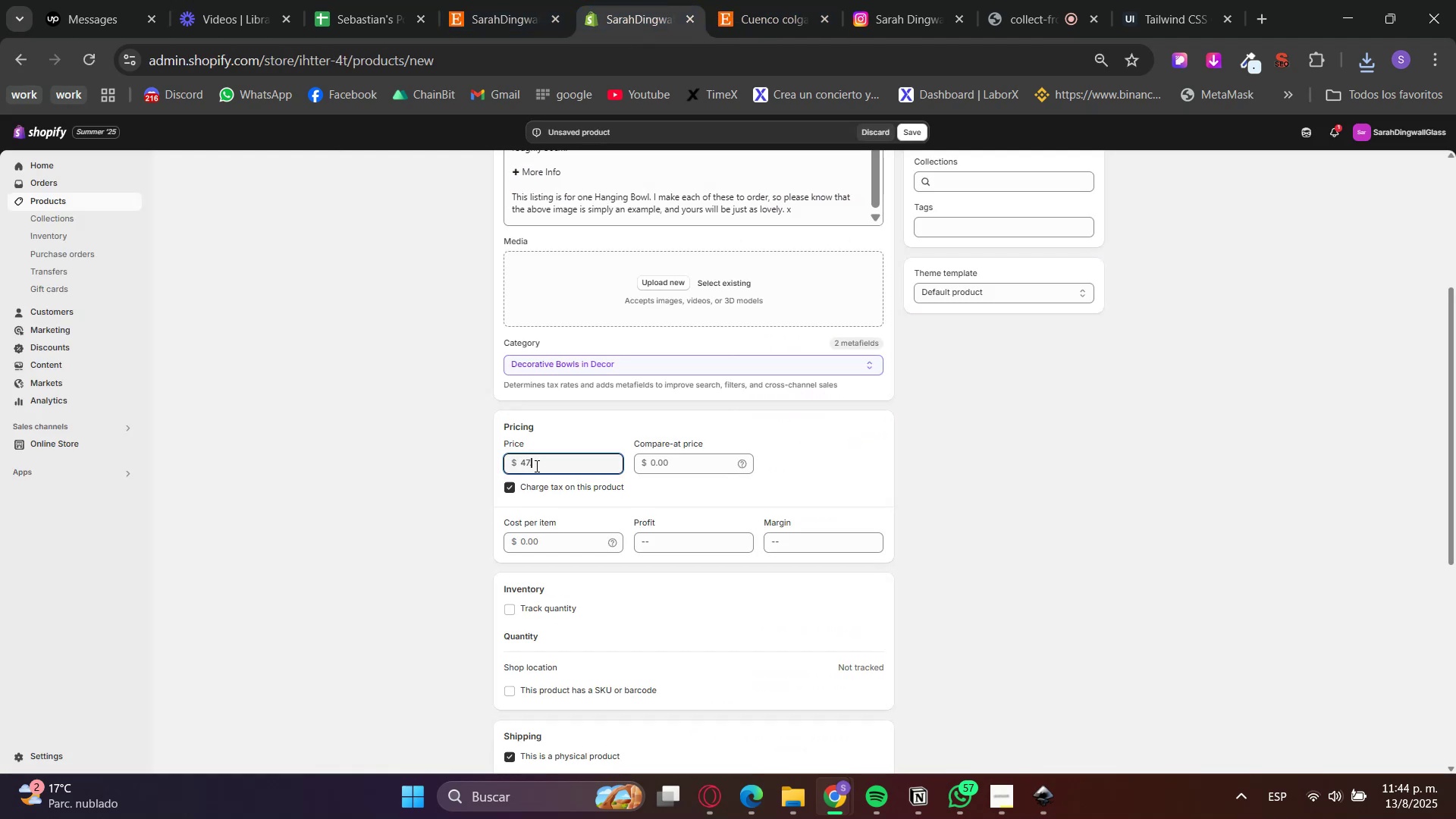 
key(Numpad8)
 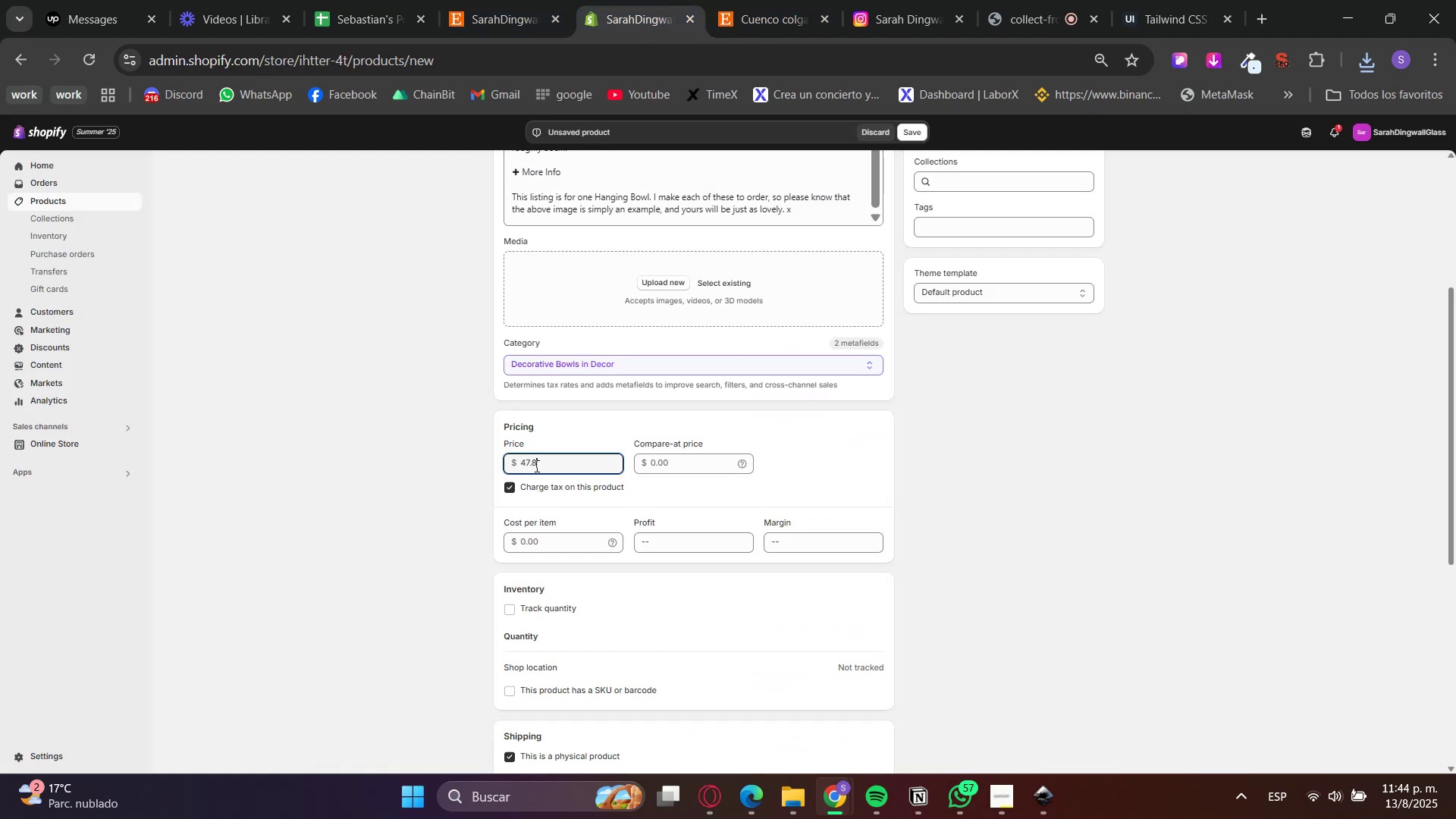 
key(Numpad8)
 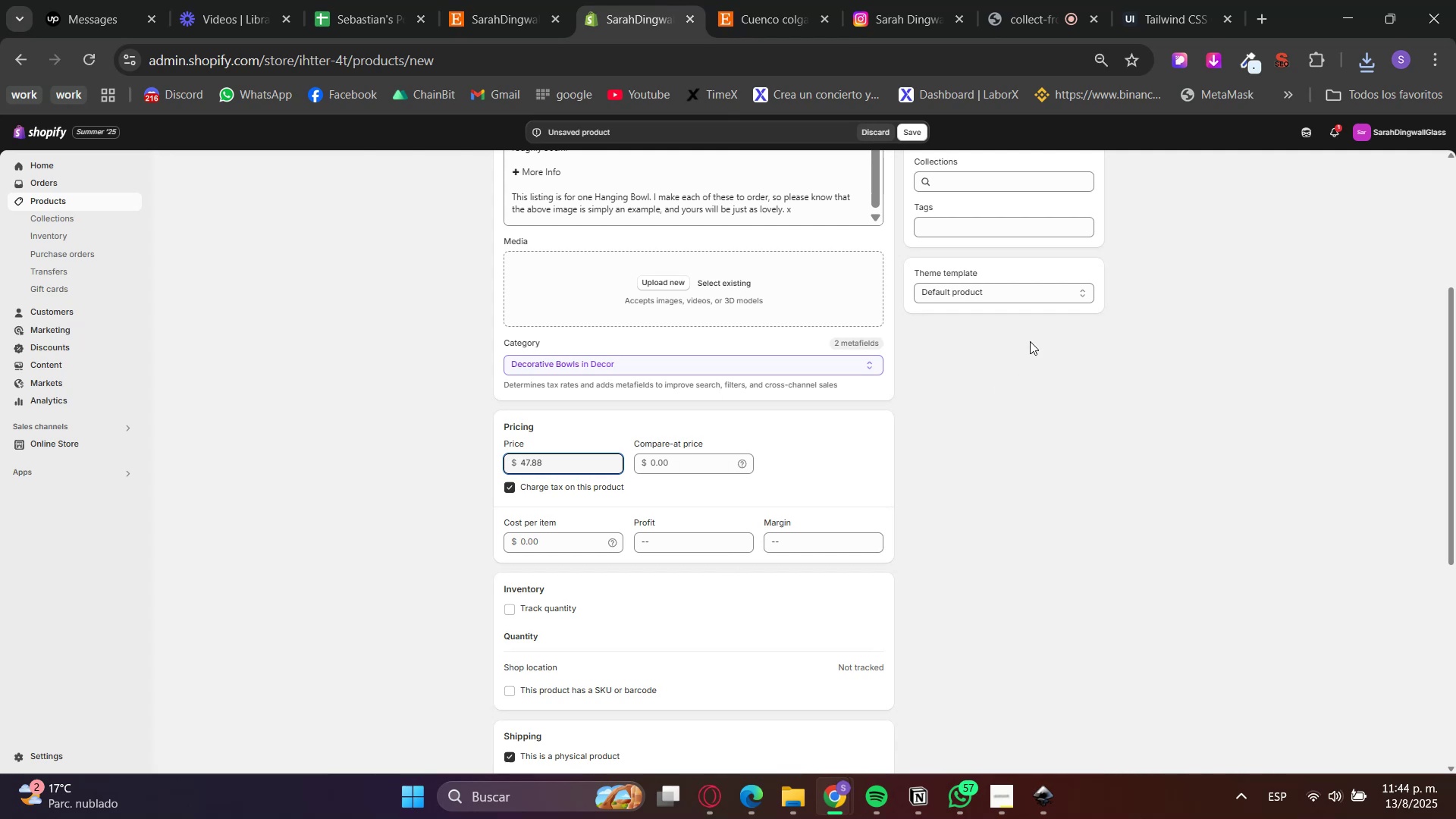 
left_click([1049, 184])
 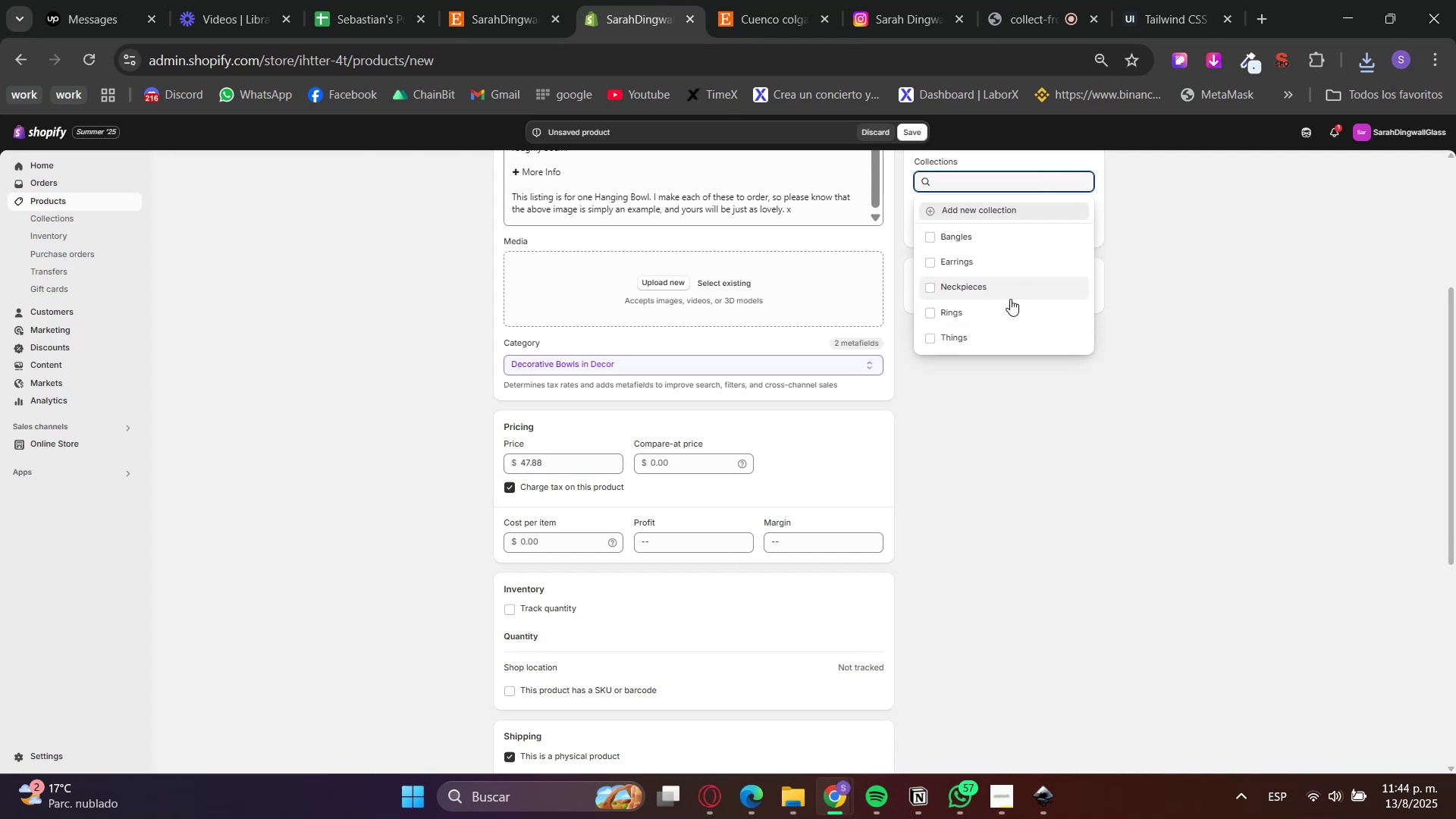 
left_click([987, 334])
 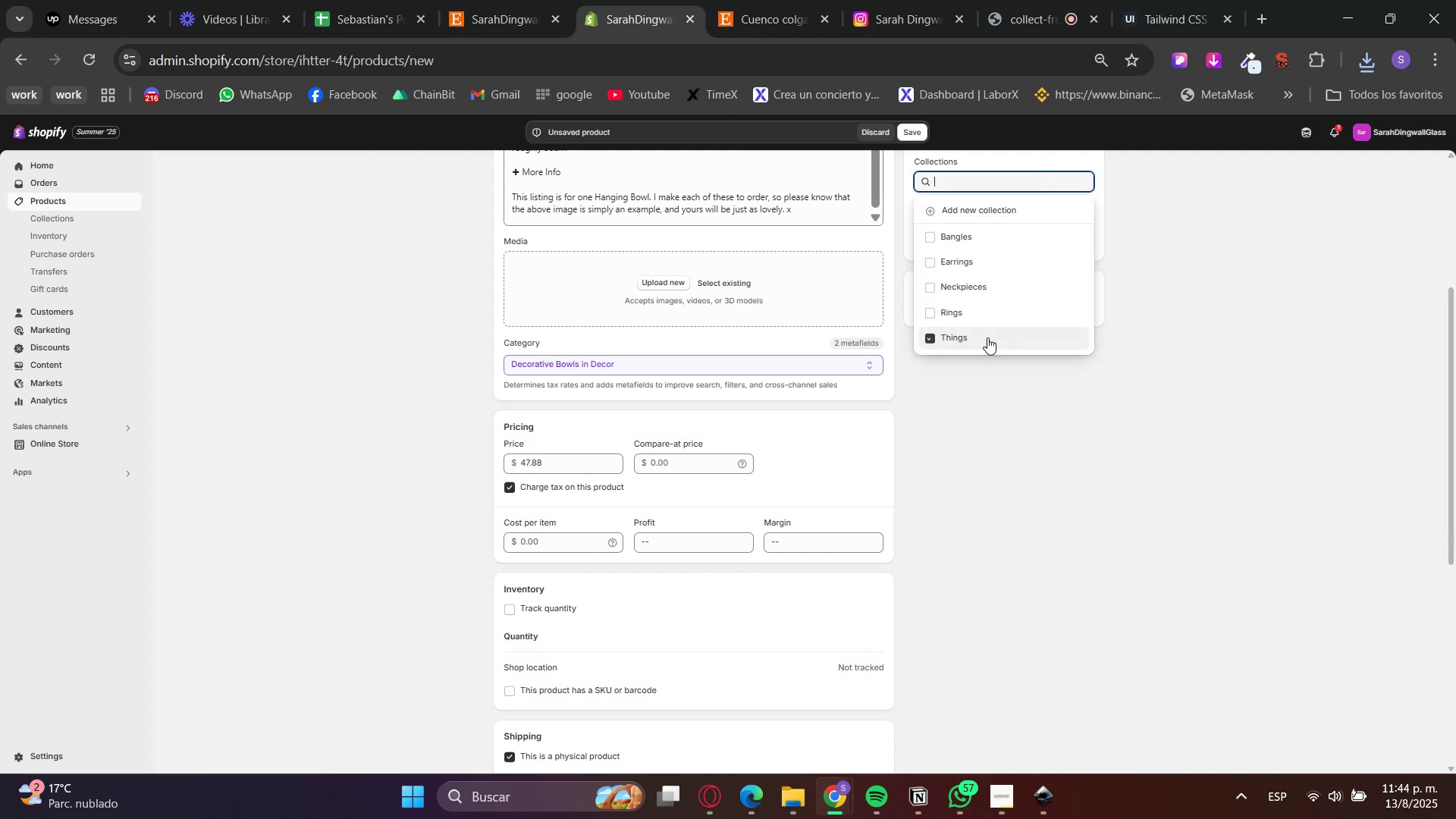 
scroll: coordinate [968, 530], scroll_direction: up, amount: 4.0
 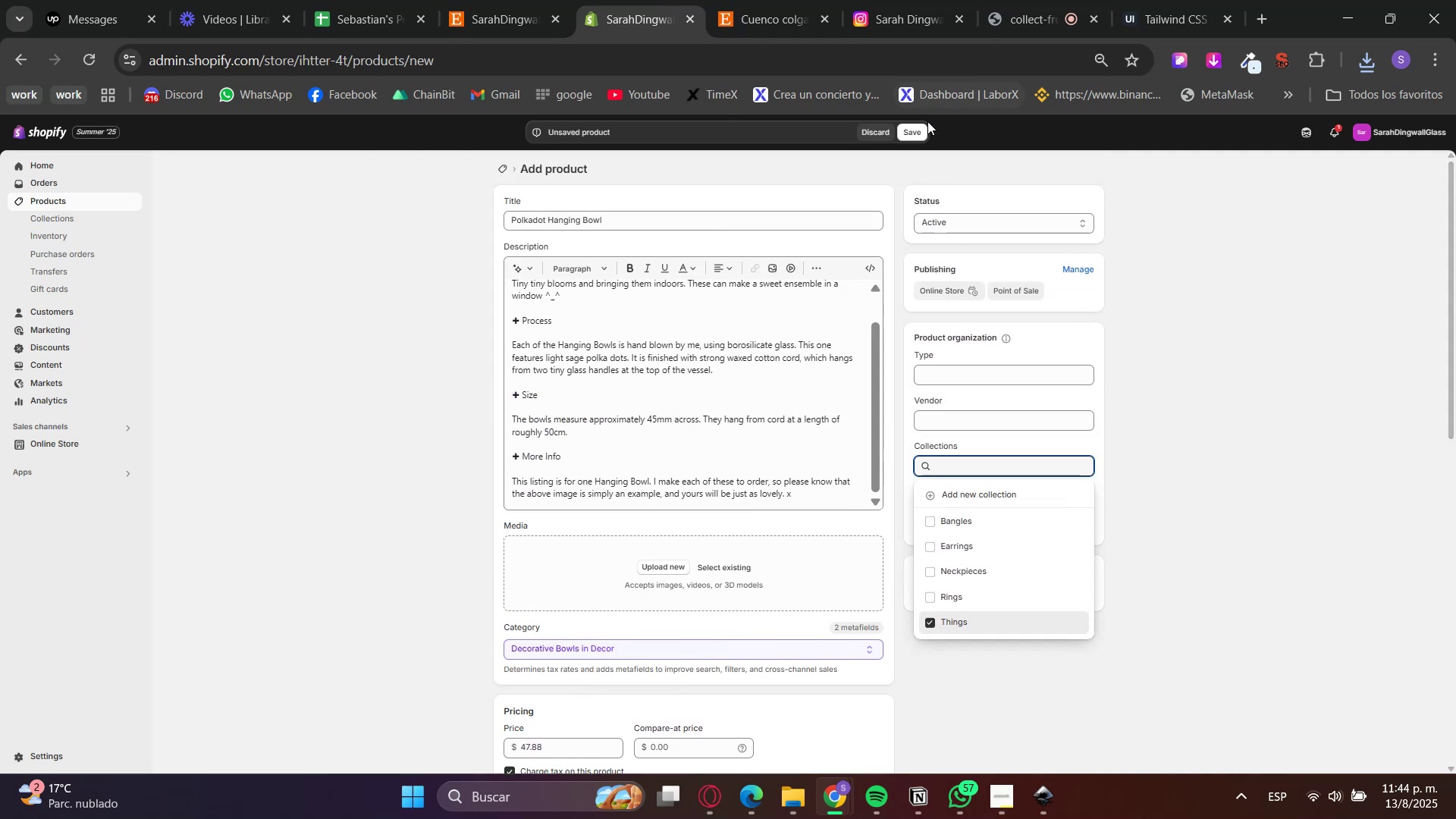 
left_click([921, 130])
 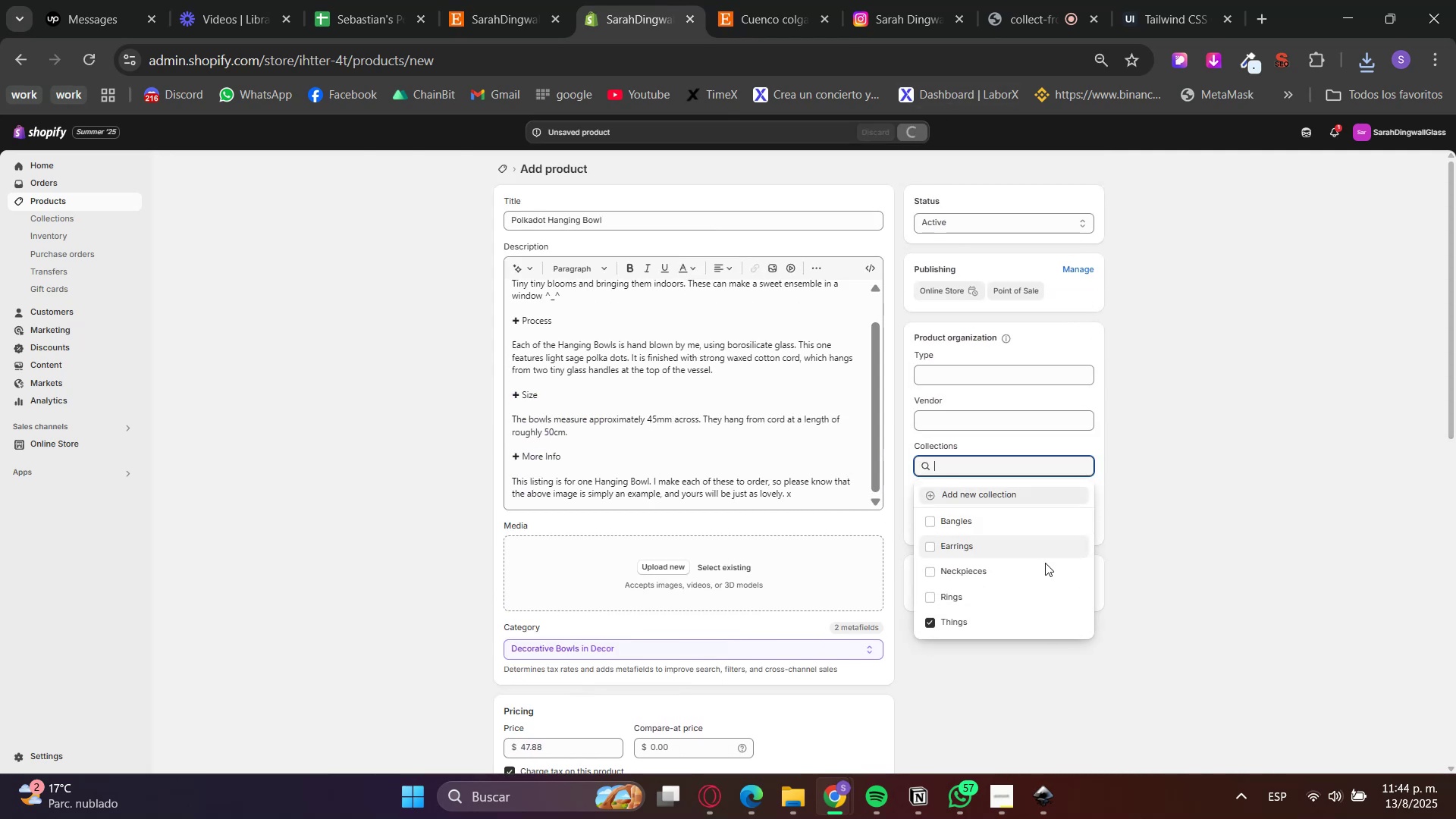 
scroll: coordinate [1126, 575], scroll_direction: down, amount: 4.0
 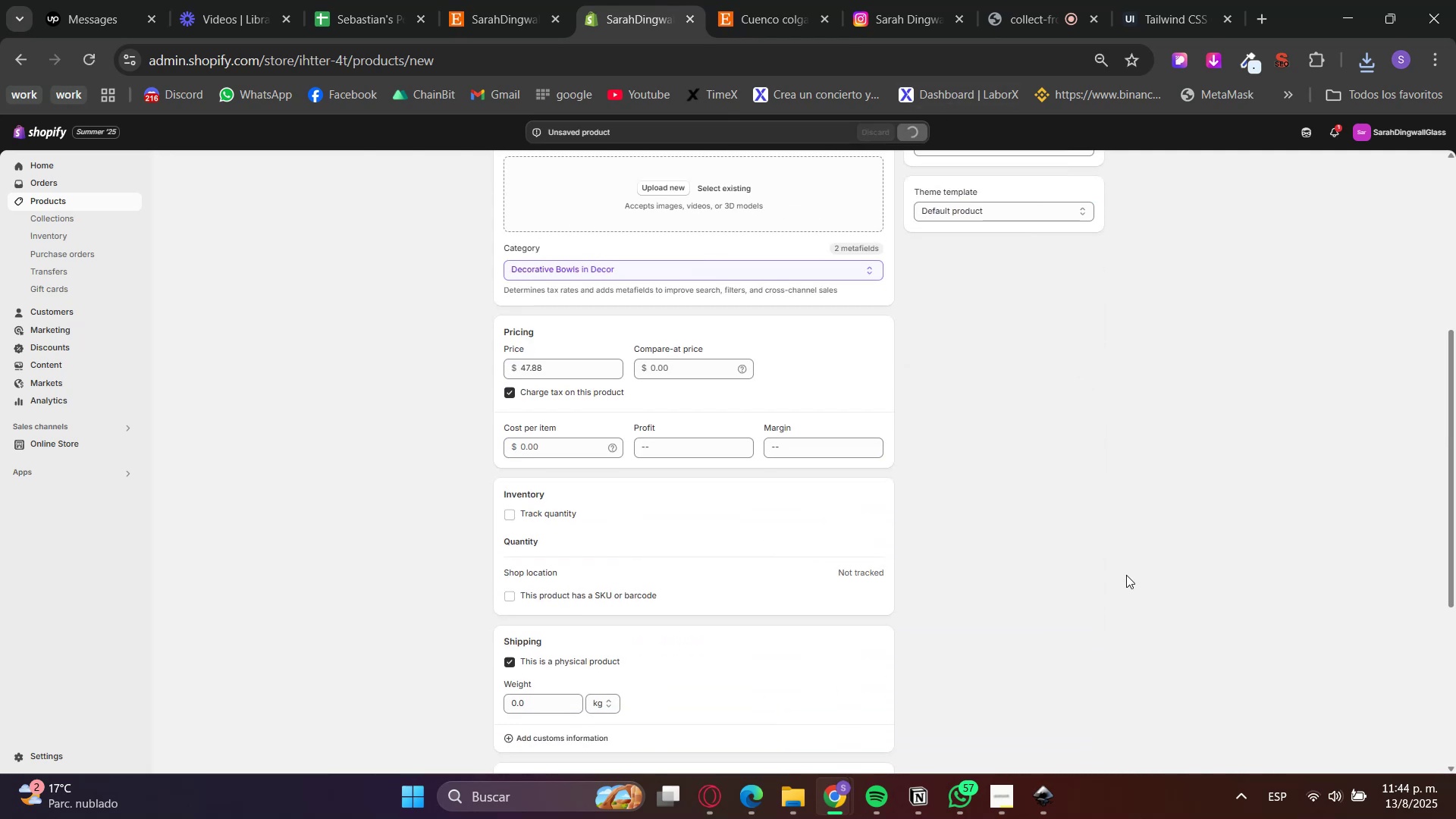 
scroll: coordinate [1126, 575], scroll_direction: up, amount: 2.0
 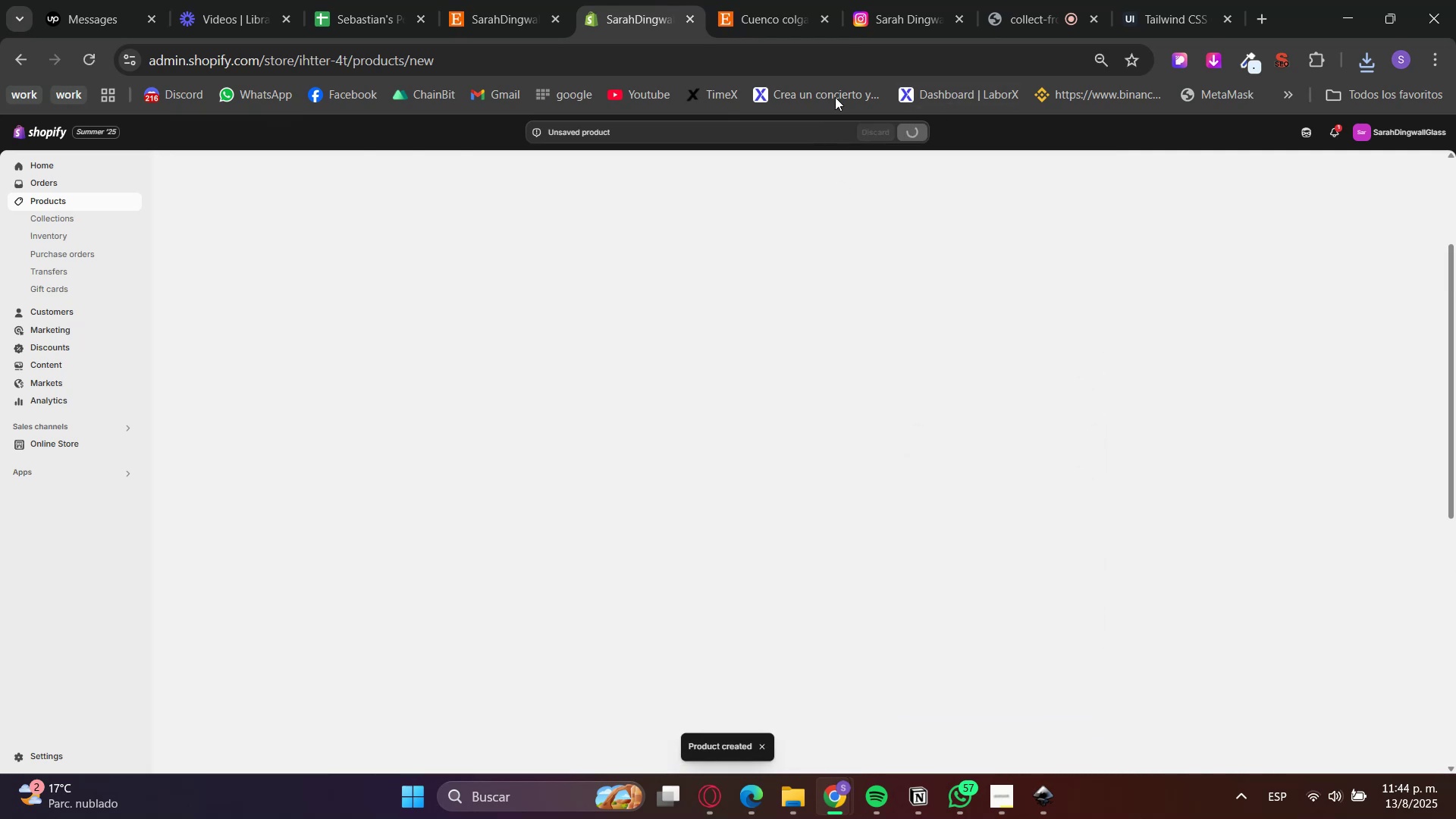 
left_click([811, 22])
 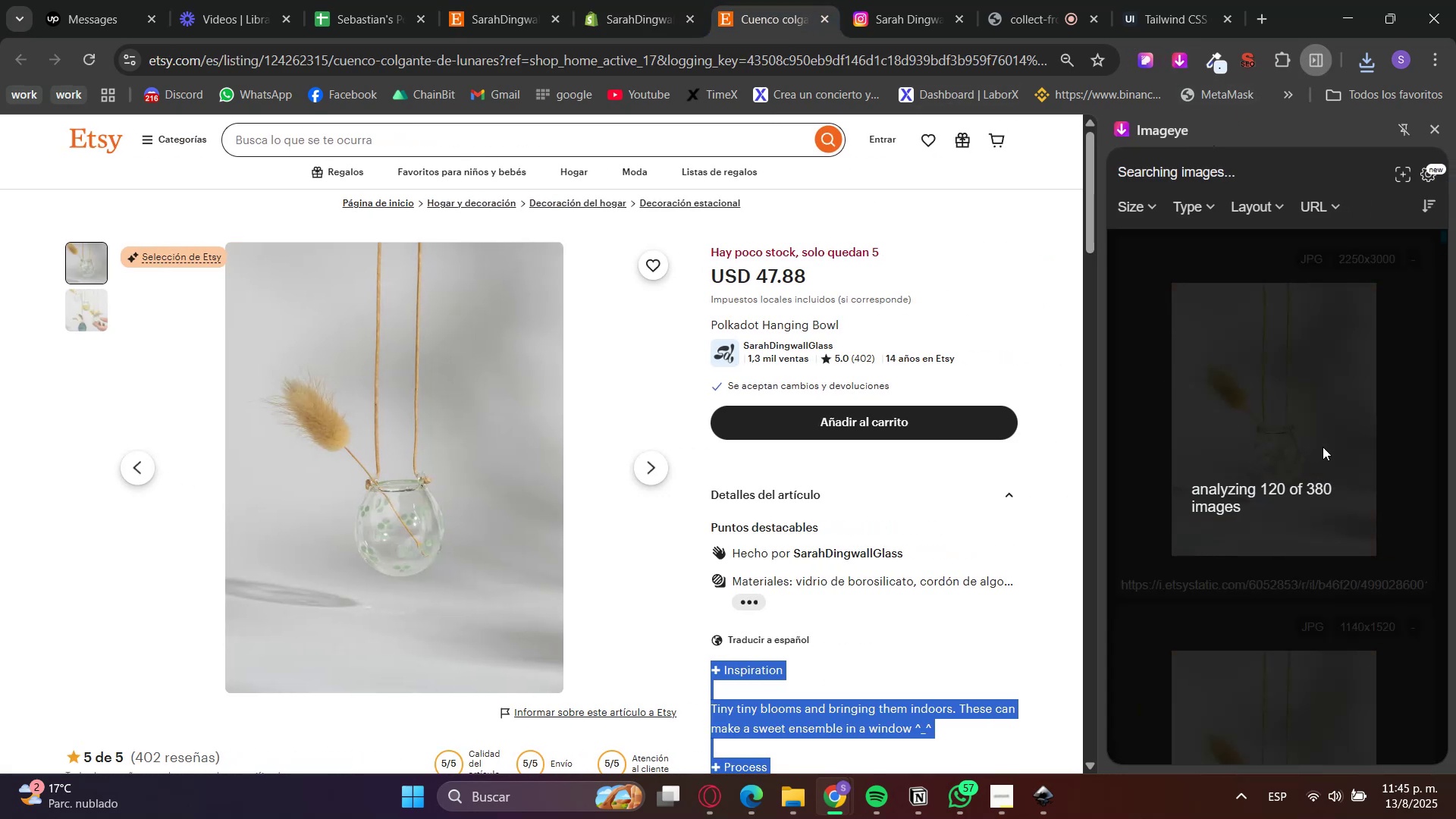 
scroll: coordinate [1323, 445], scroll_direction: down, amount: 4.0
 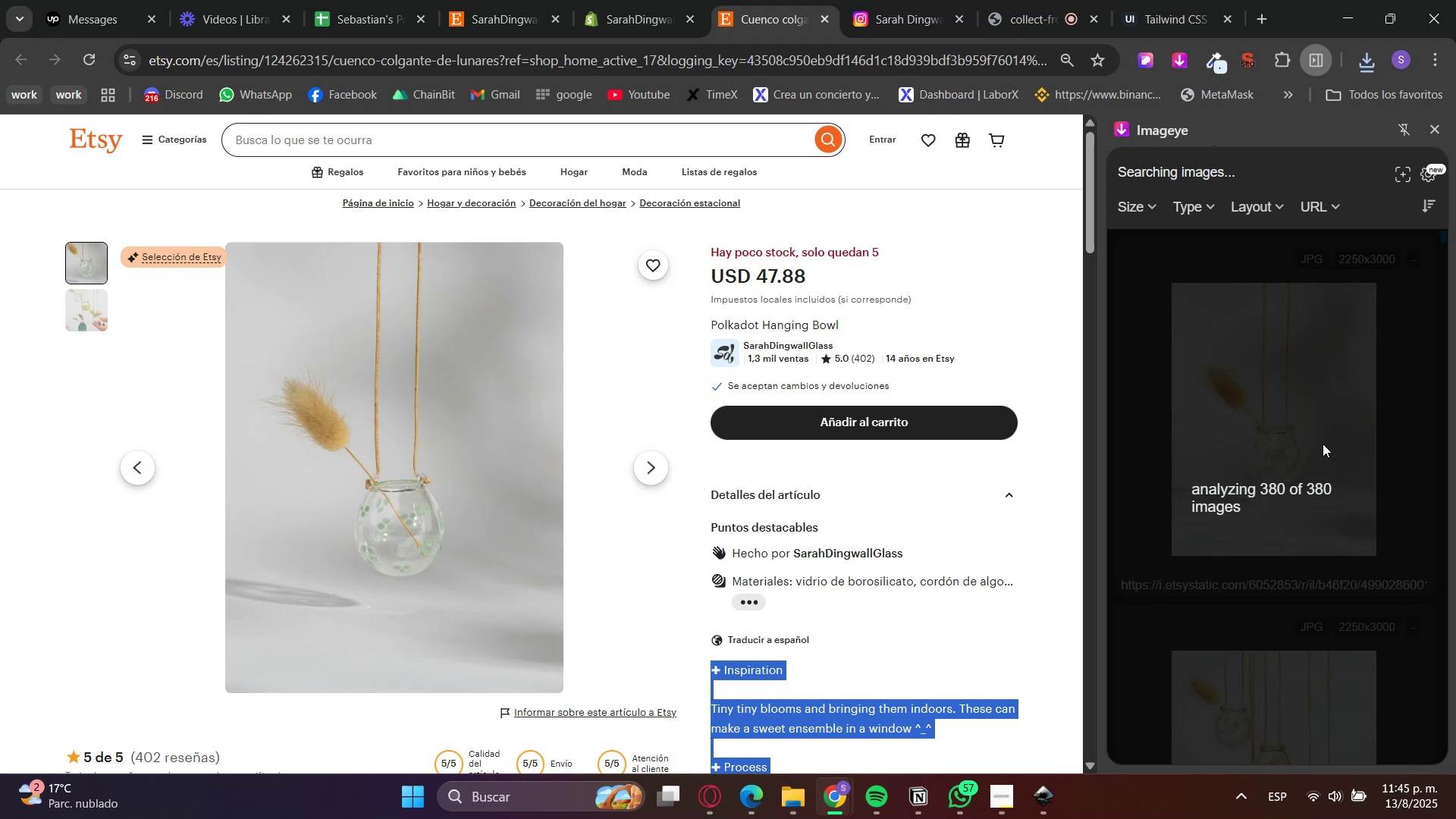 
left_click([1321, 431])
 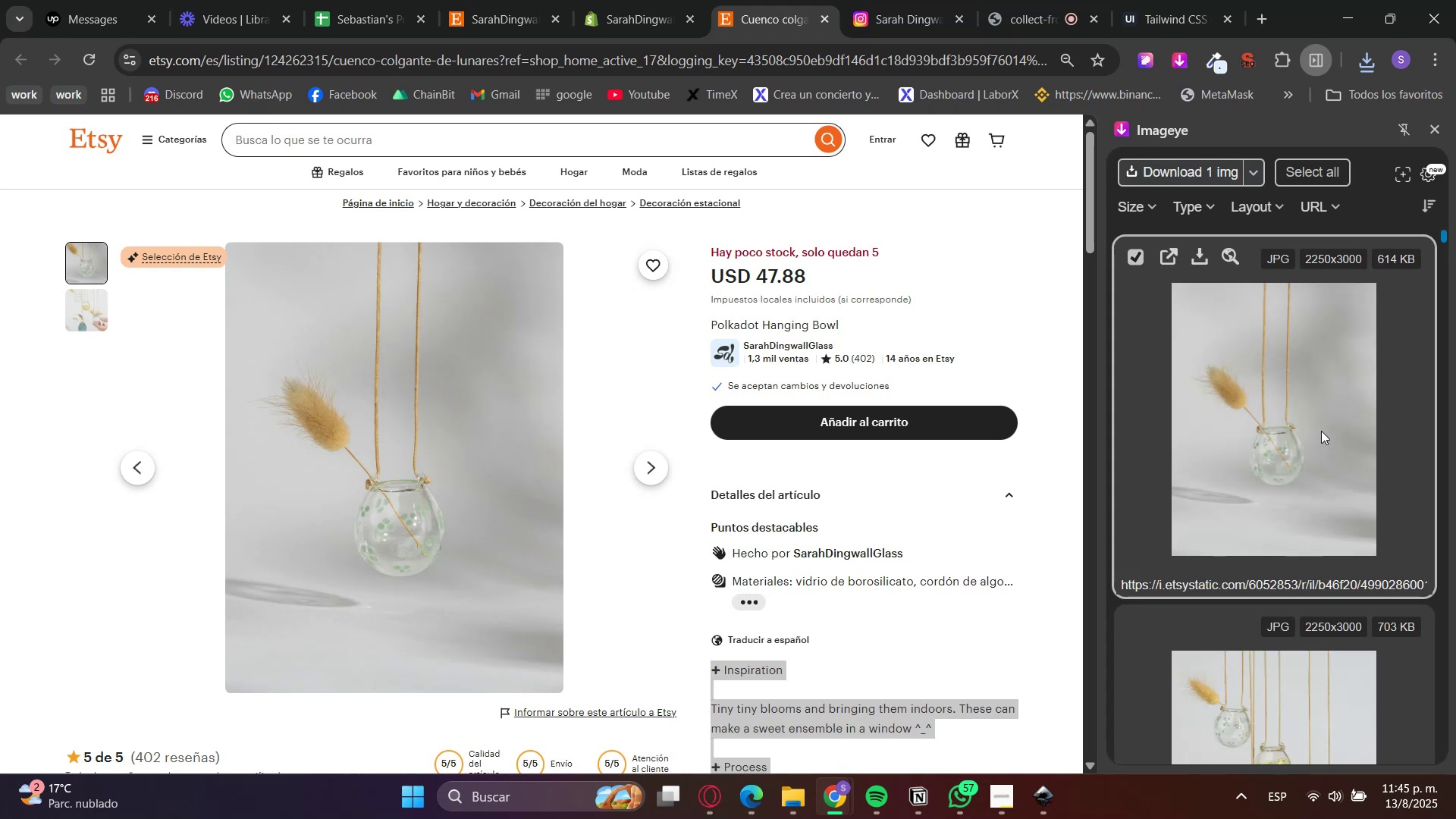 
scroll: coordinate [1306, 465], scroll_direction: down, amount: 2.0
 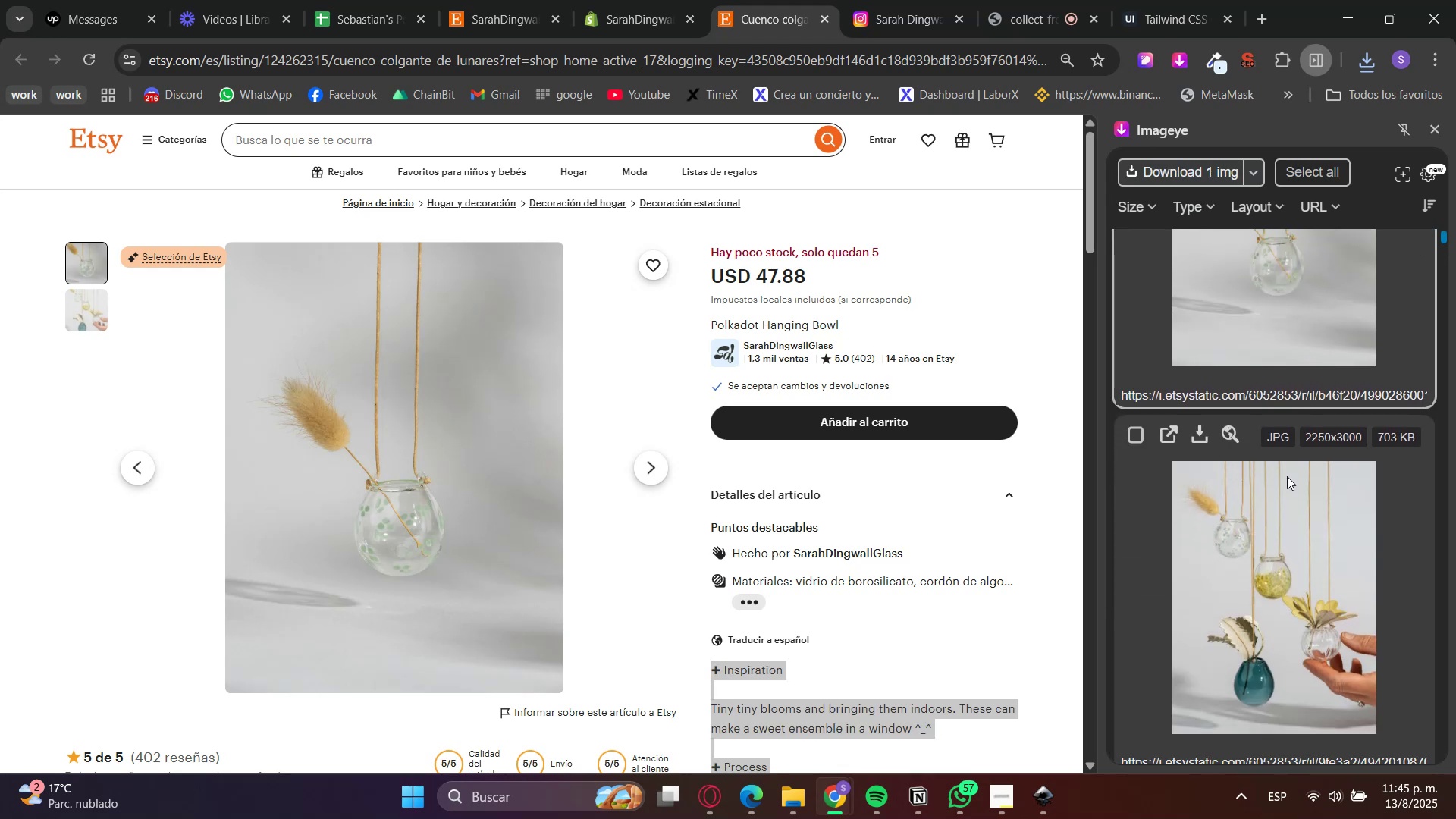 
left_click([1260, 548])
 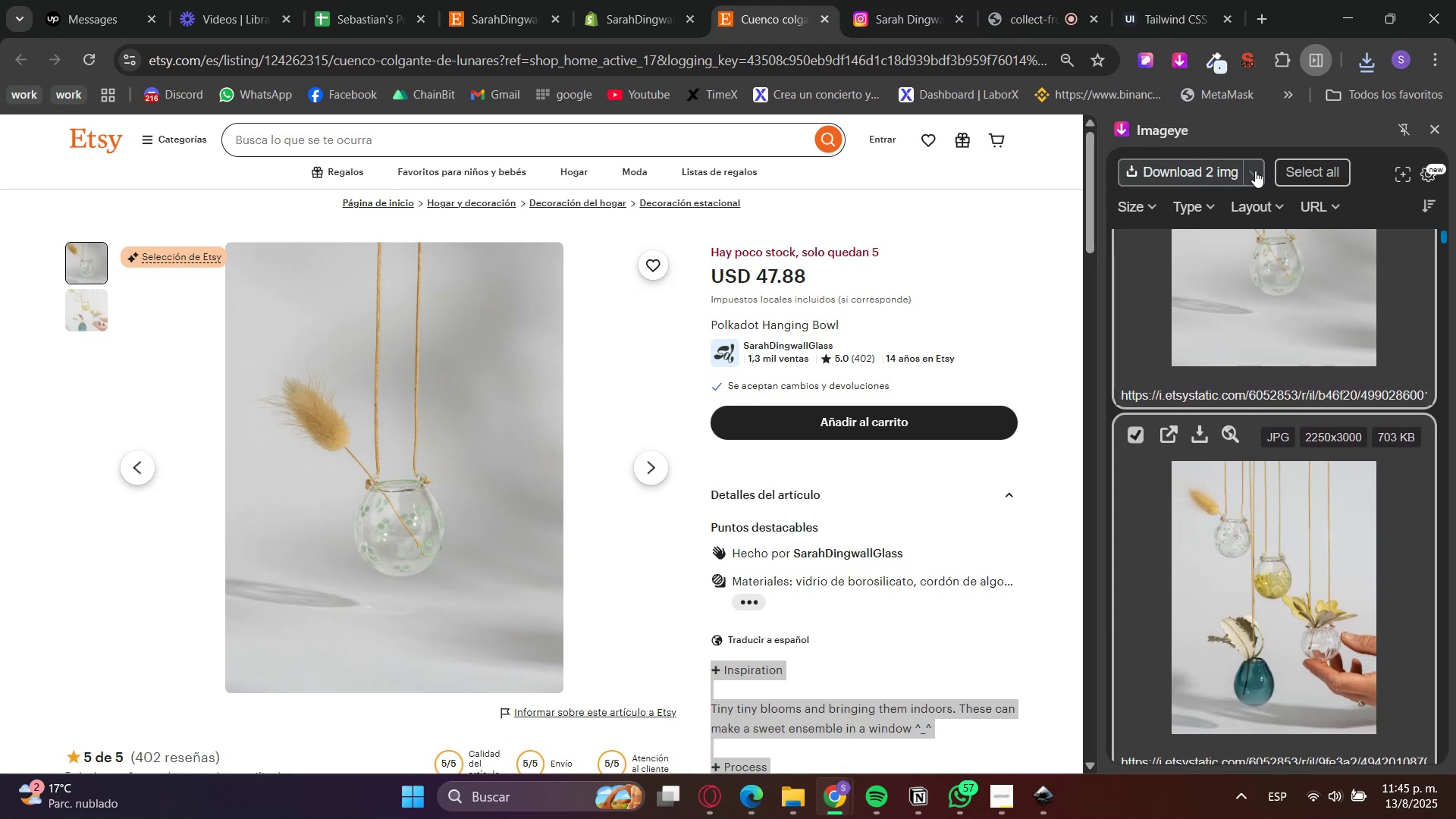 
left_click([1225, 173])
 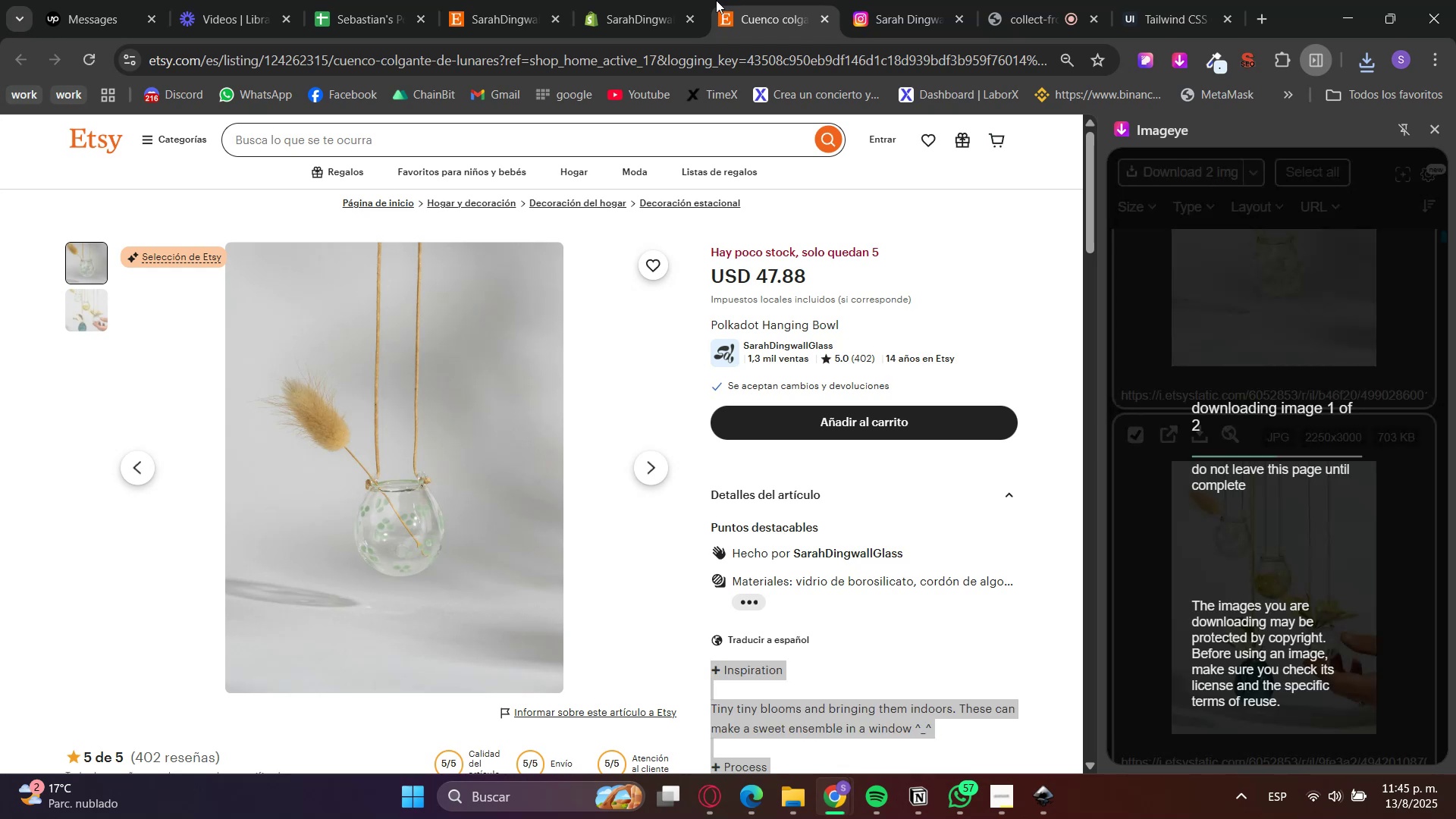 
left_click([664, 0])
 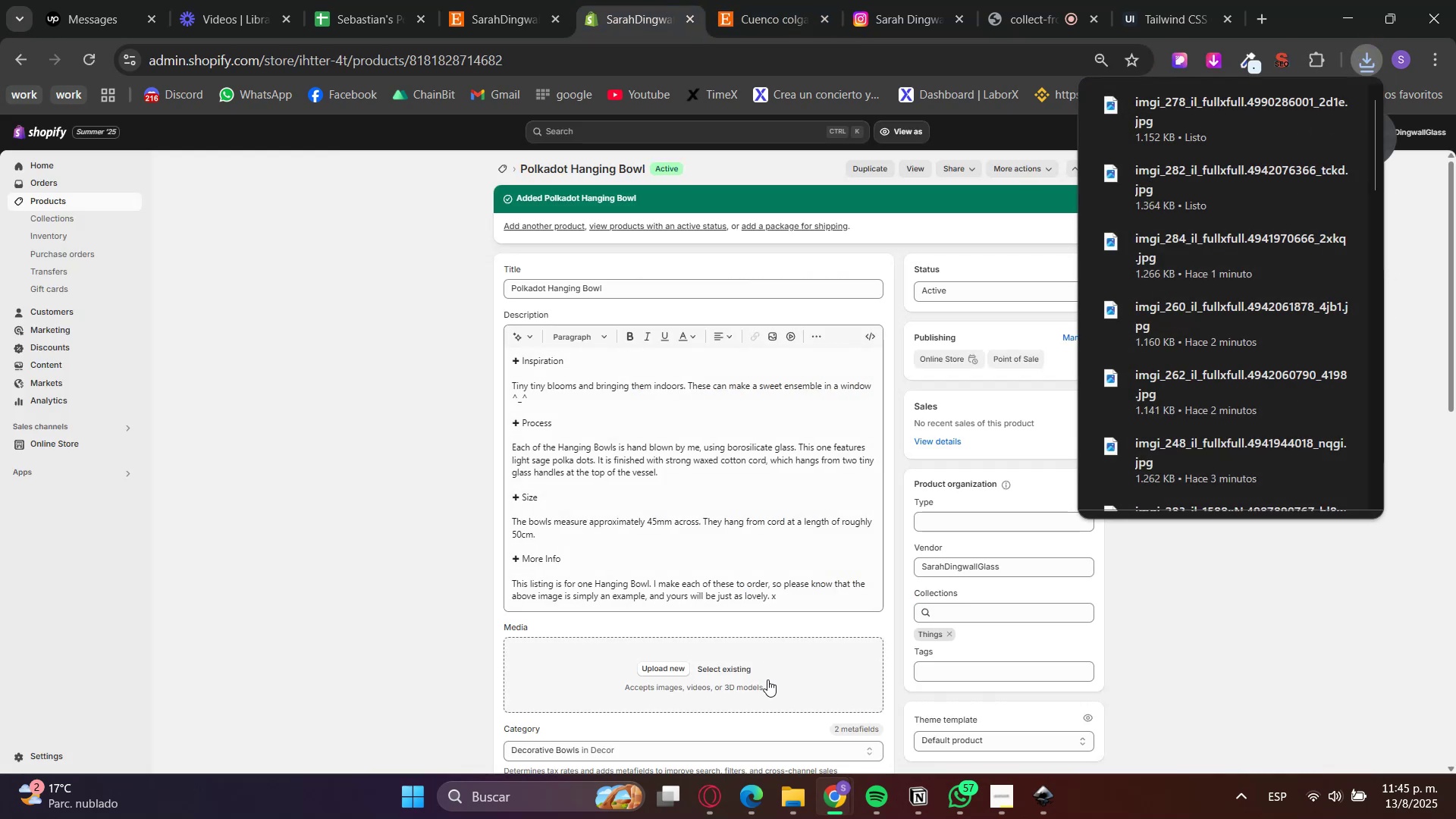 
left_click([795, 802])
 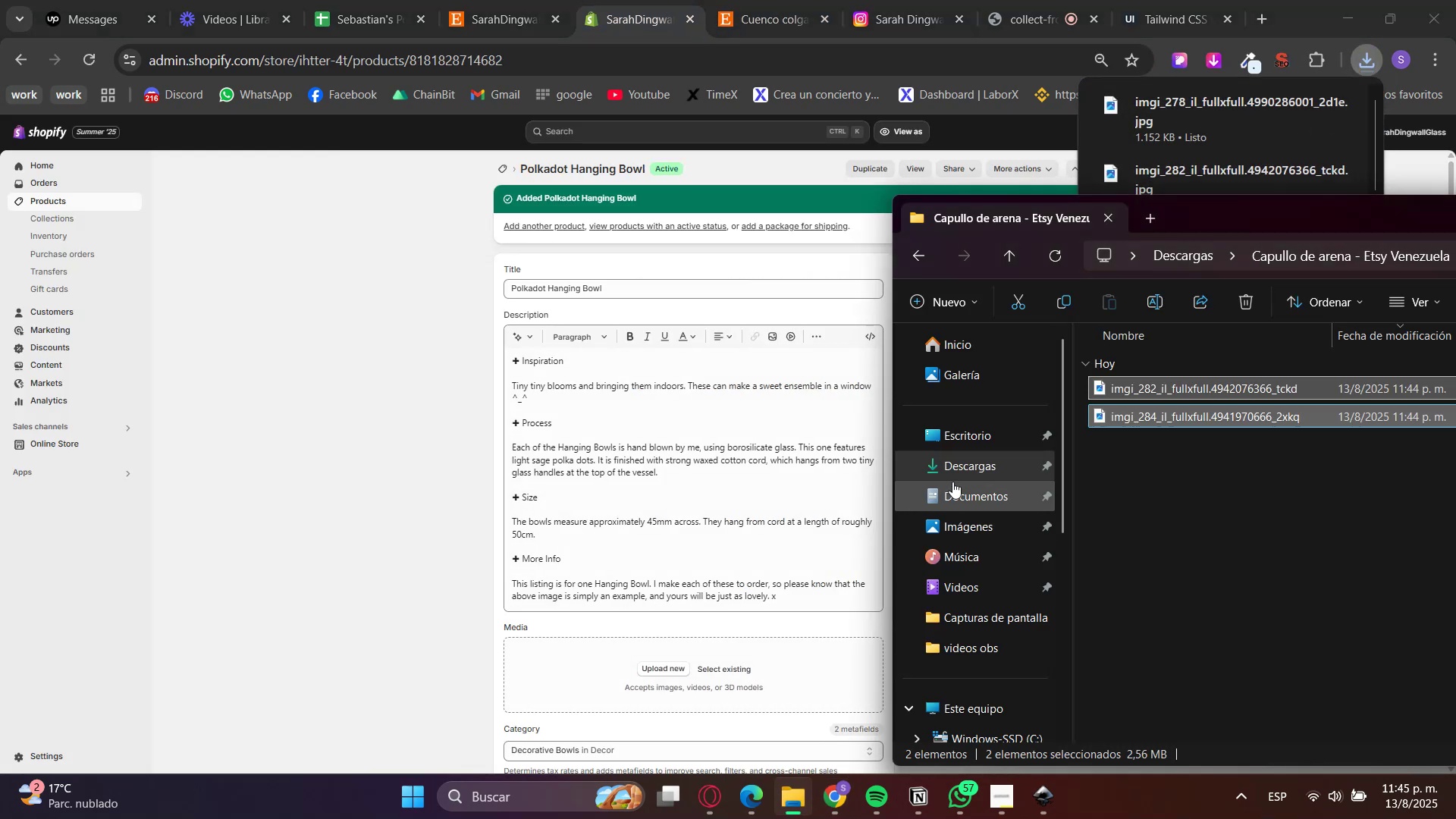 
left_click([965, 459])
 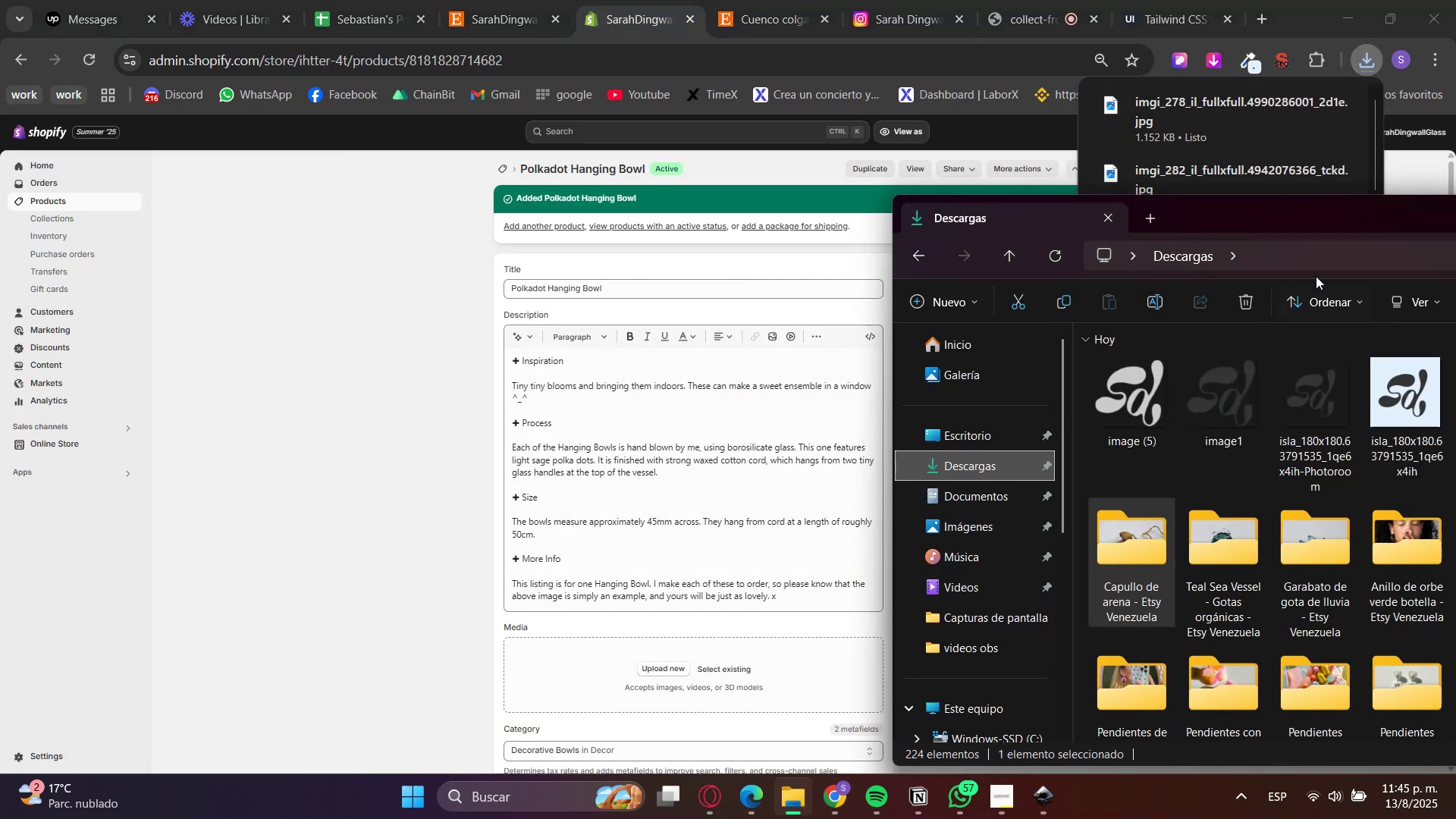 
left_click_drag(start_coordinate=[1351, 226], to_coordinate=[728, 300])
 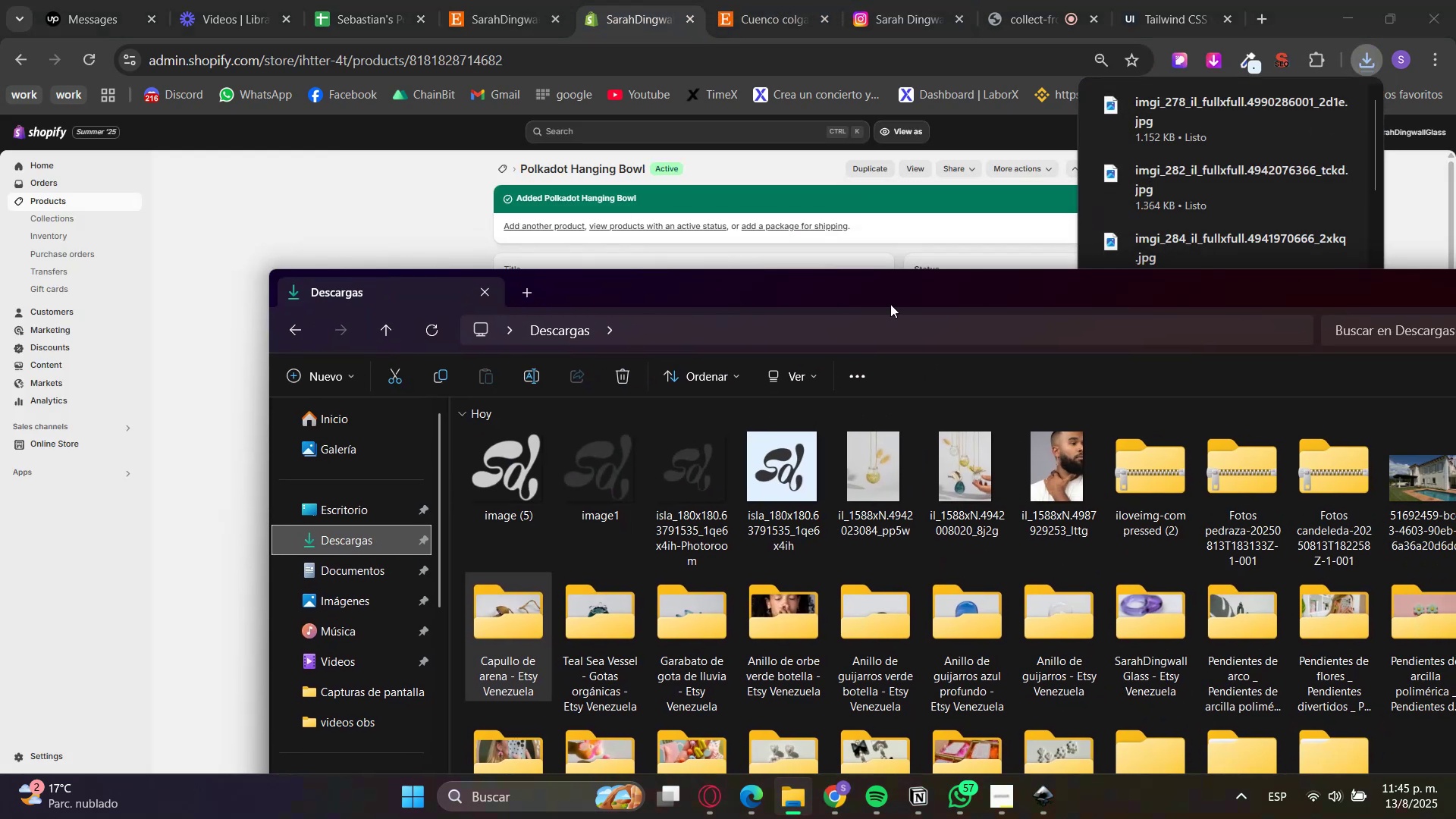 
left_click_drag(start_coordinate=[932, 282], to_coordinate=[583, 283])
 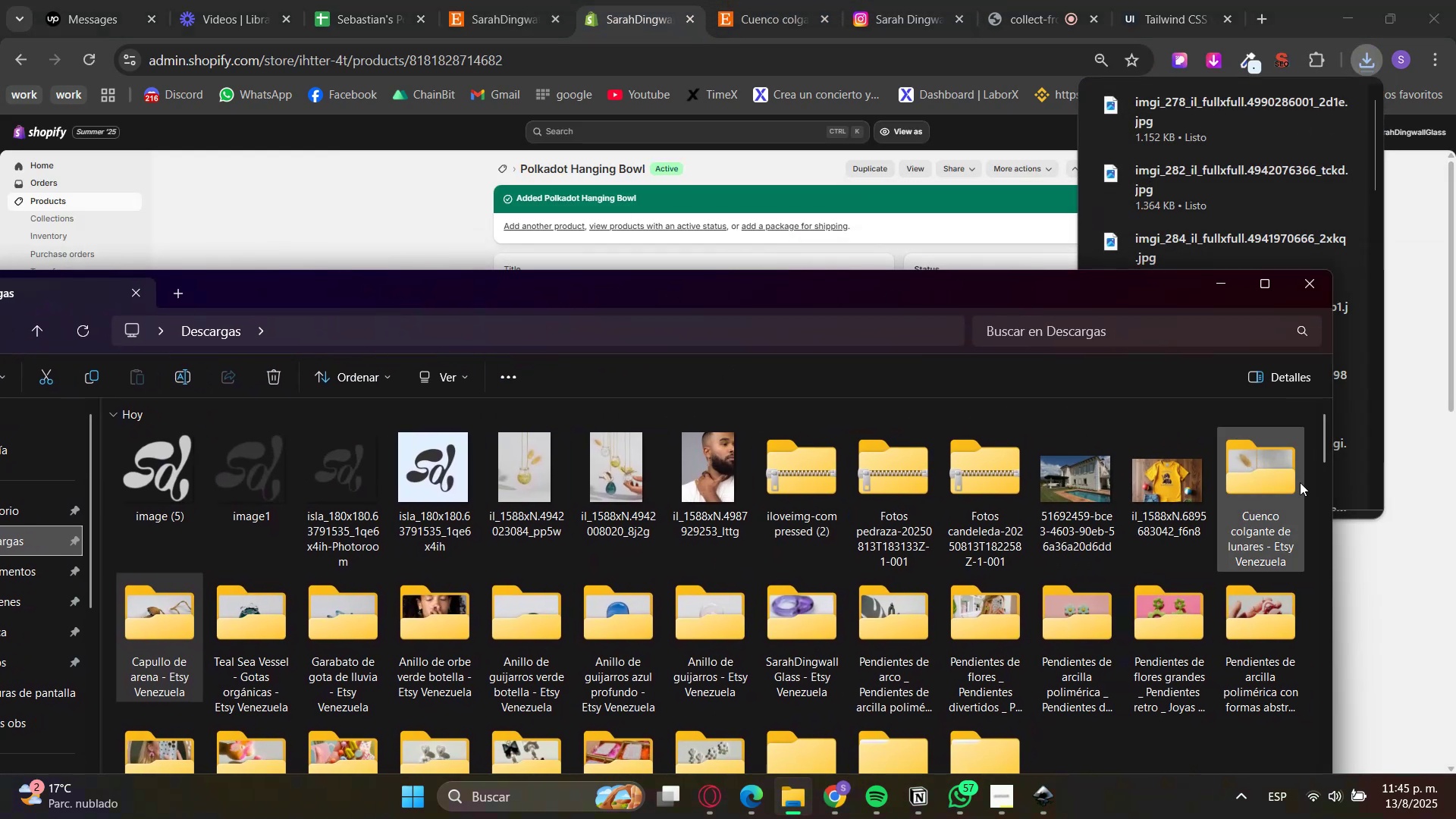 
double_click([1262, 479])
 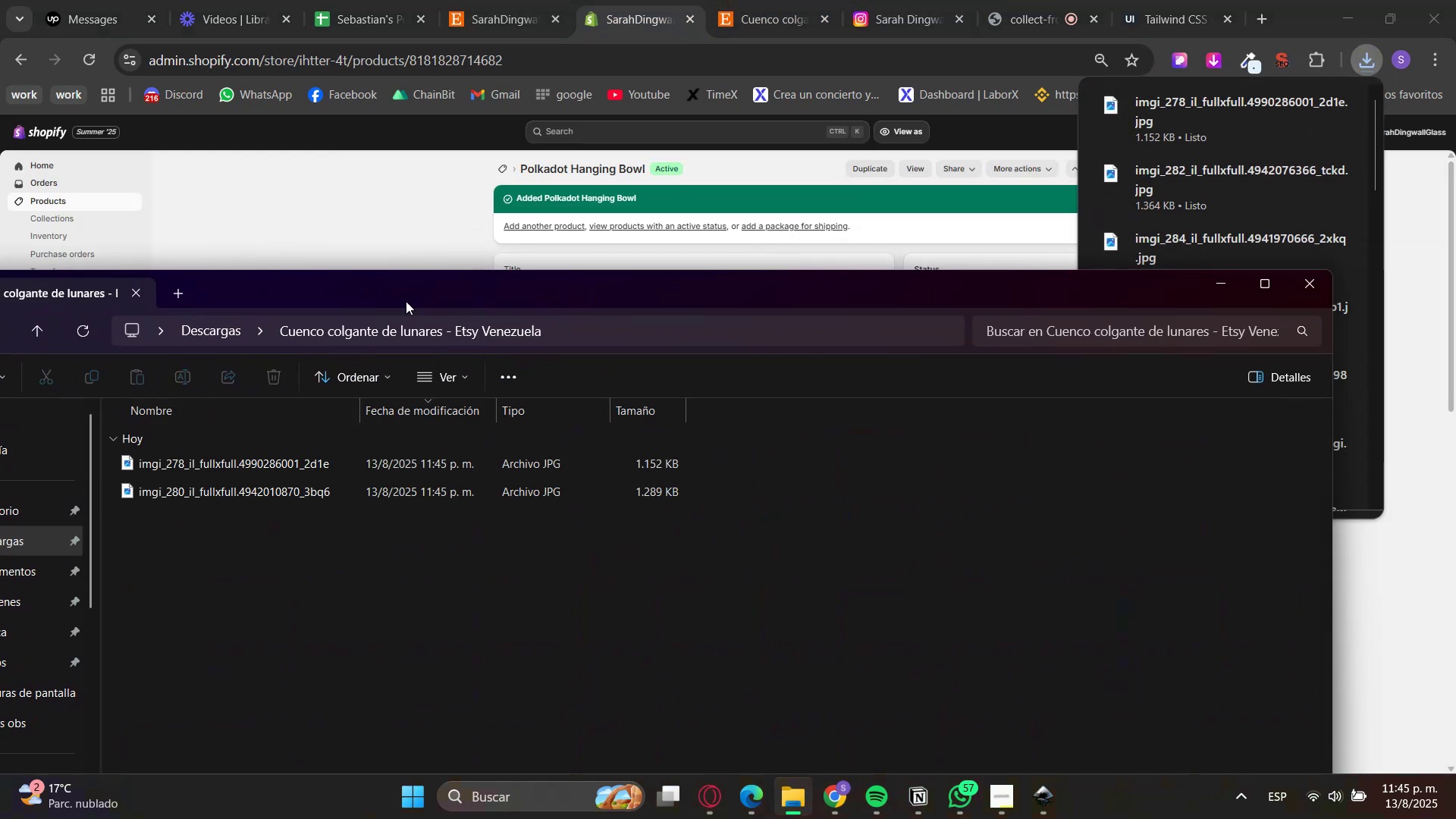 
left_click_drag(start_coordinate=[261, 292], to_coordinate=[1220, 243])
 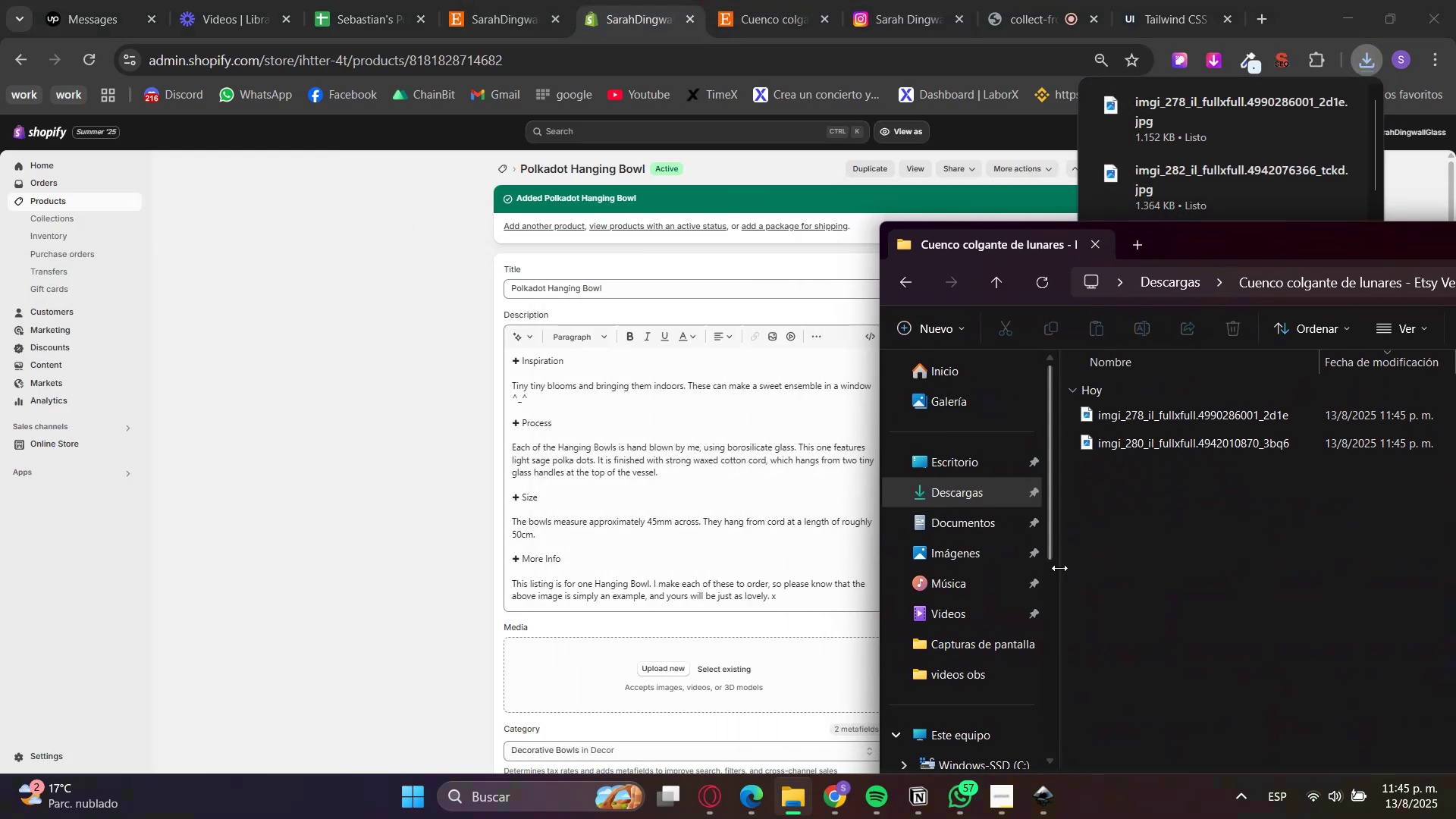 
left_click_drag(start_coordinate=[1125, 519], to_coordinate=[1113, 413])
 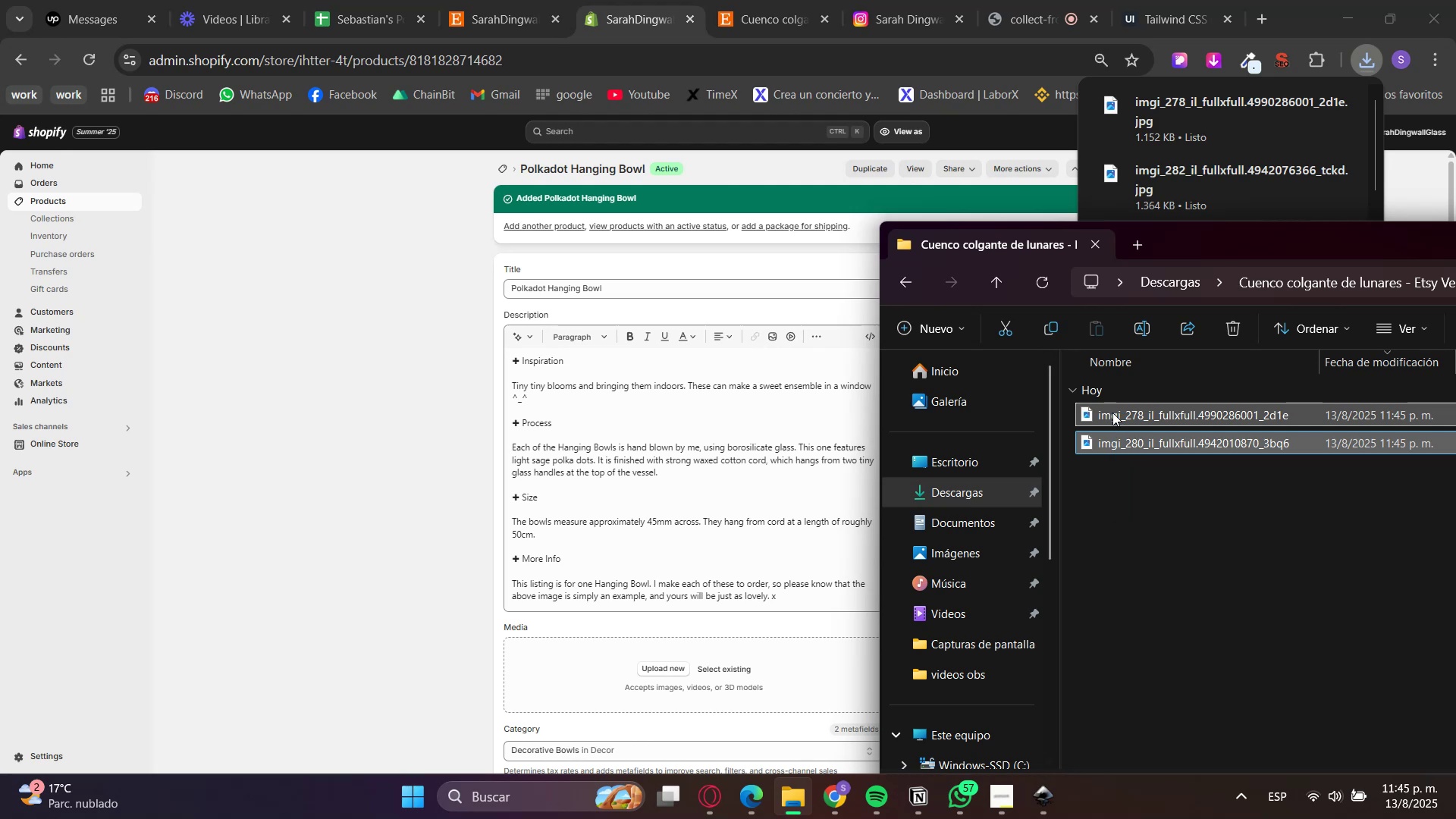 
left_click_drag(start_coordinate=[1112, 413], to_coordinate=[596, 659])
 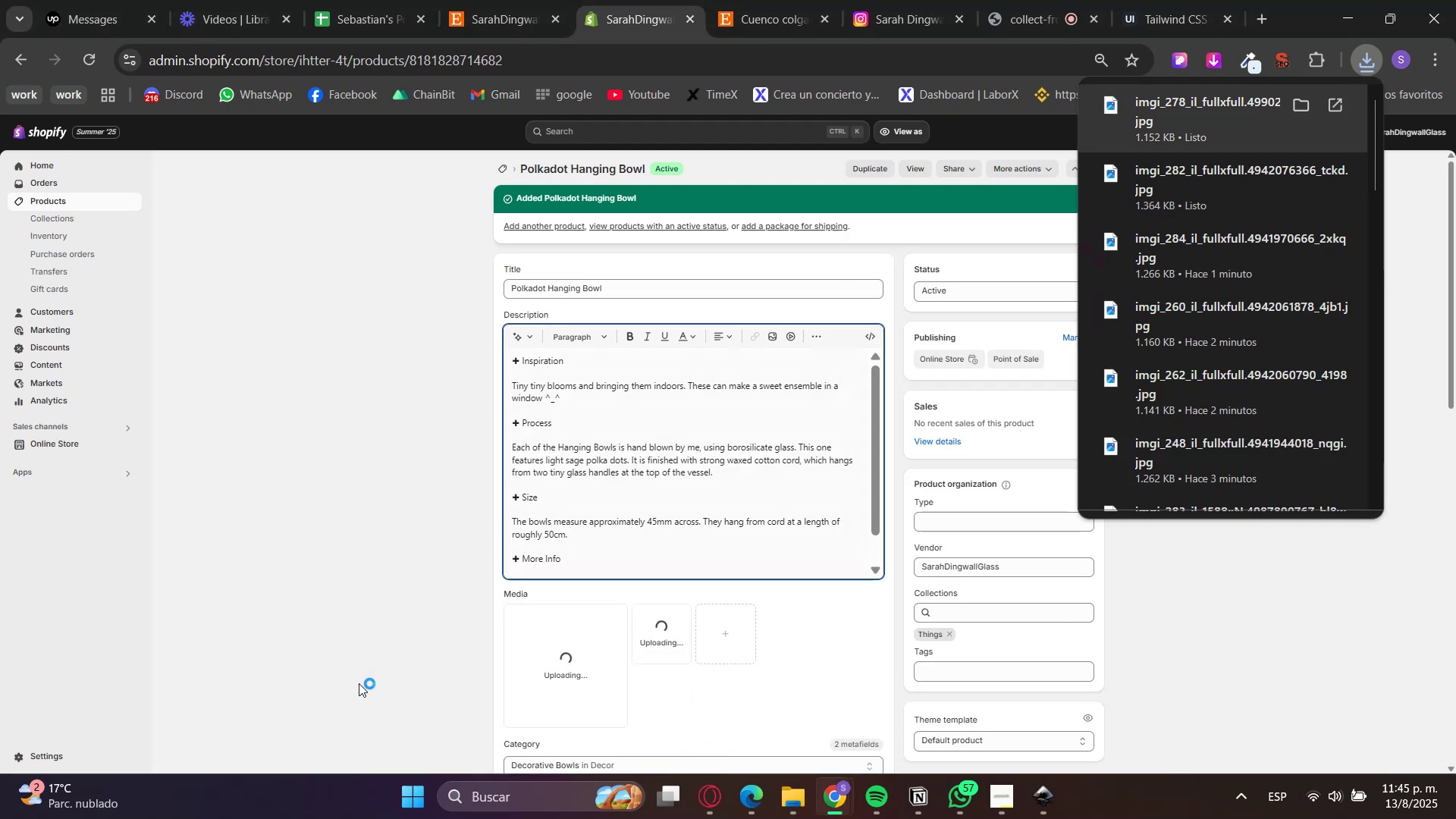 
scroll: coordinate [359, 683], scroll_direction: down, amount: 2.0
 